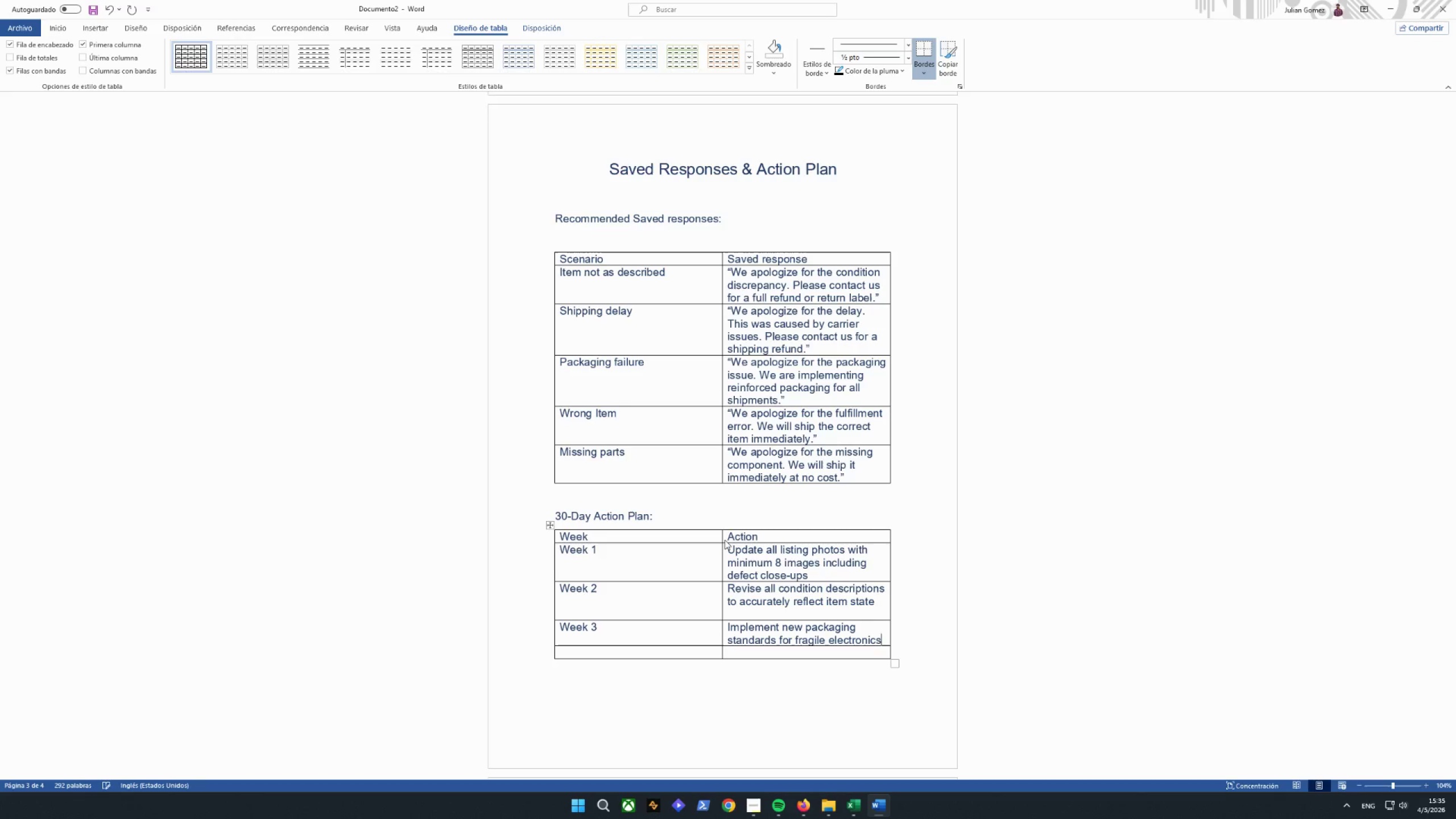 
key(Enter)
 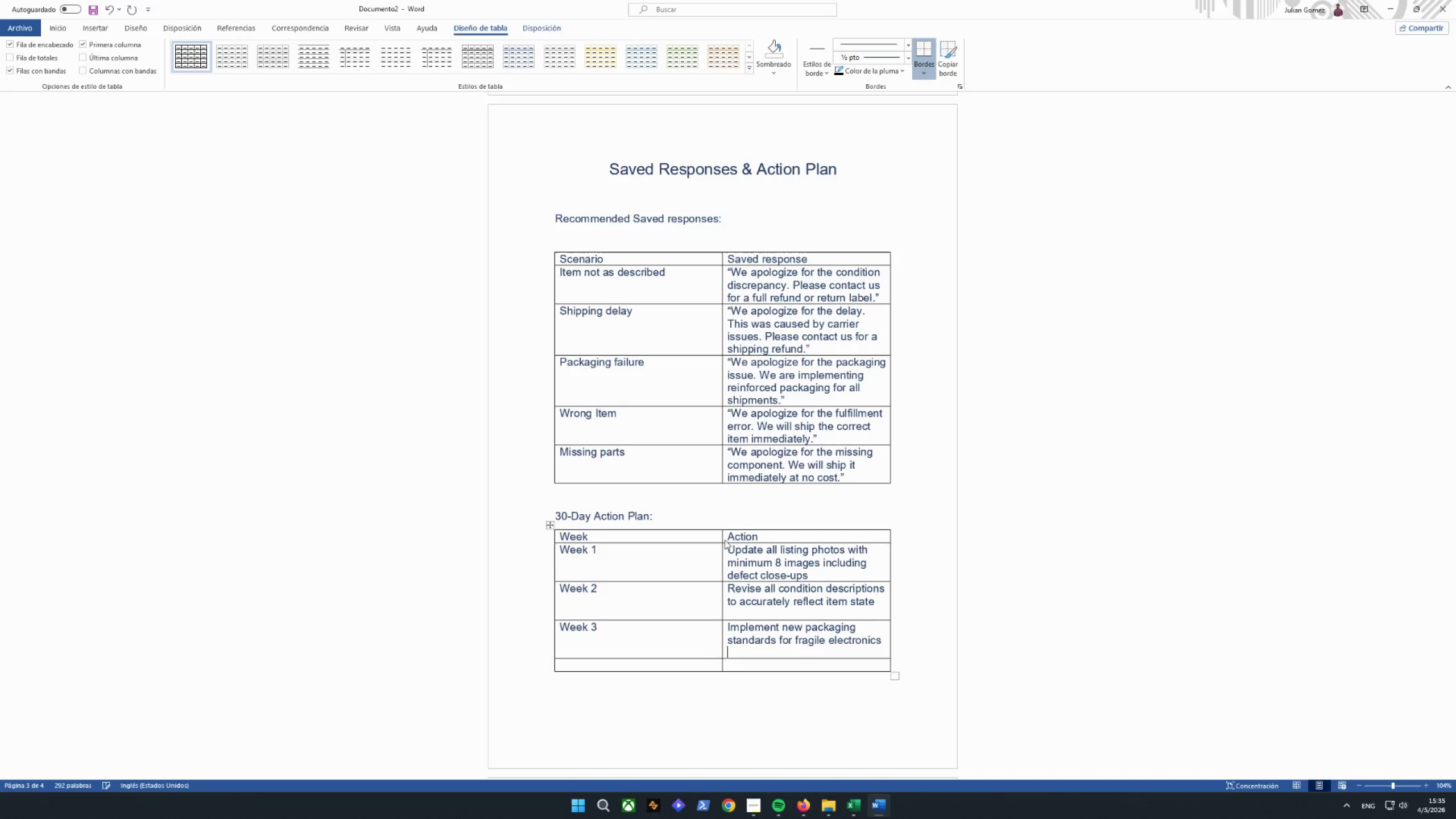 
key(Backspace)
key(Tab)
type(Week 4)
key(Tab)
type(Set)
 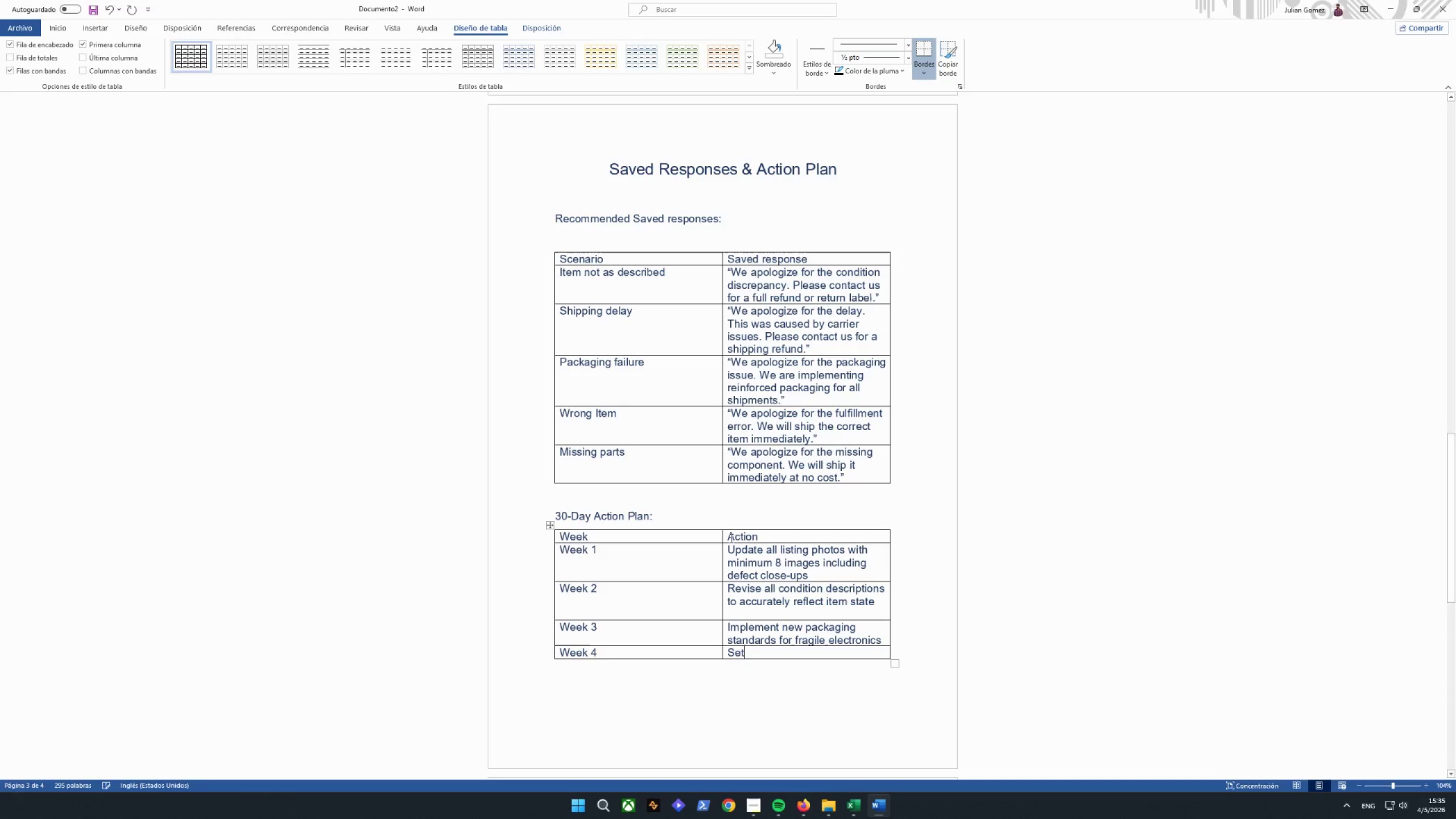 
type( up at)
 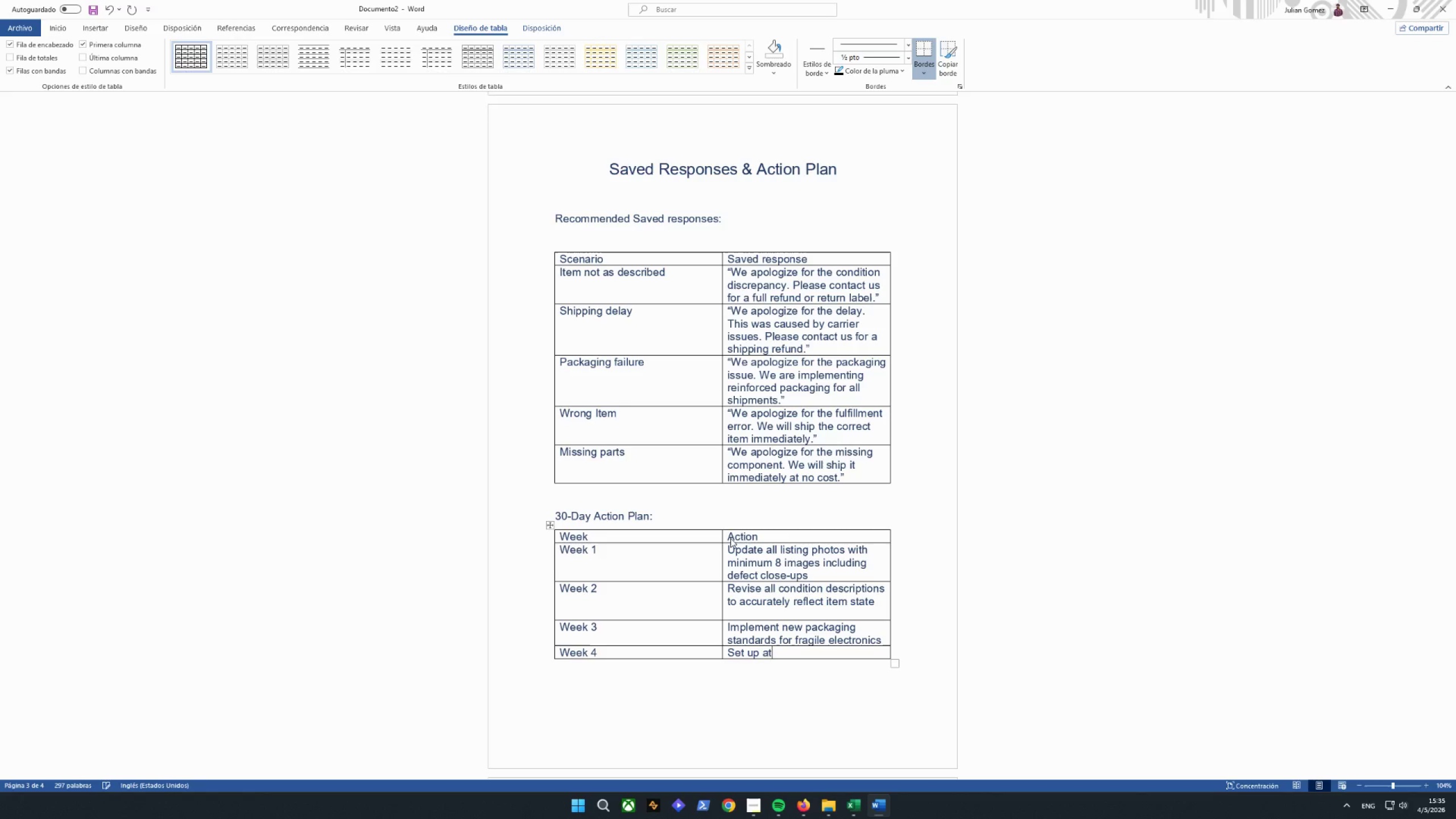 
key(Backspace)
type(ju)
key(Backspace)
key(Backspace)
type(utomated buyer messages)
 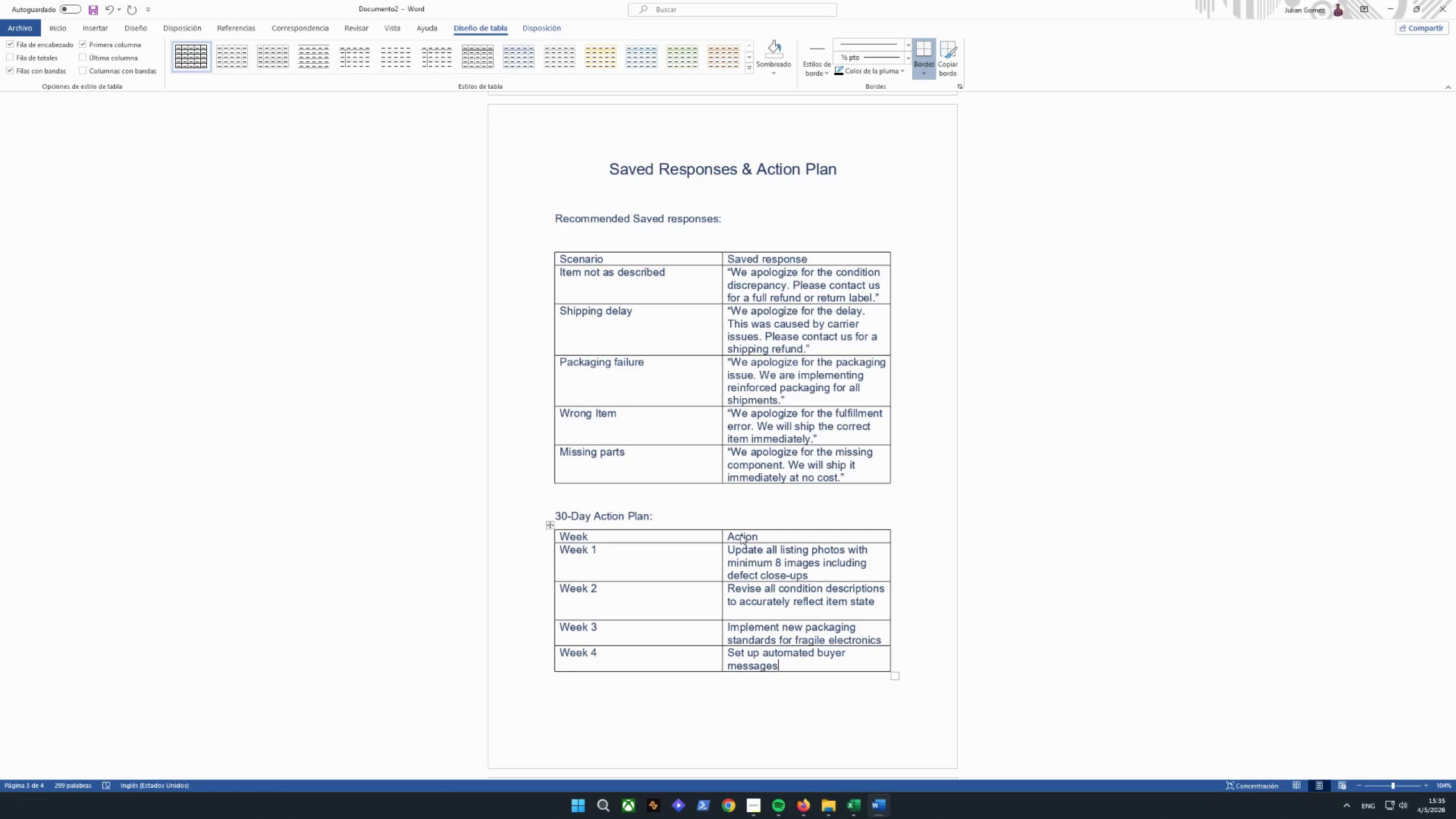 
type(fo)
key(Backspace)
key(Backspace)
type( for shipping cp)
key(Backspace)
type(onfirmations.)
 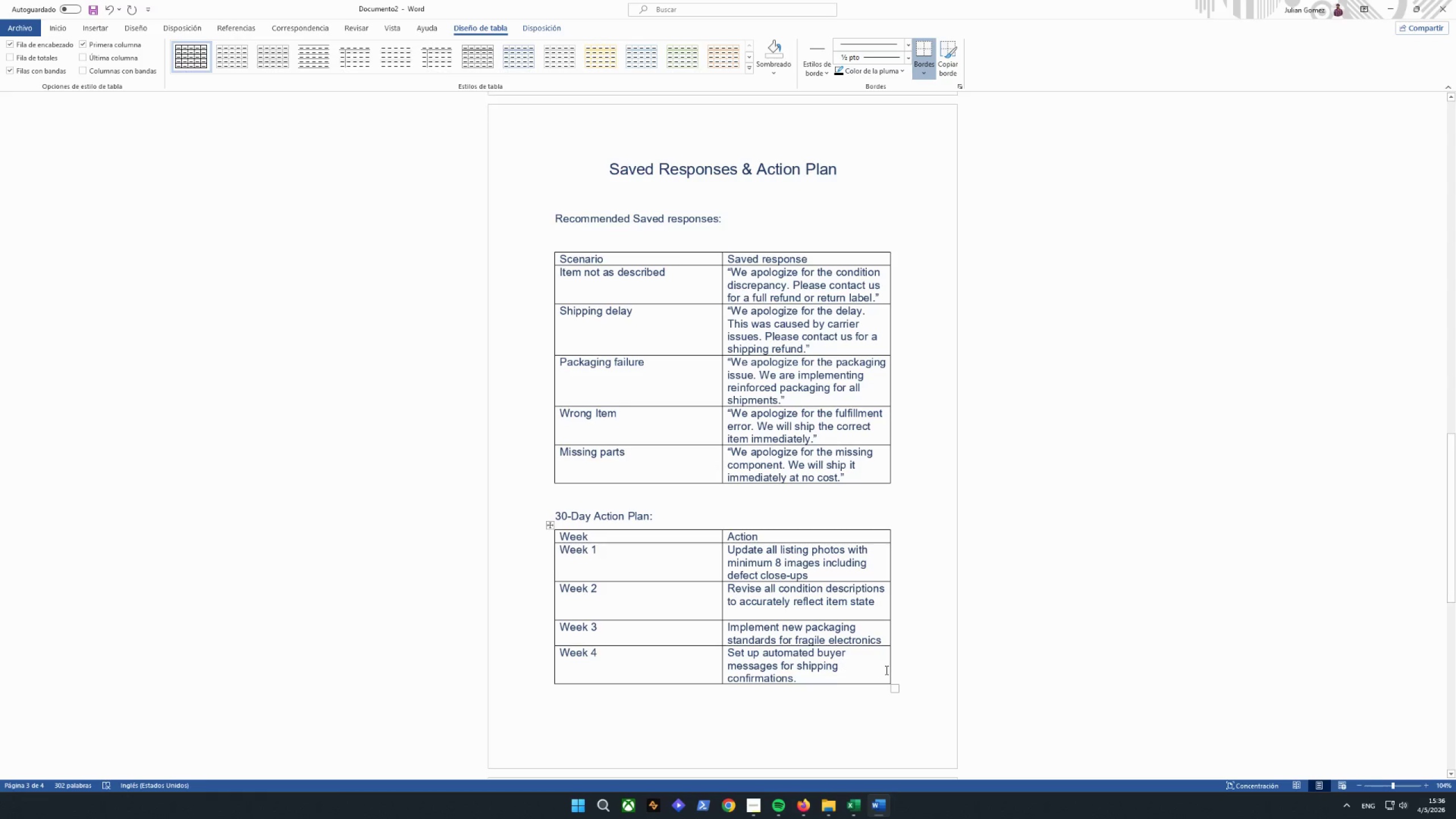 
wait(36.89)
 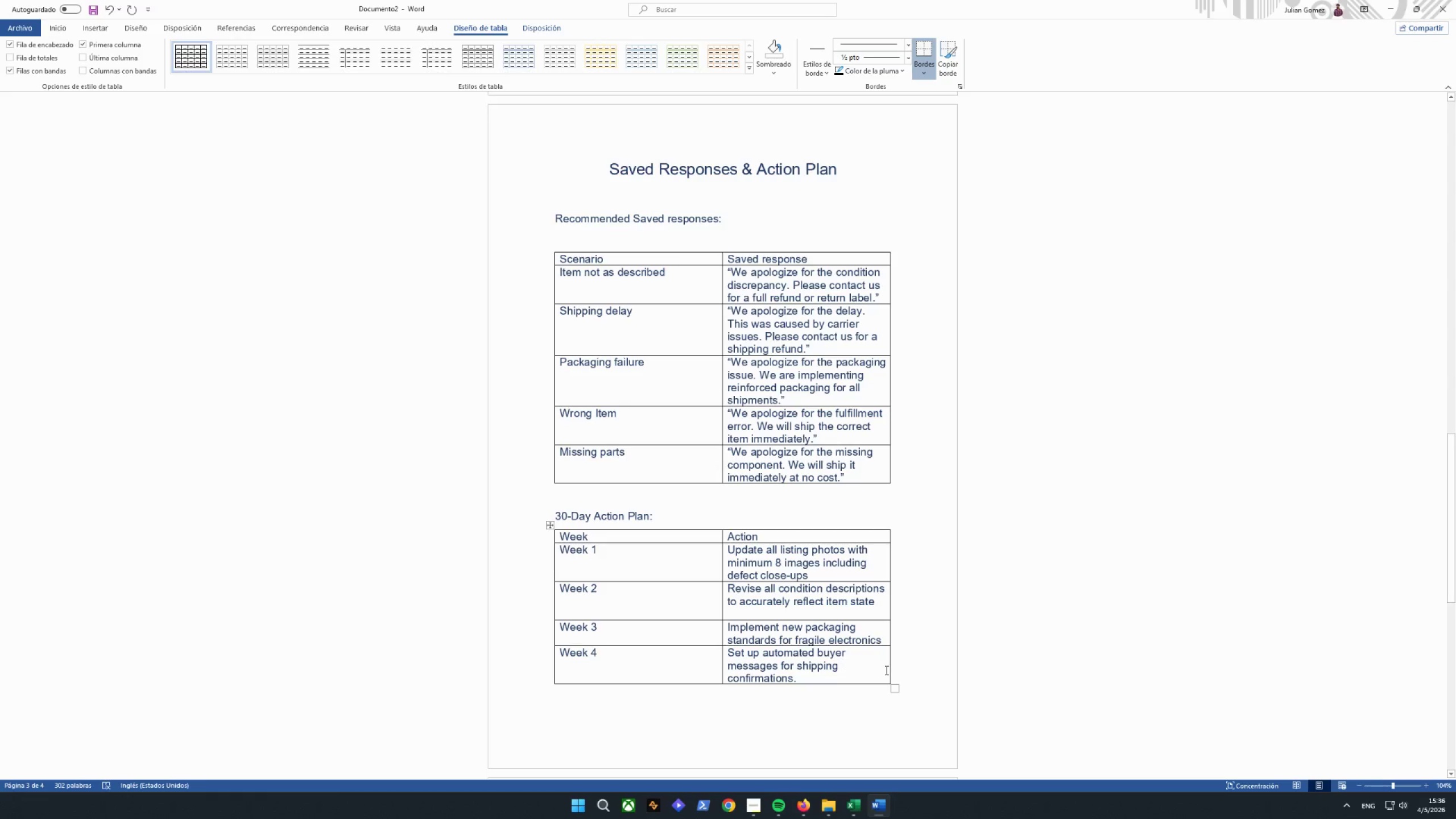 
scroll: coordinate [829, 457], scroll_direction: up, amount: 30.0
 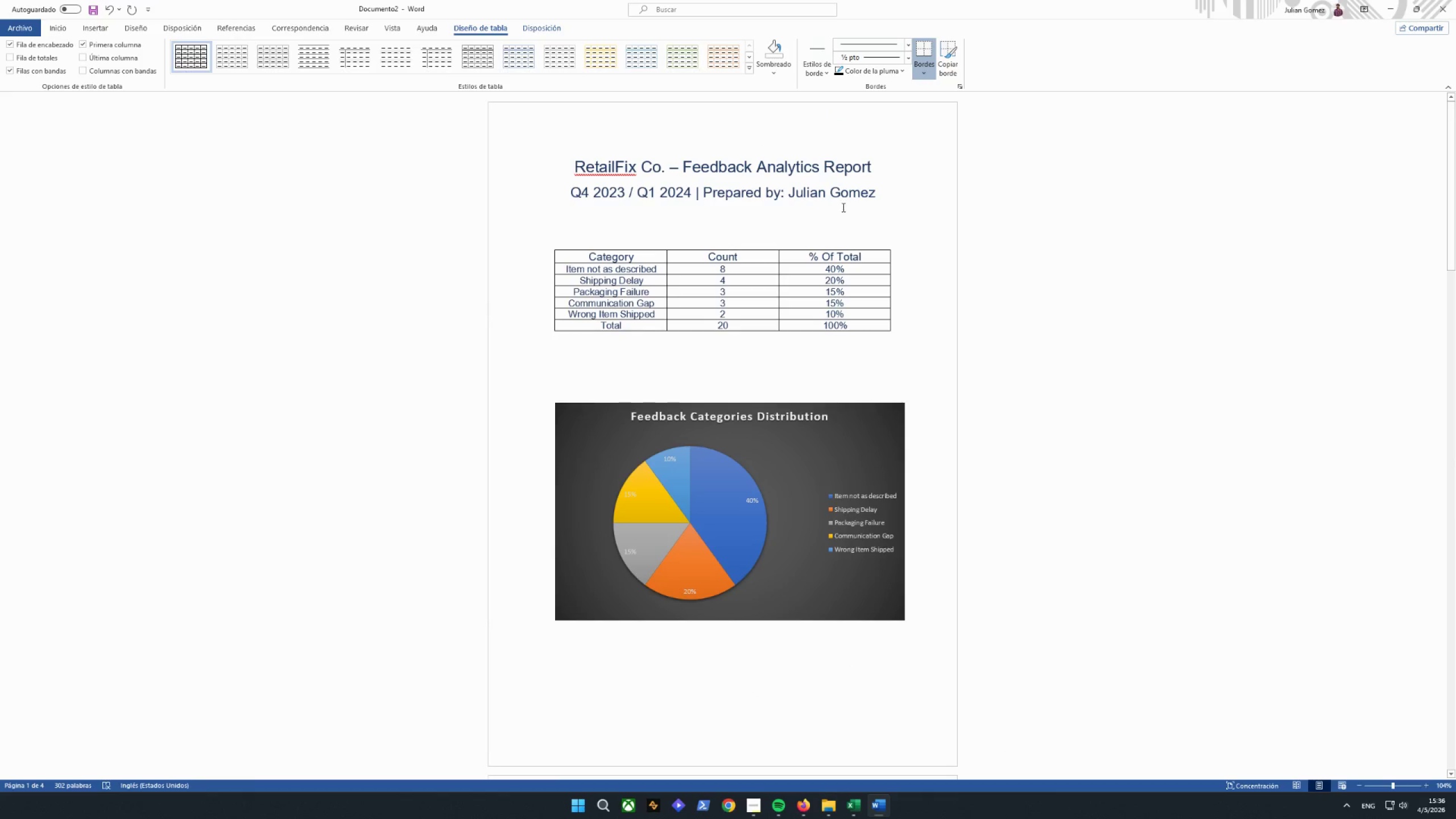 
left_click_drag(start_coordinate=[882, 196], to_coordinate=[577, 146])
 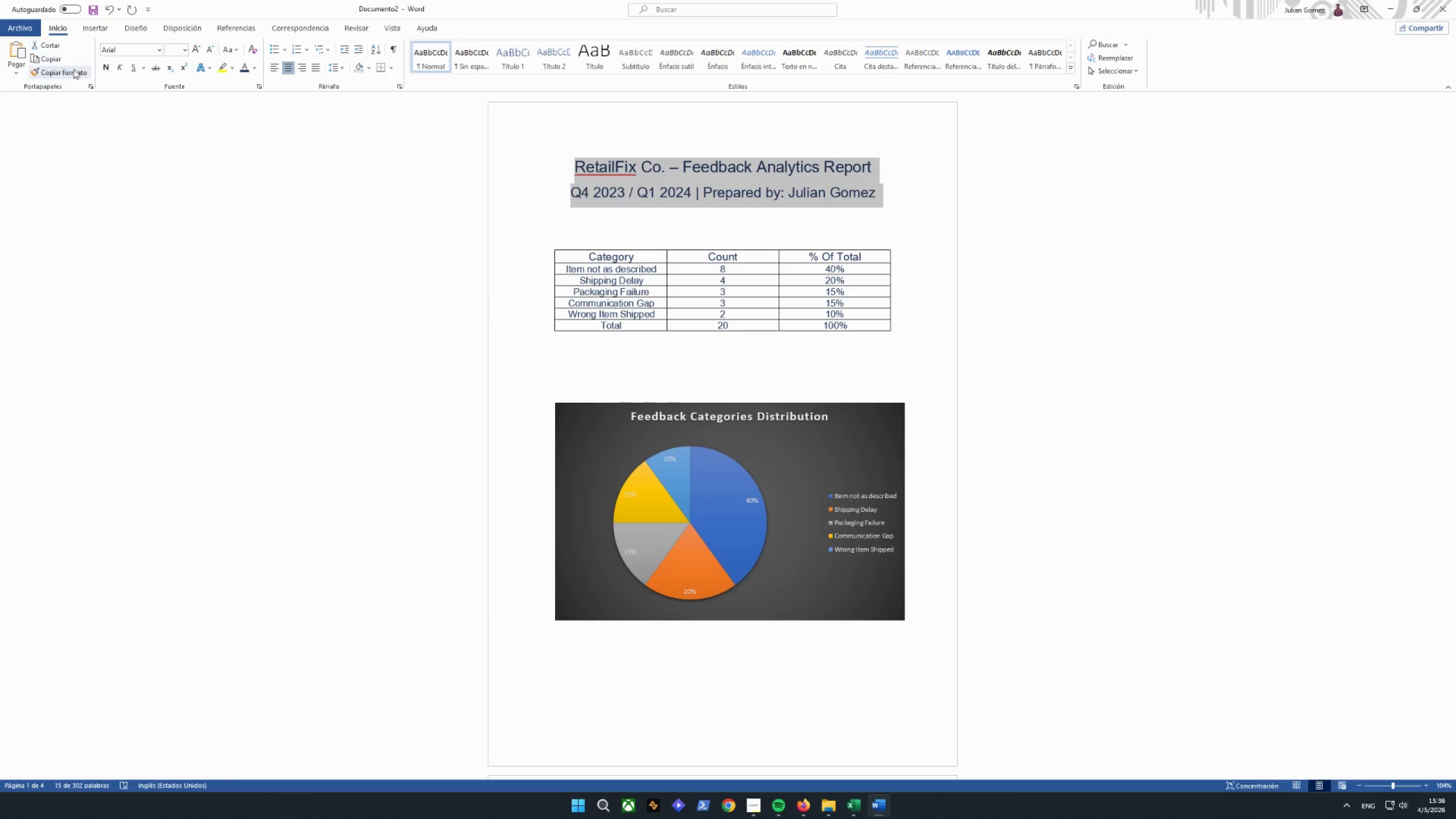 
left_click([110, 67])
 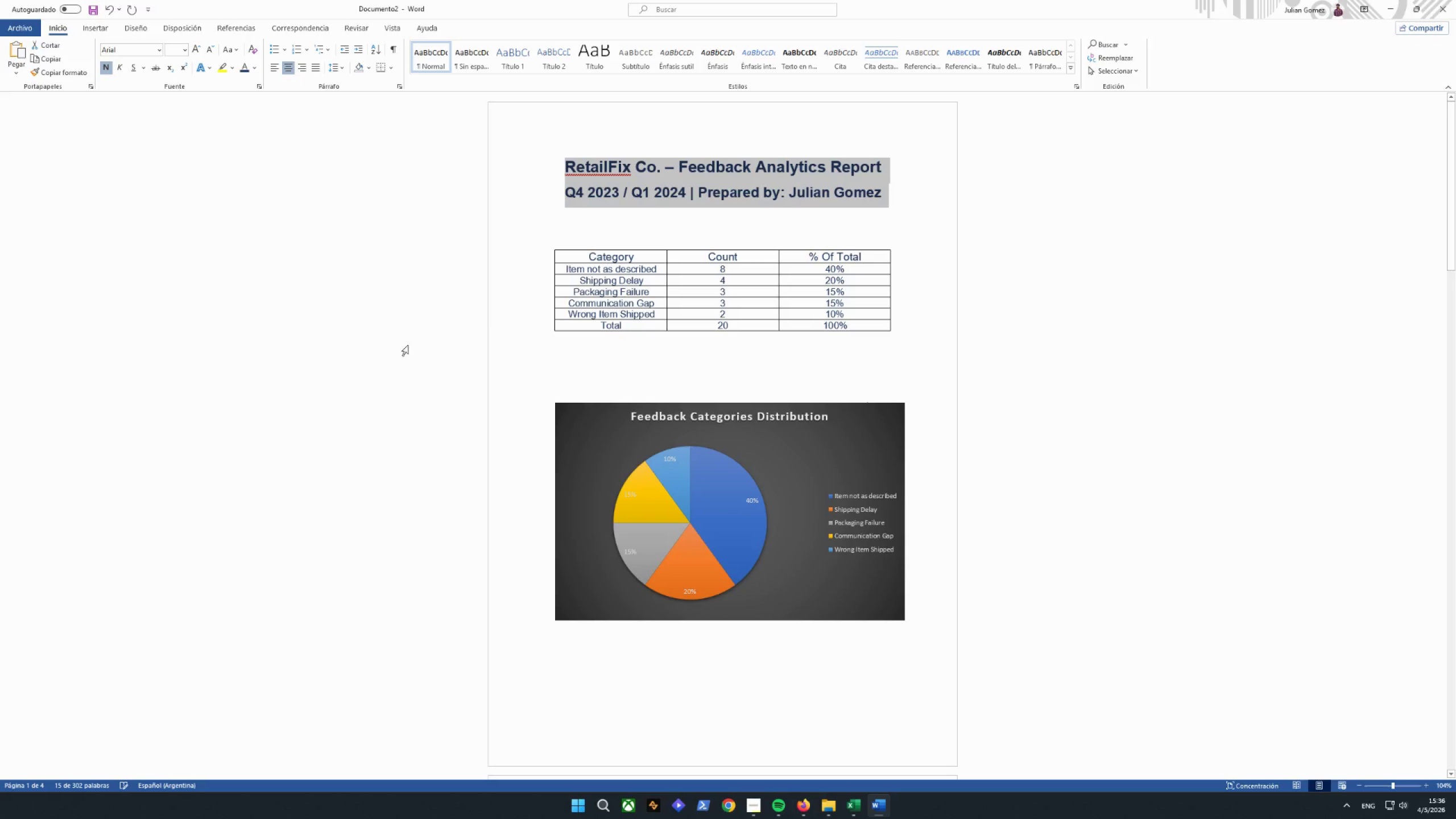 
left_click([523, 289])
 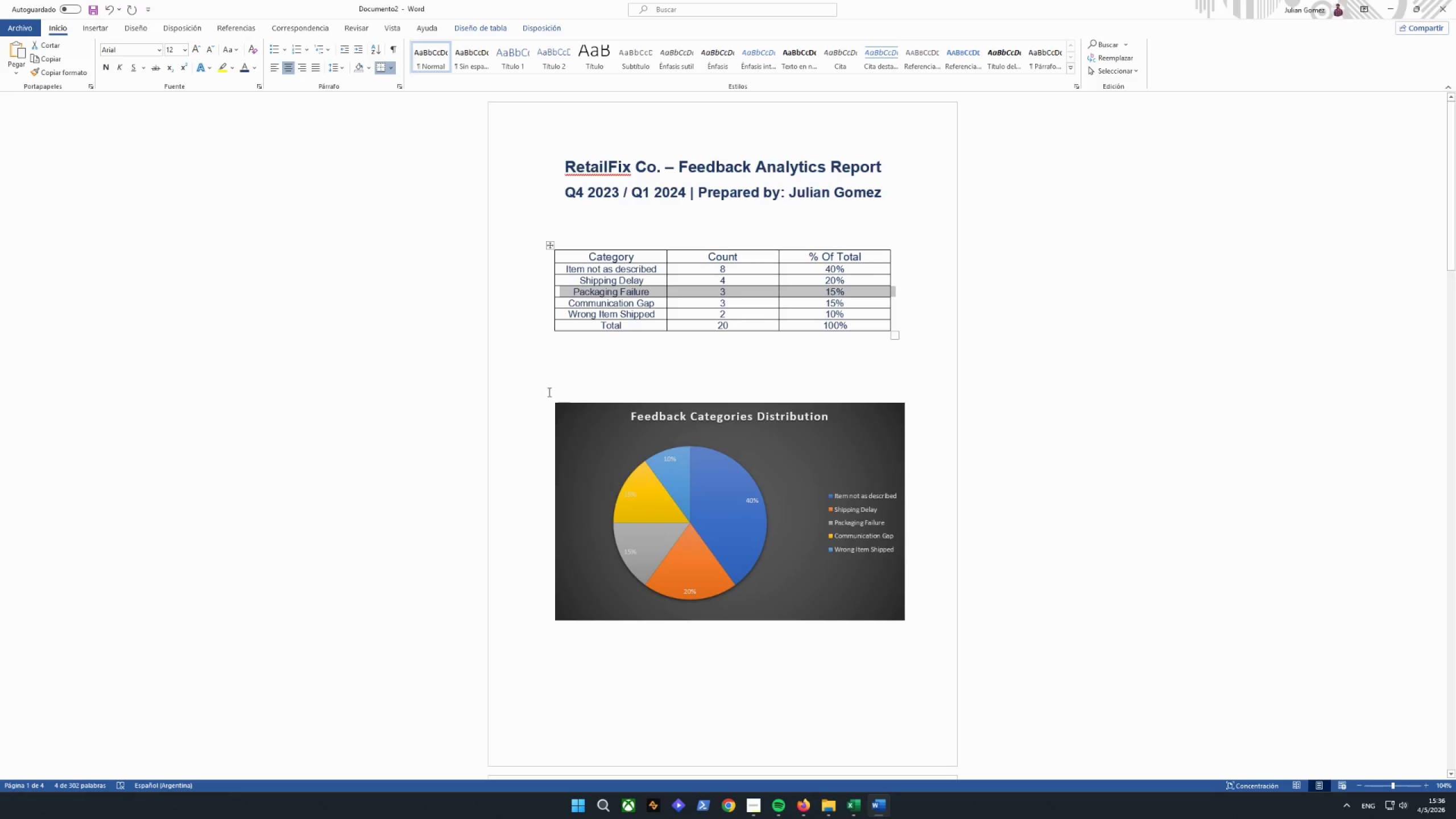 
left_click([542, 383])
 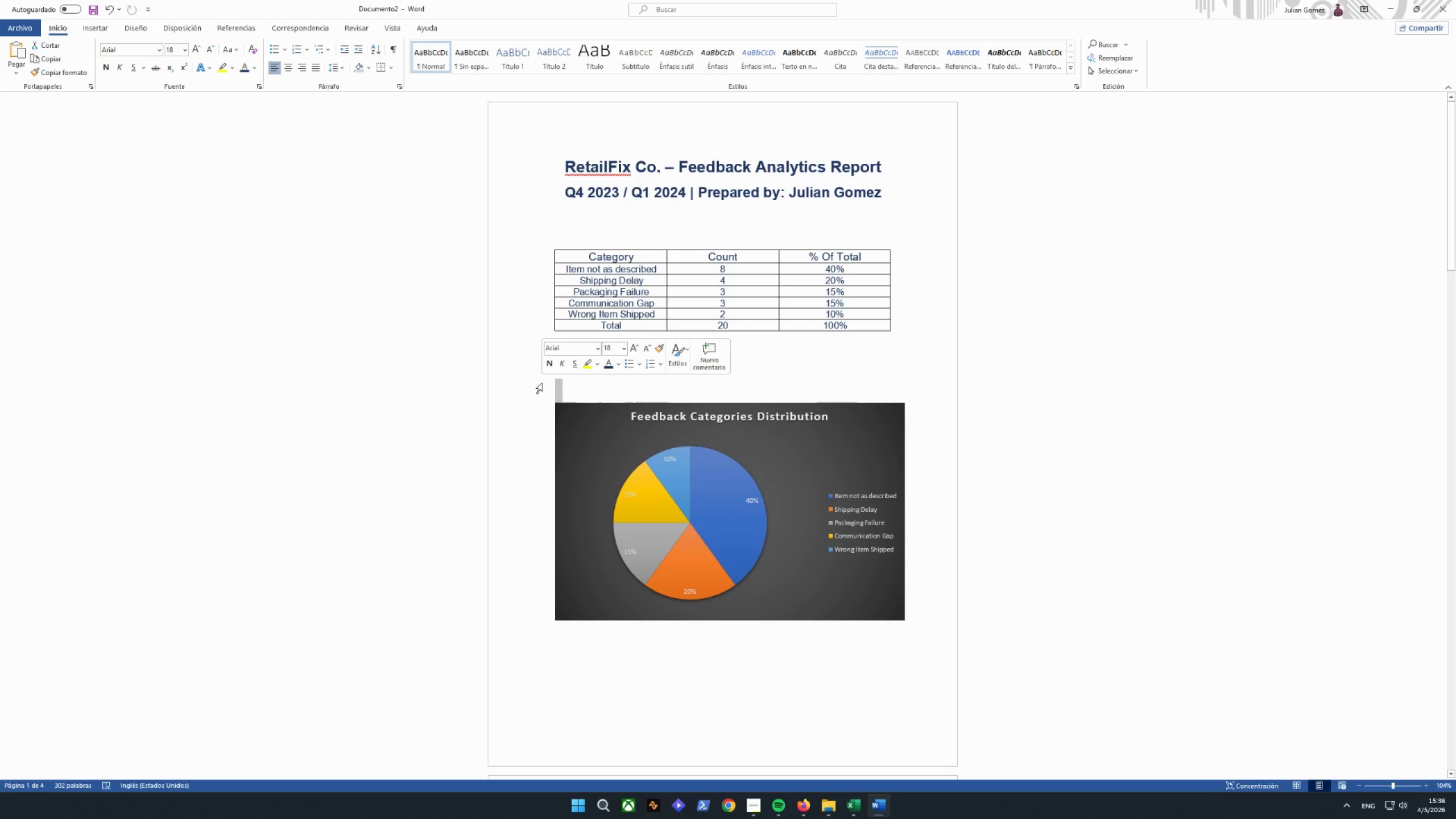 
wait(8.17)
 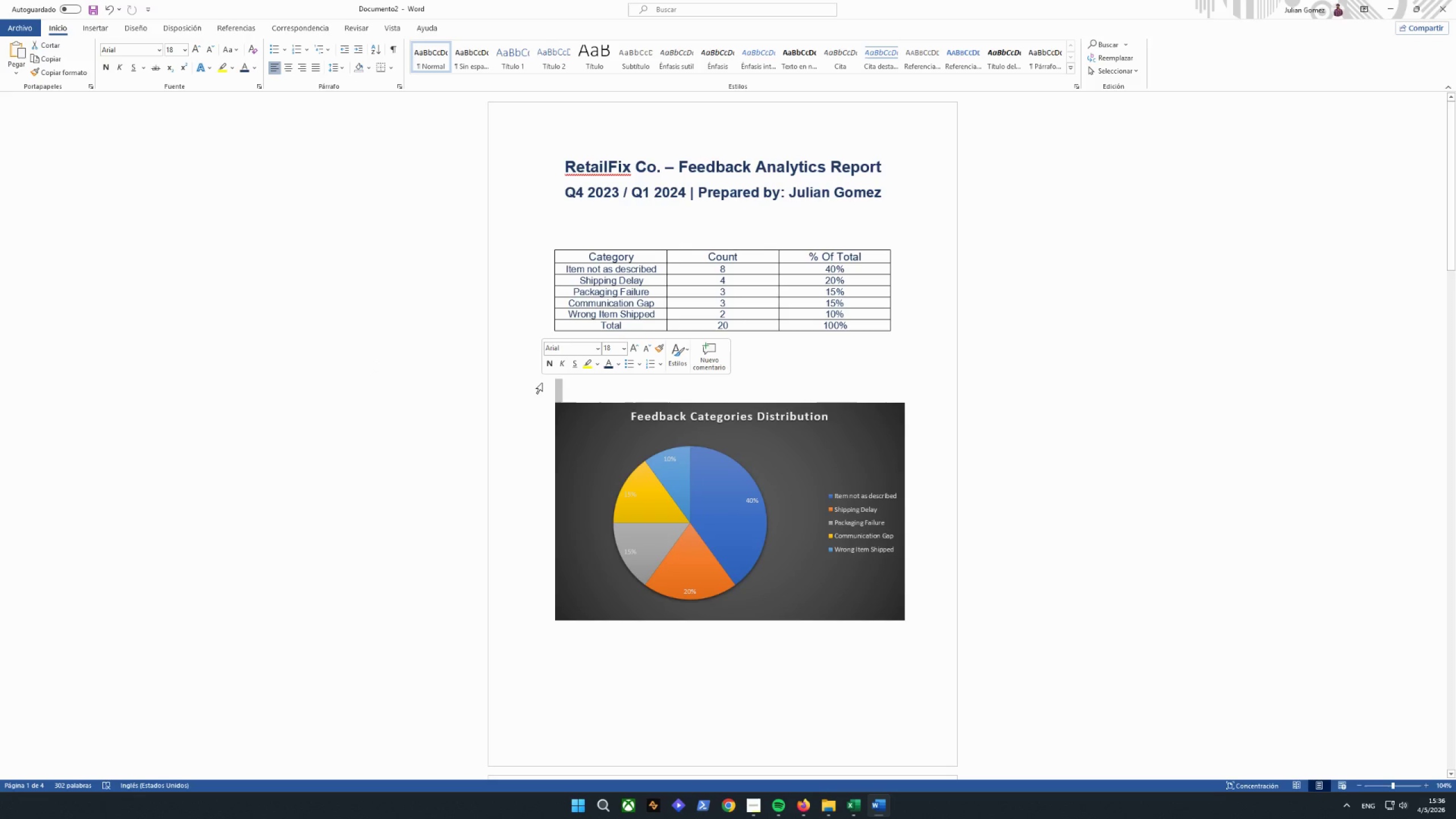 
left_click([851, 215])
 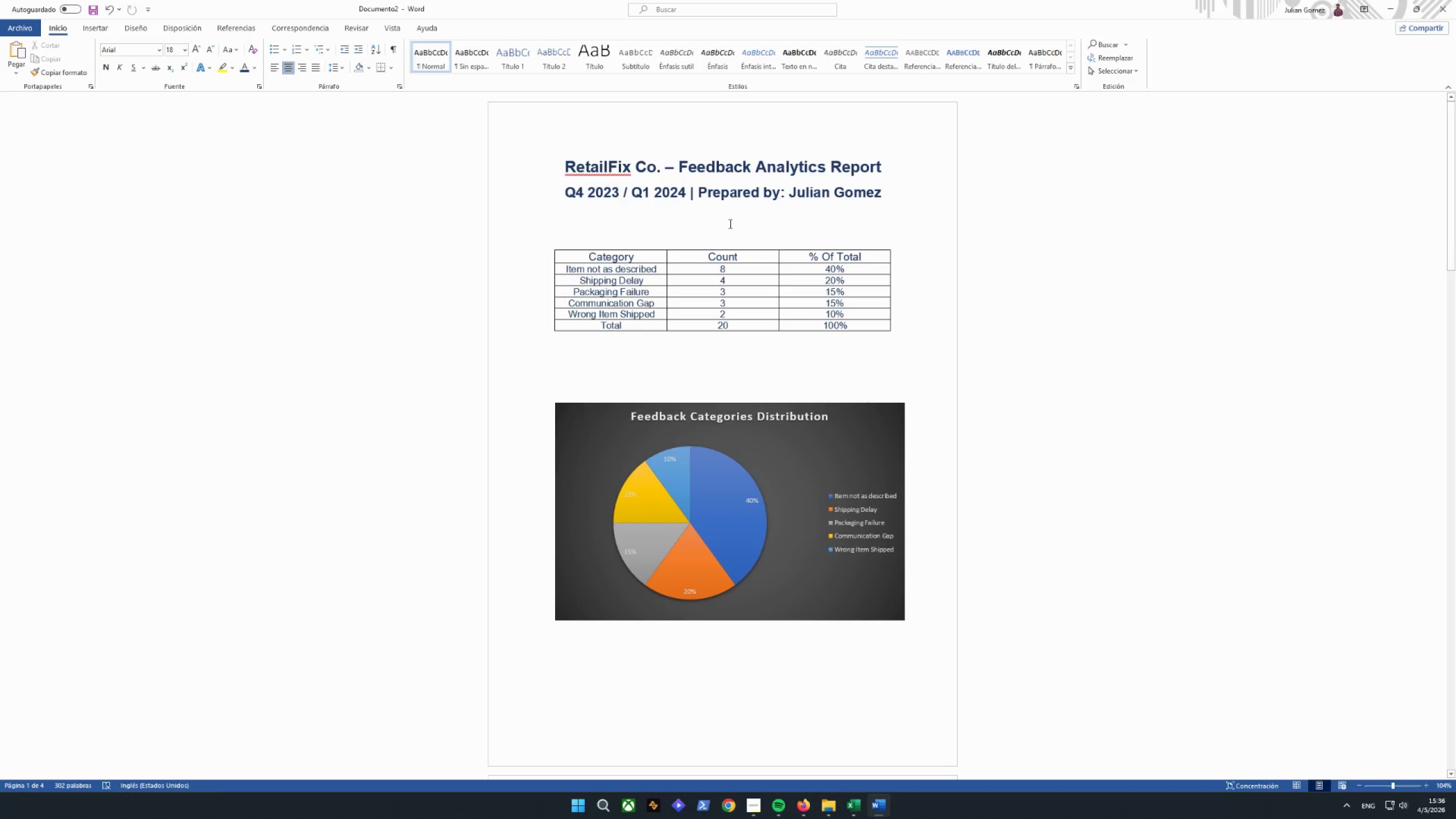 
key(Enter)
 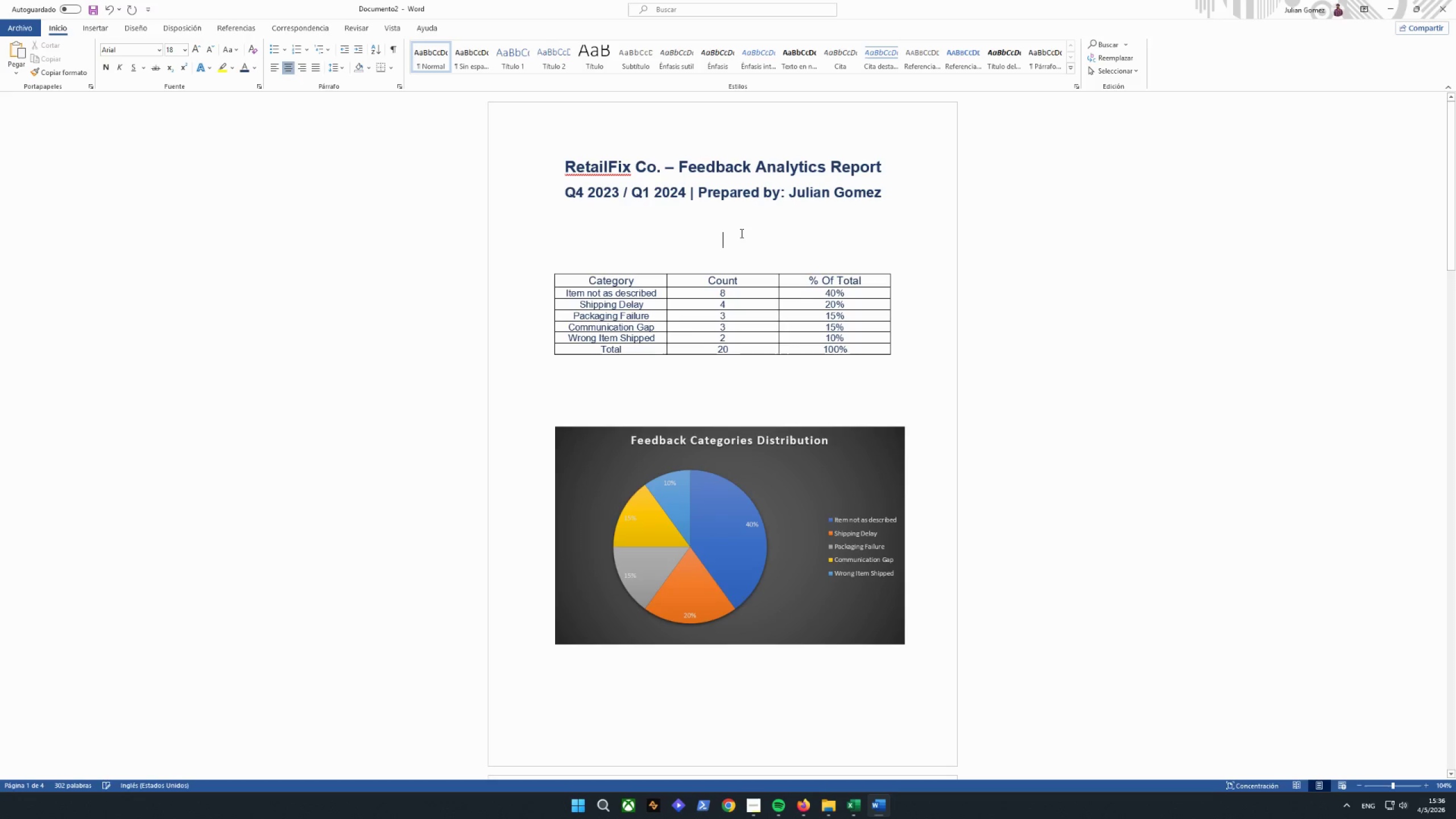 
key(Enter)
 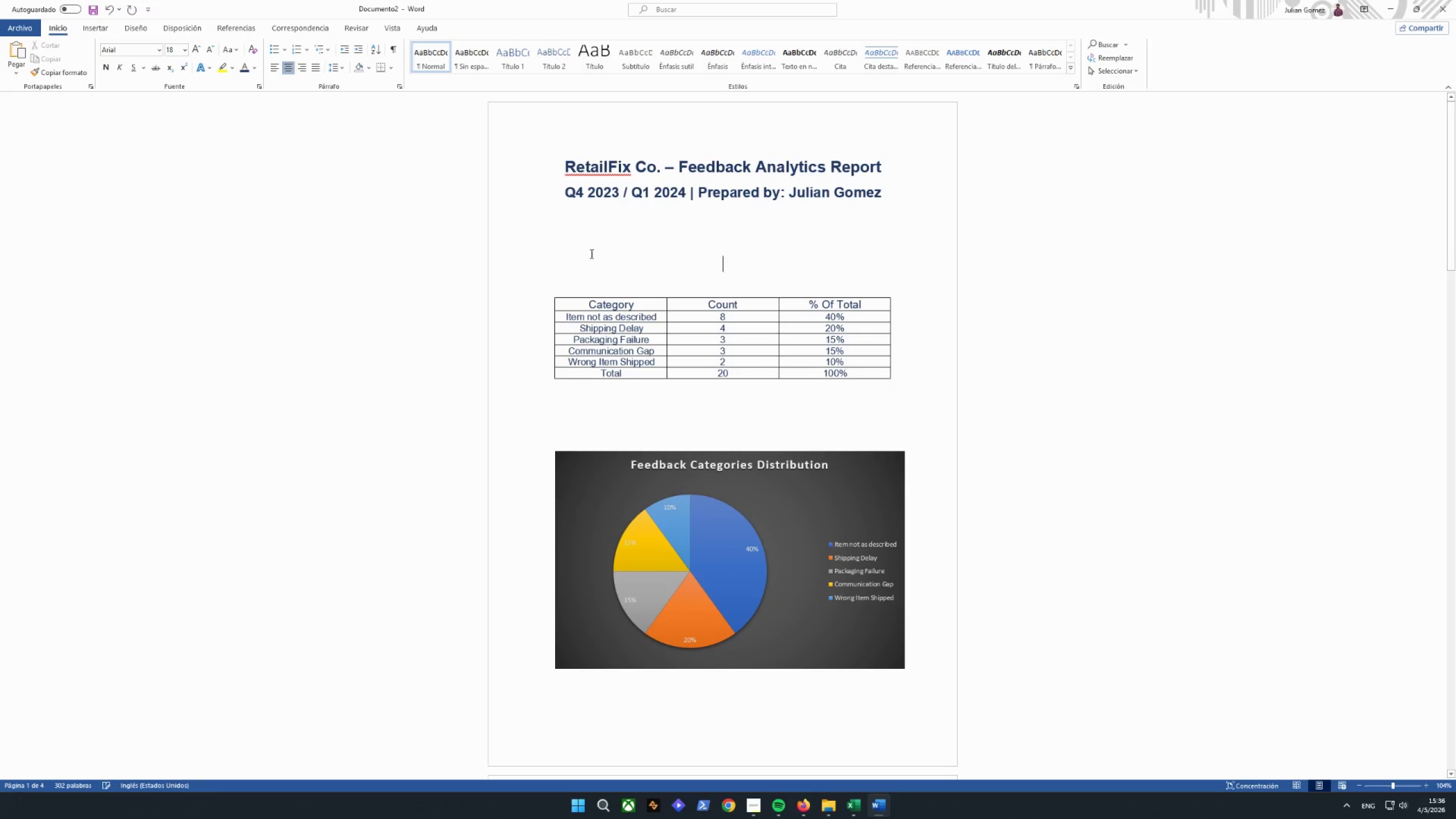 
left_click([560, 245])
 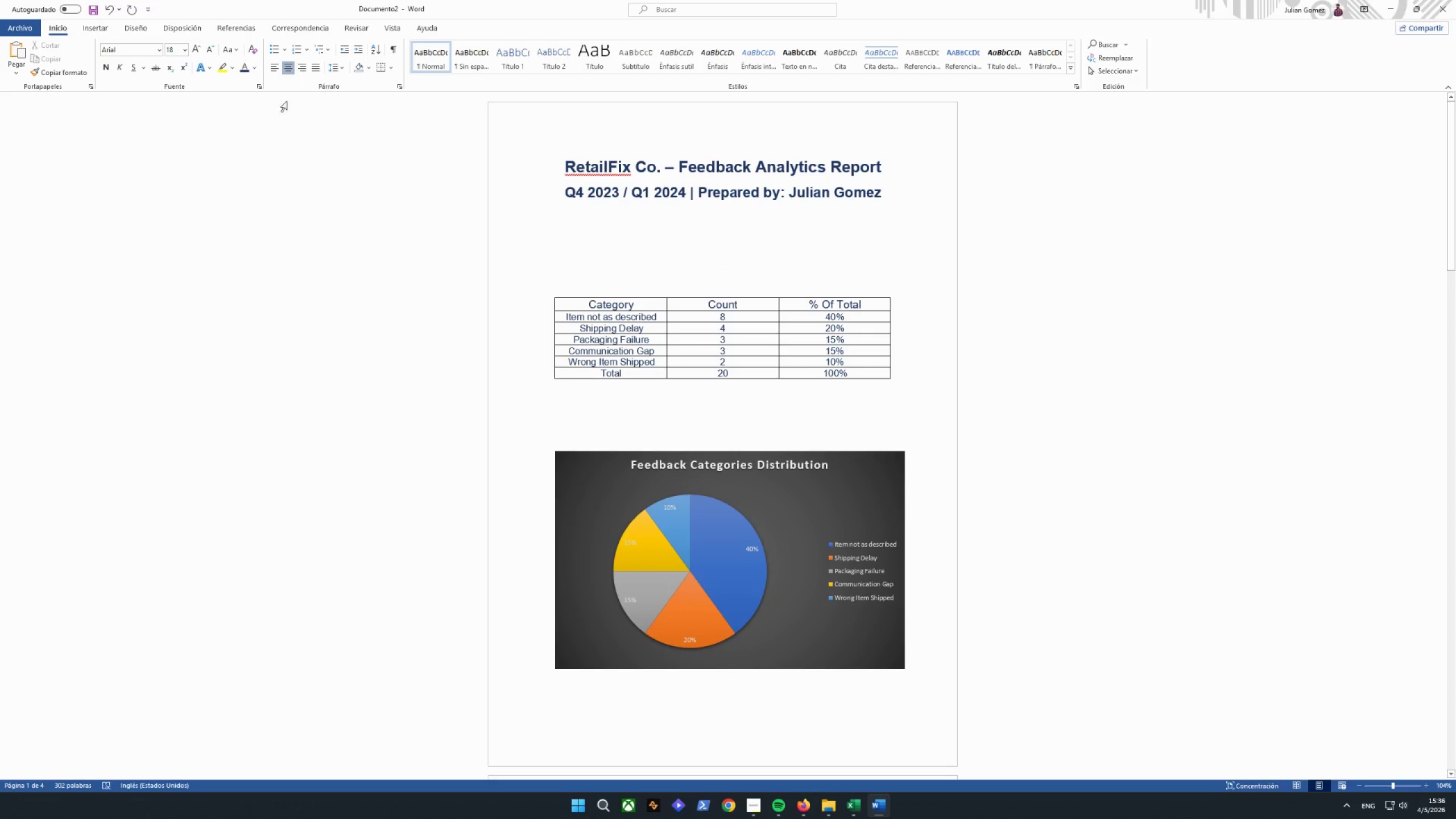 
left_click([279, 69])
 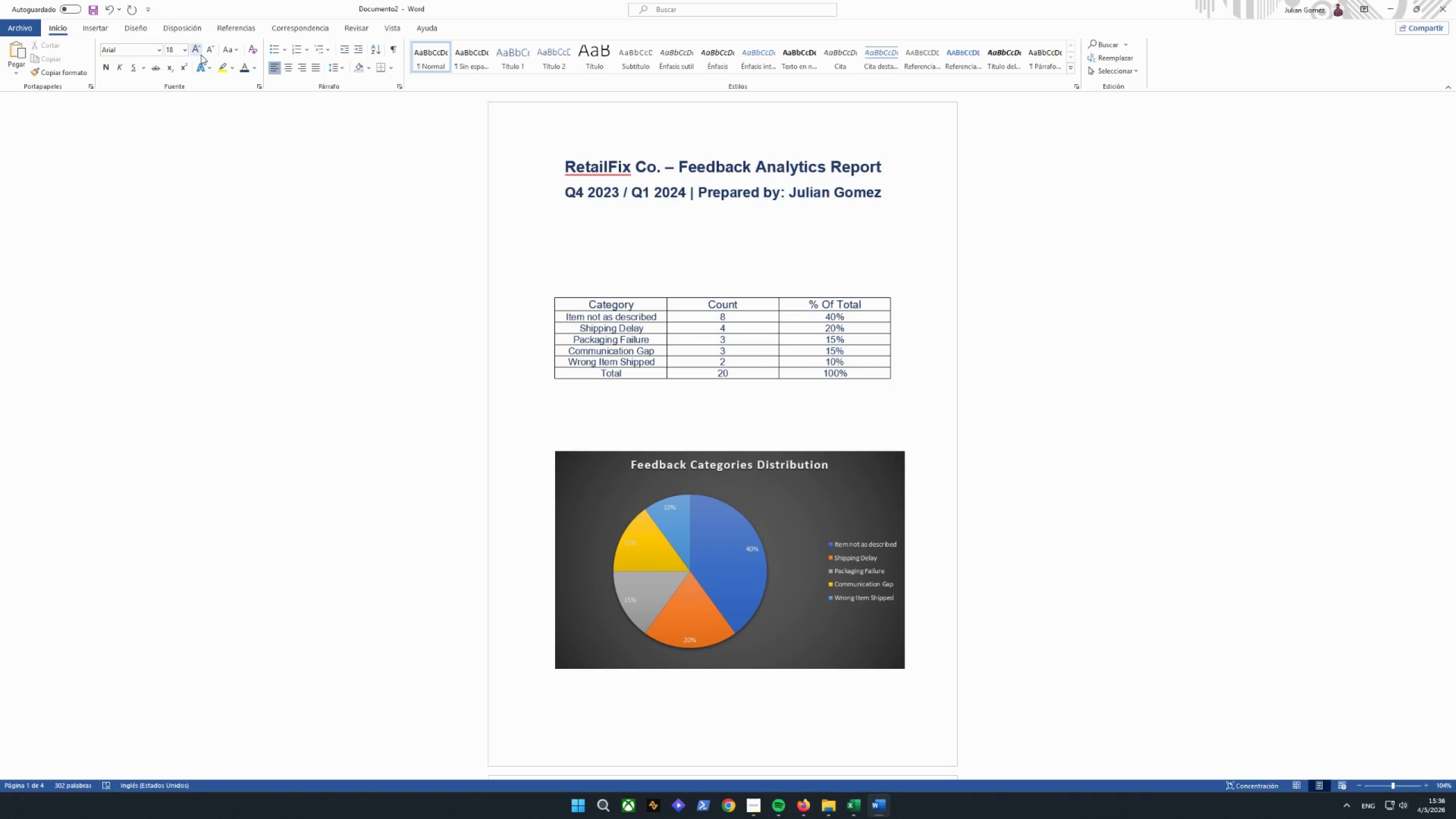 
wait(5.3)
 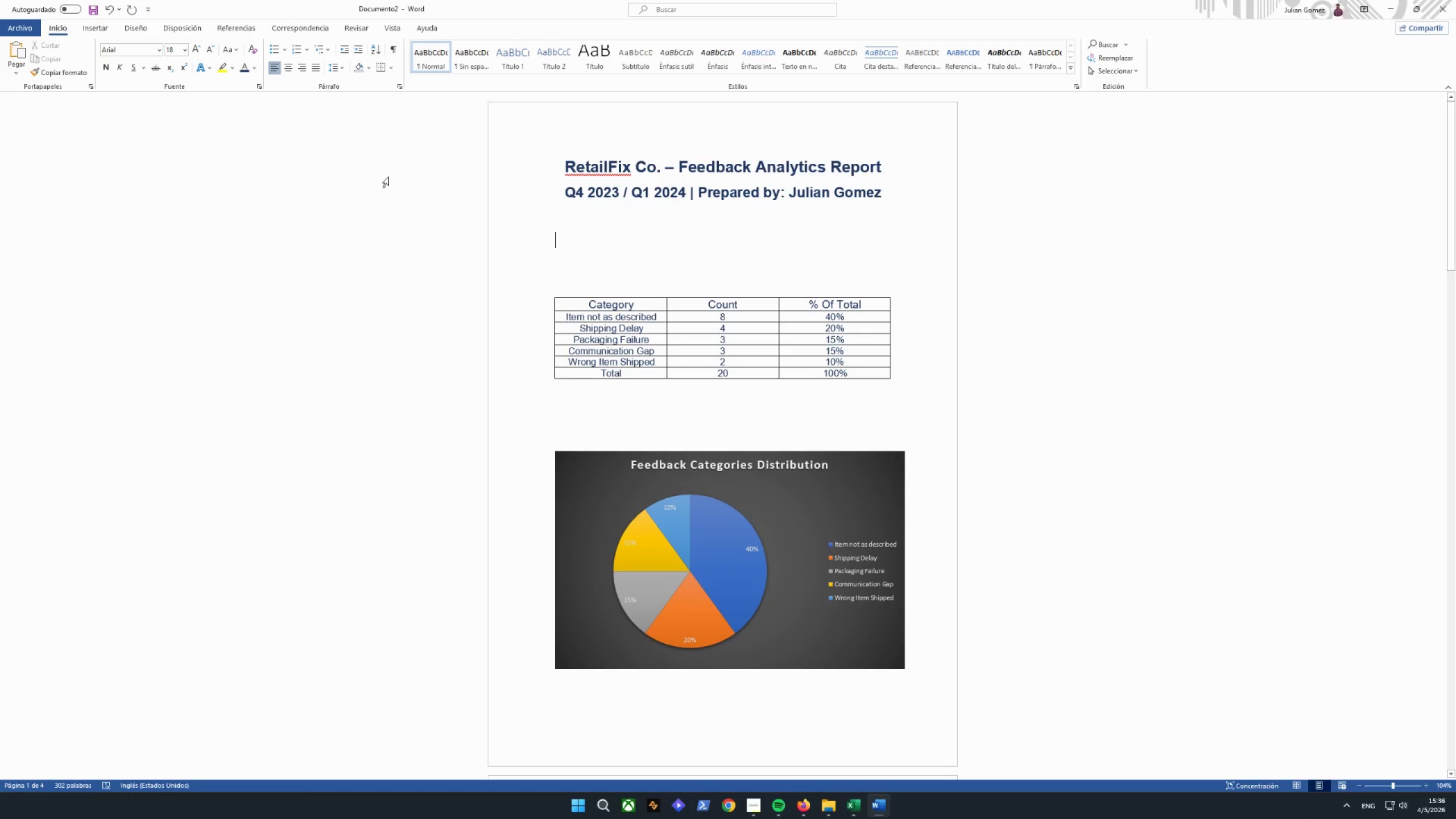 
left_click([206, 49])
 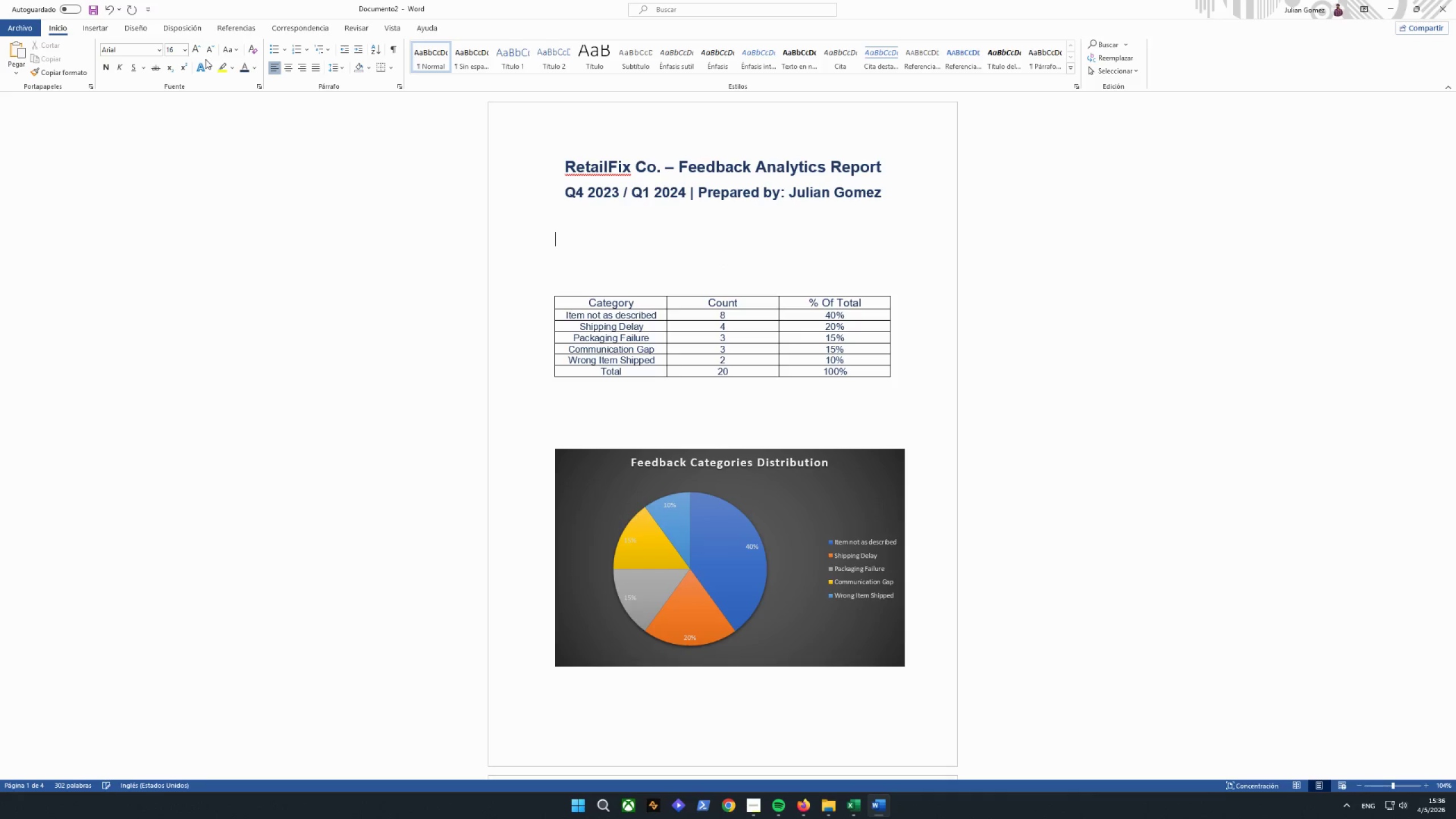 
left_click([209, 52])
 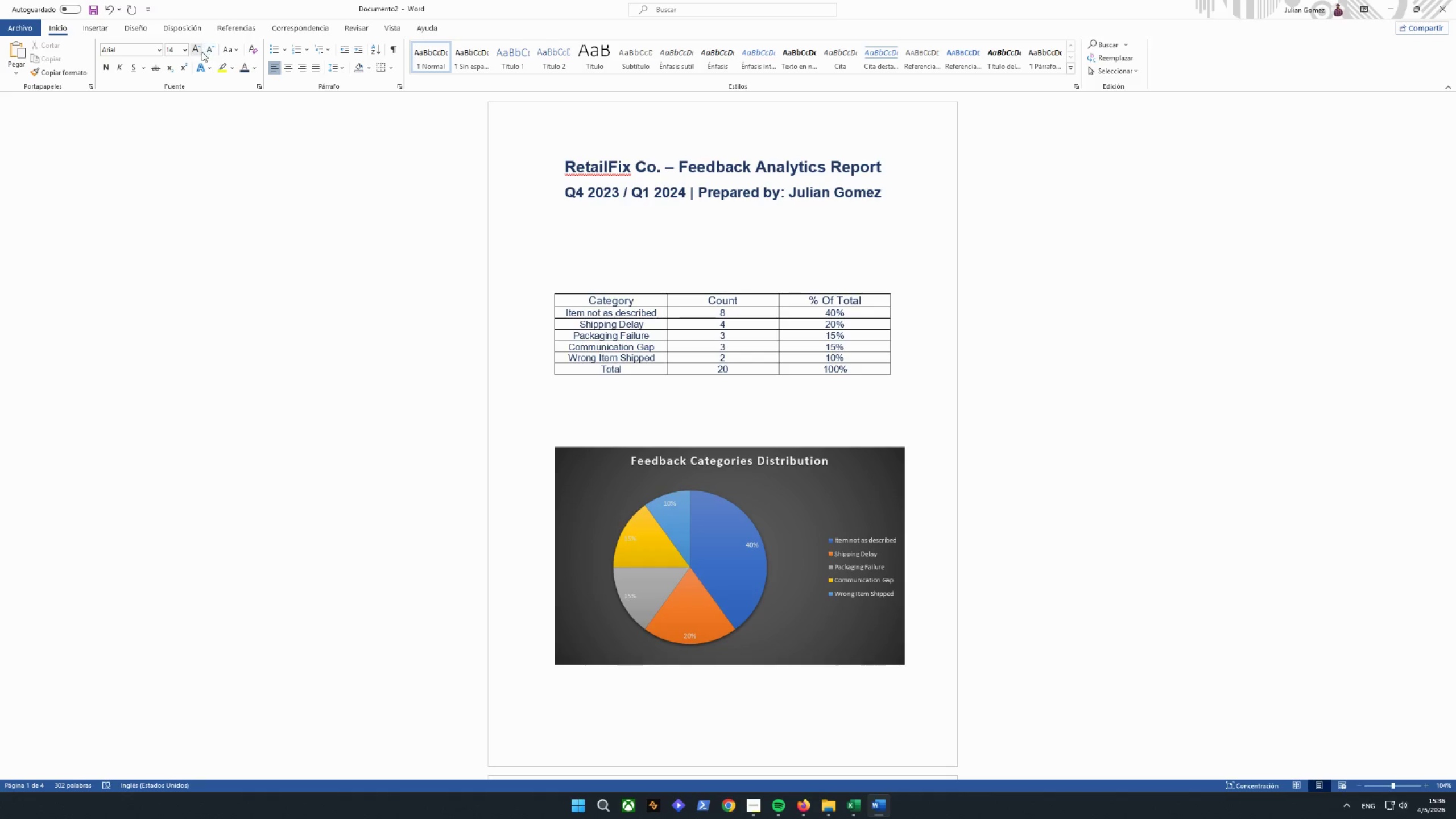 
double_click([195, 52])
 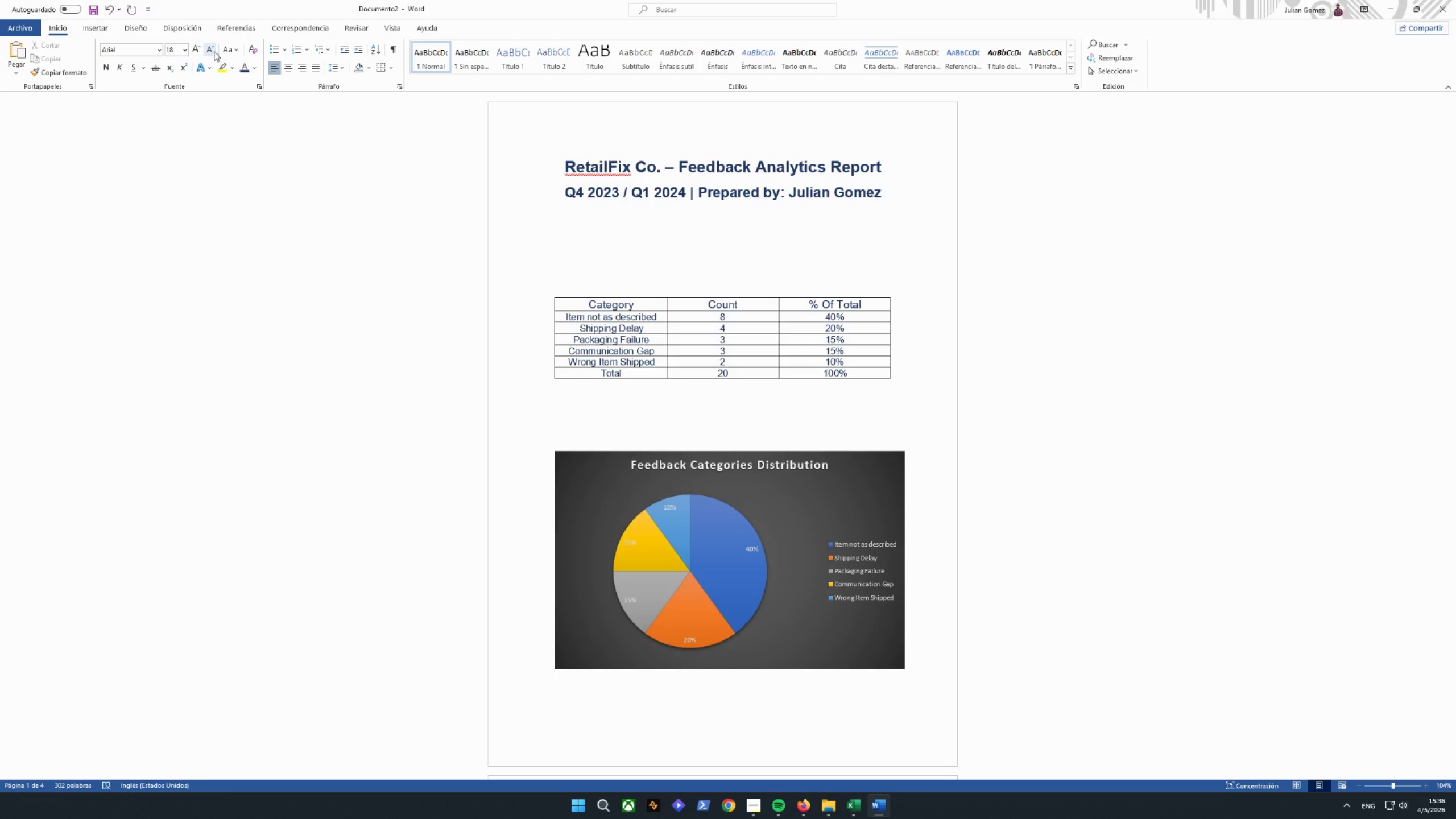 
double_click([212, 51])
 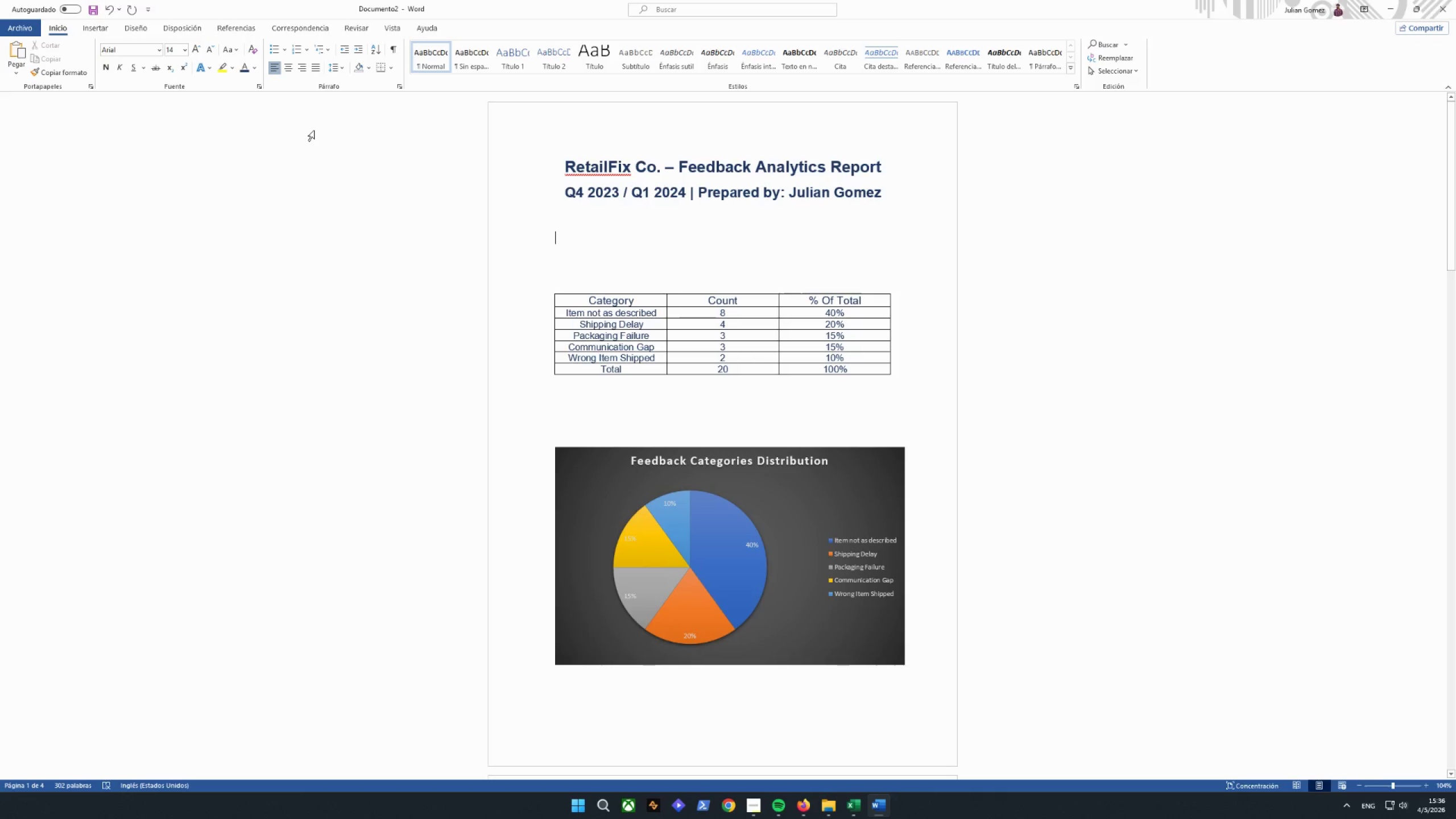 
type(FEED)
key(Backspace)
key(Backspace)
key(Backspace)
type(eedback C)
key(Backspace)
type(C)
key(Backspace)
type(CA)
key(Backspace)
type(ategories A)
key(Backspace)
type(an)
key(Backspace)
type(NALUS)
key(Backspace)
key(Backspace)
type(YSIS)
 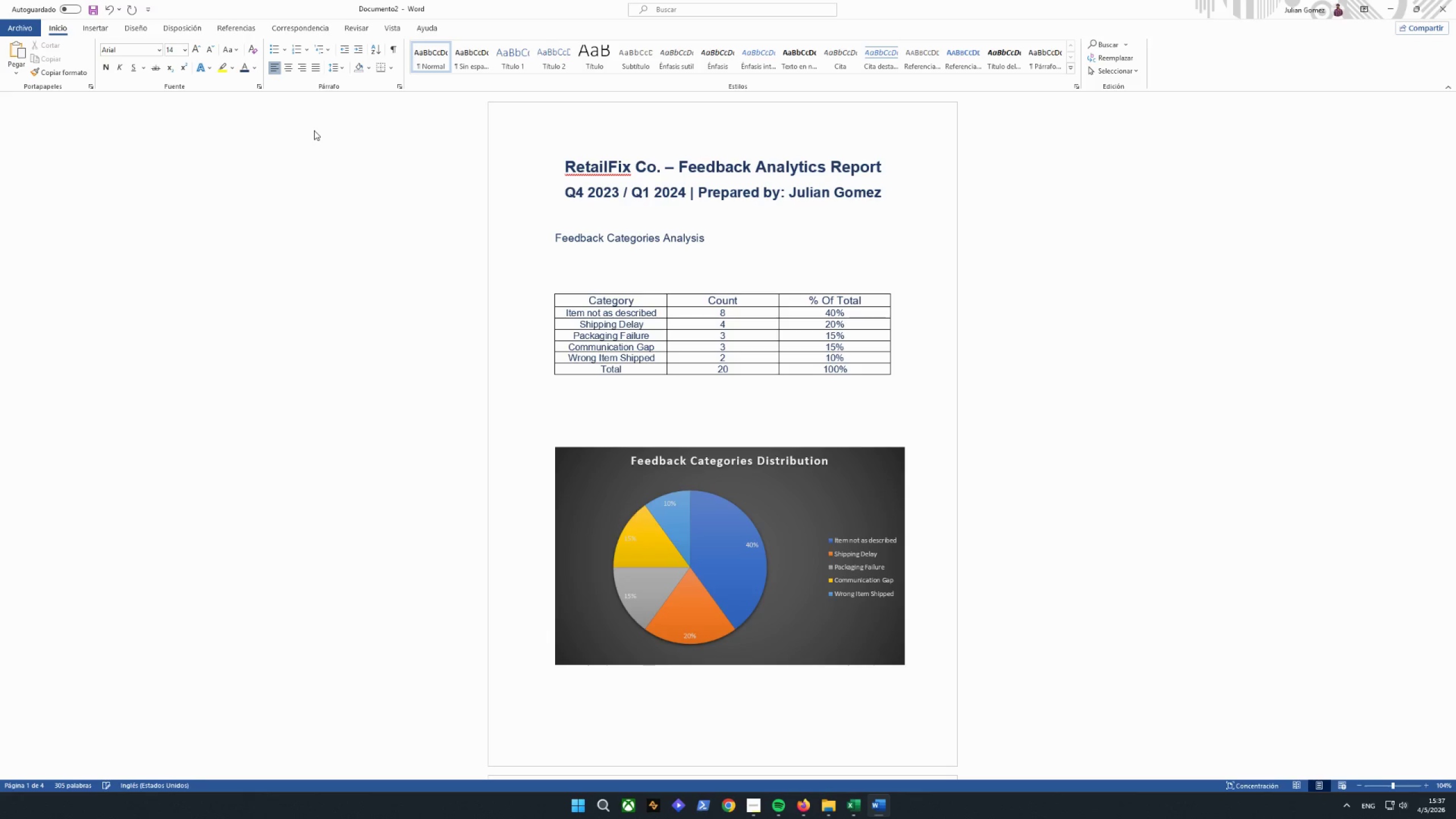 
hold_key(key=CapsLock, duration=0.39)
 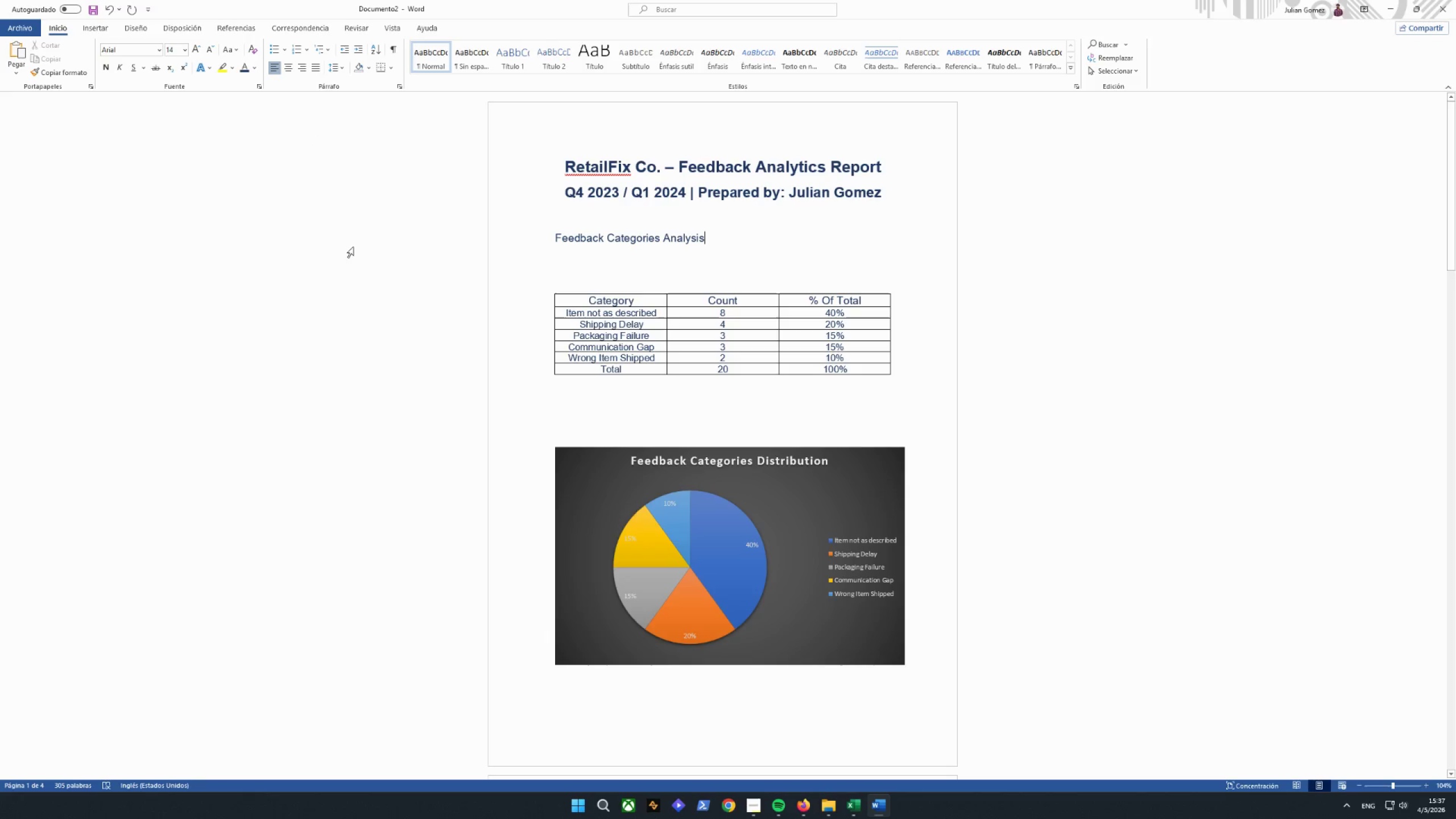 
wait(6.45)
 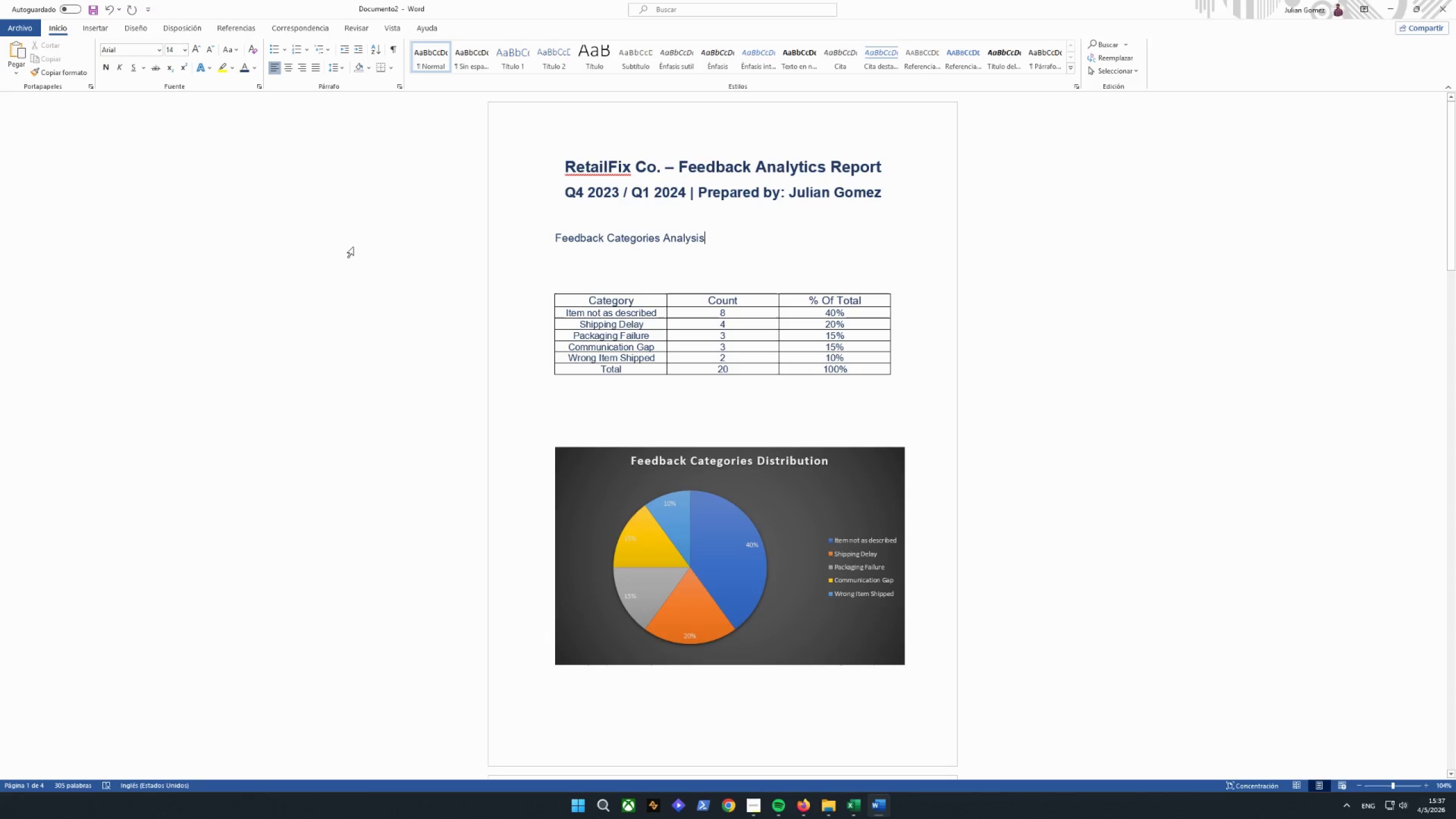 
left_click_drag(start_coordinate=[724, 235], to_coordinate=[544, 235])
 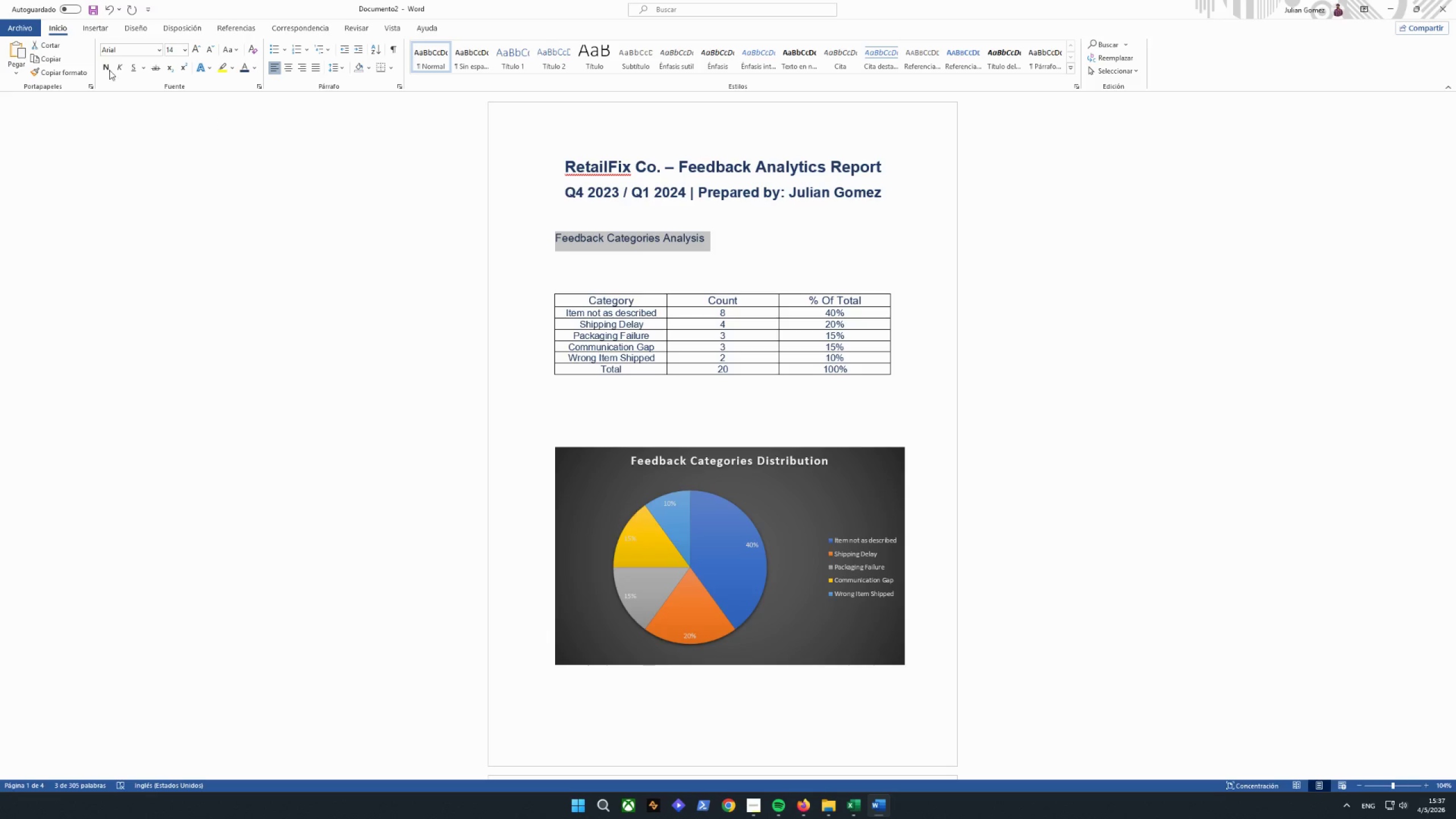 
left_click([104, 65])
 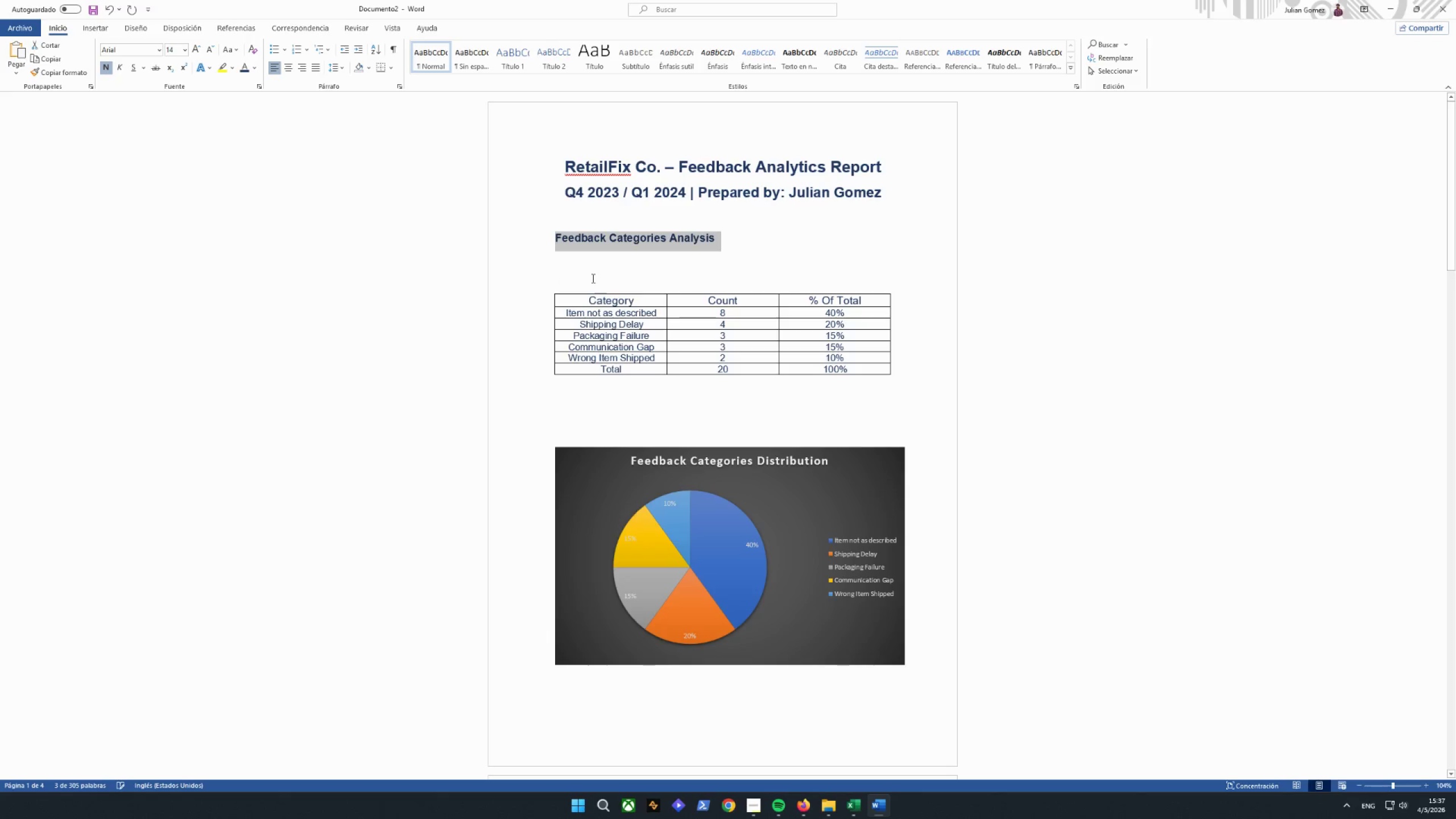 
left_click([592, 271])
 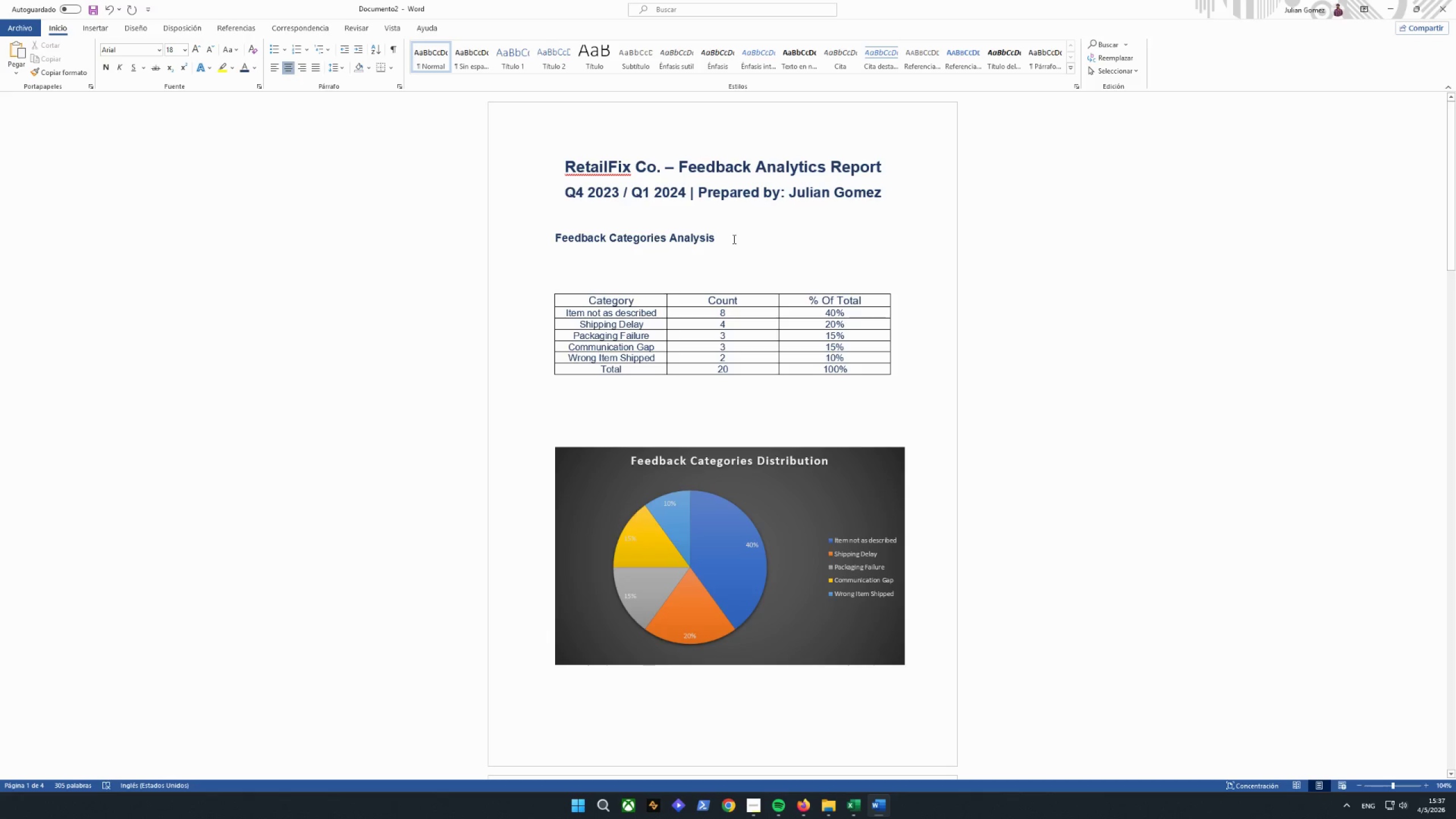 
left_click_drag(start_coordinate=[719, 240], to_coordinate=[568, 238])
 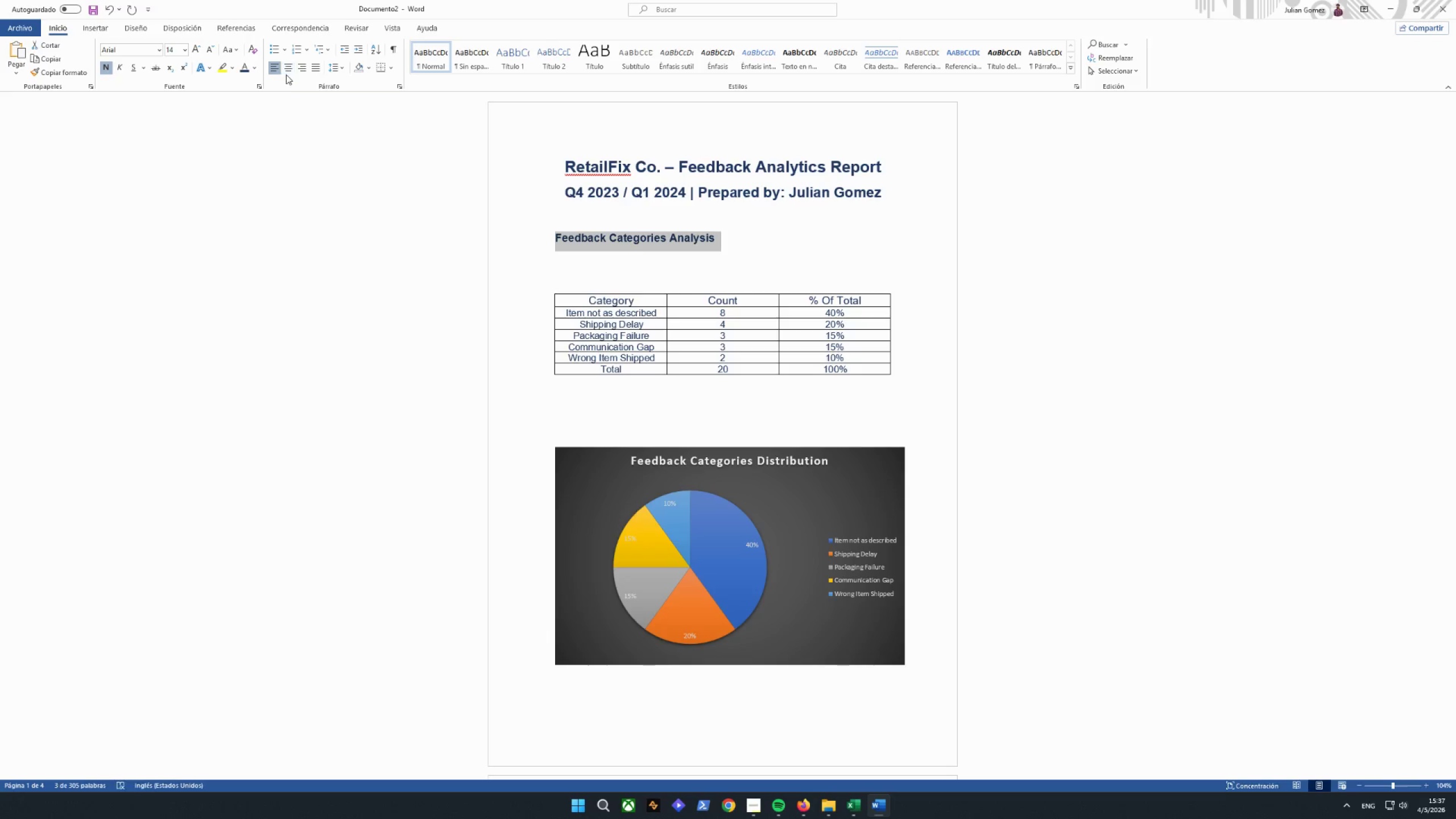 
left_click([286, 72])
 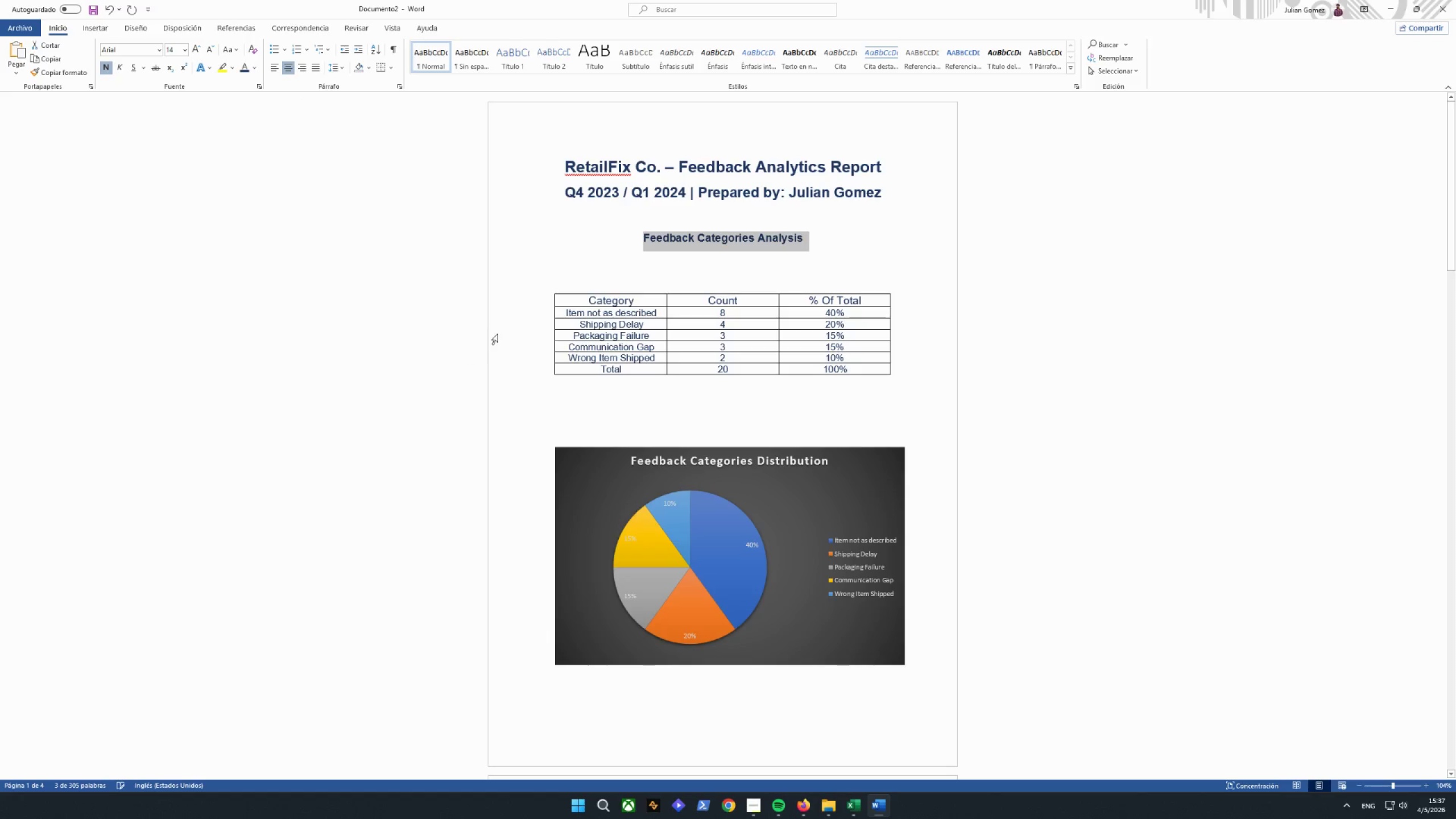 
left_click([568, 242])
 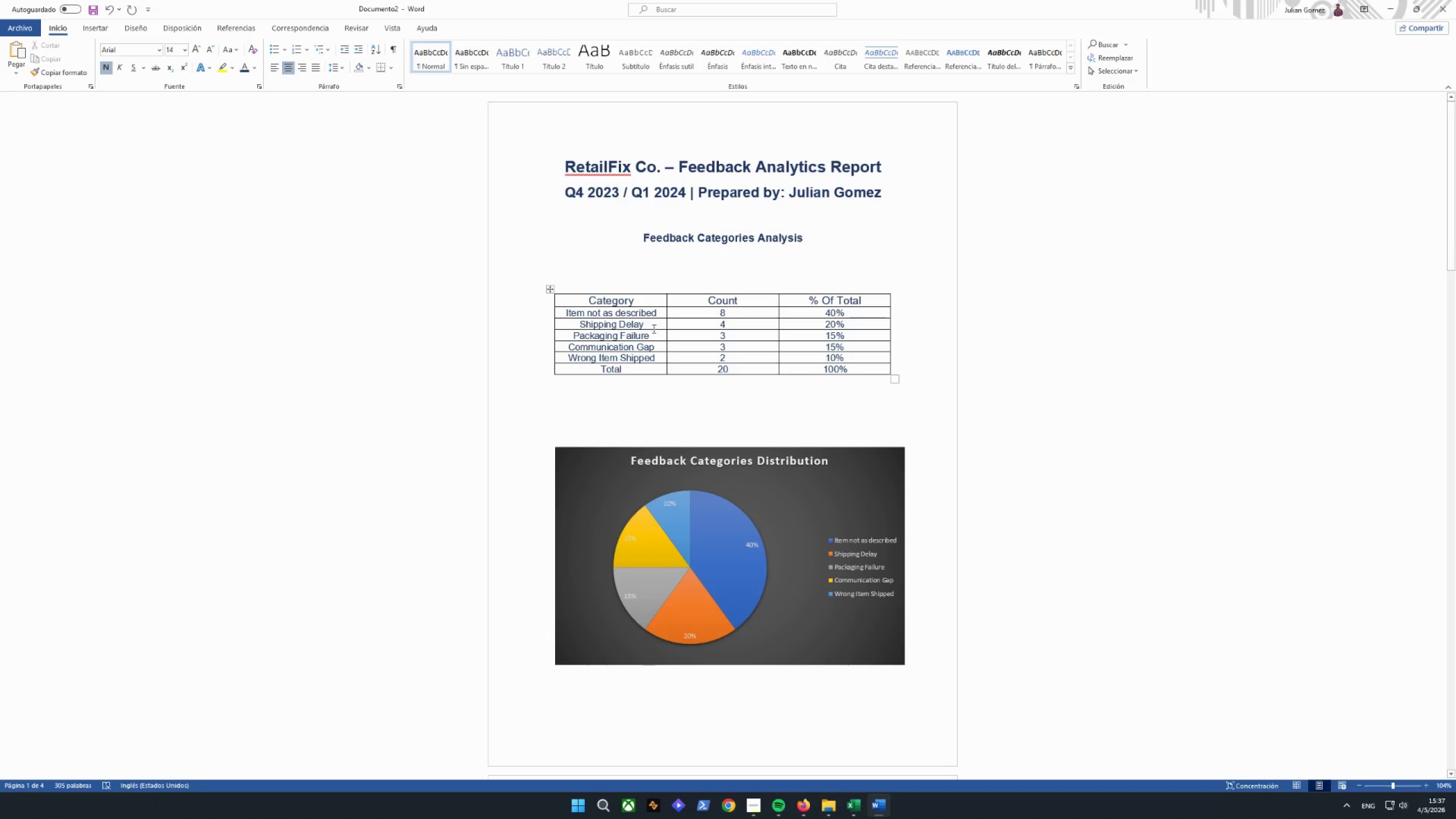 
left_click([609, 301])
 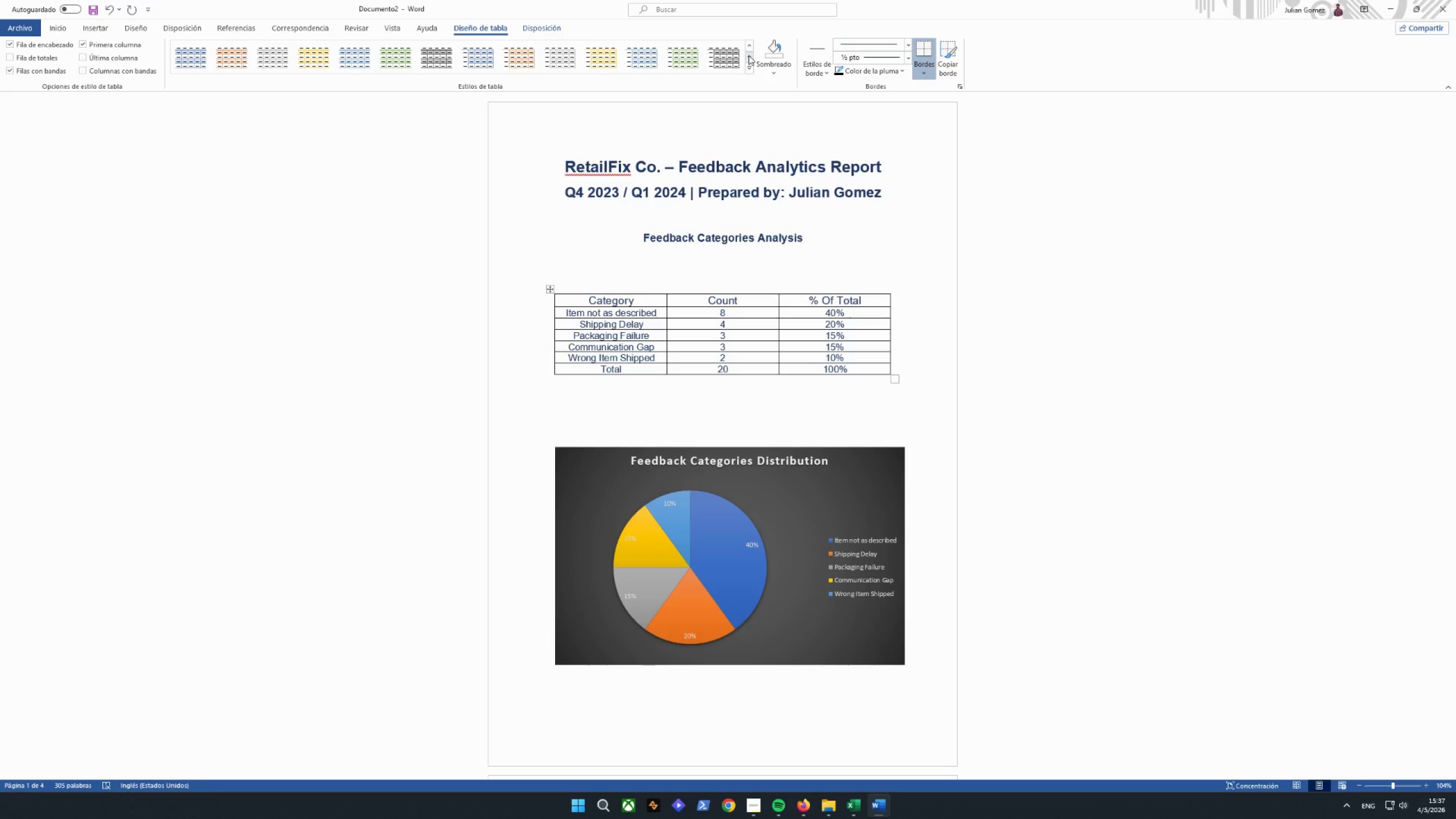 
wait(10.17)
 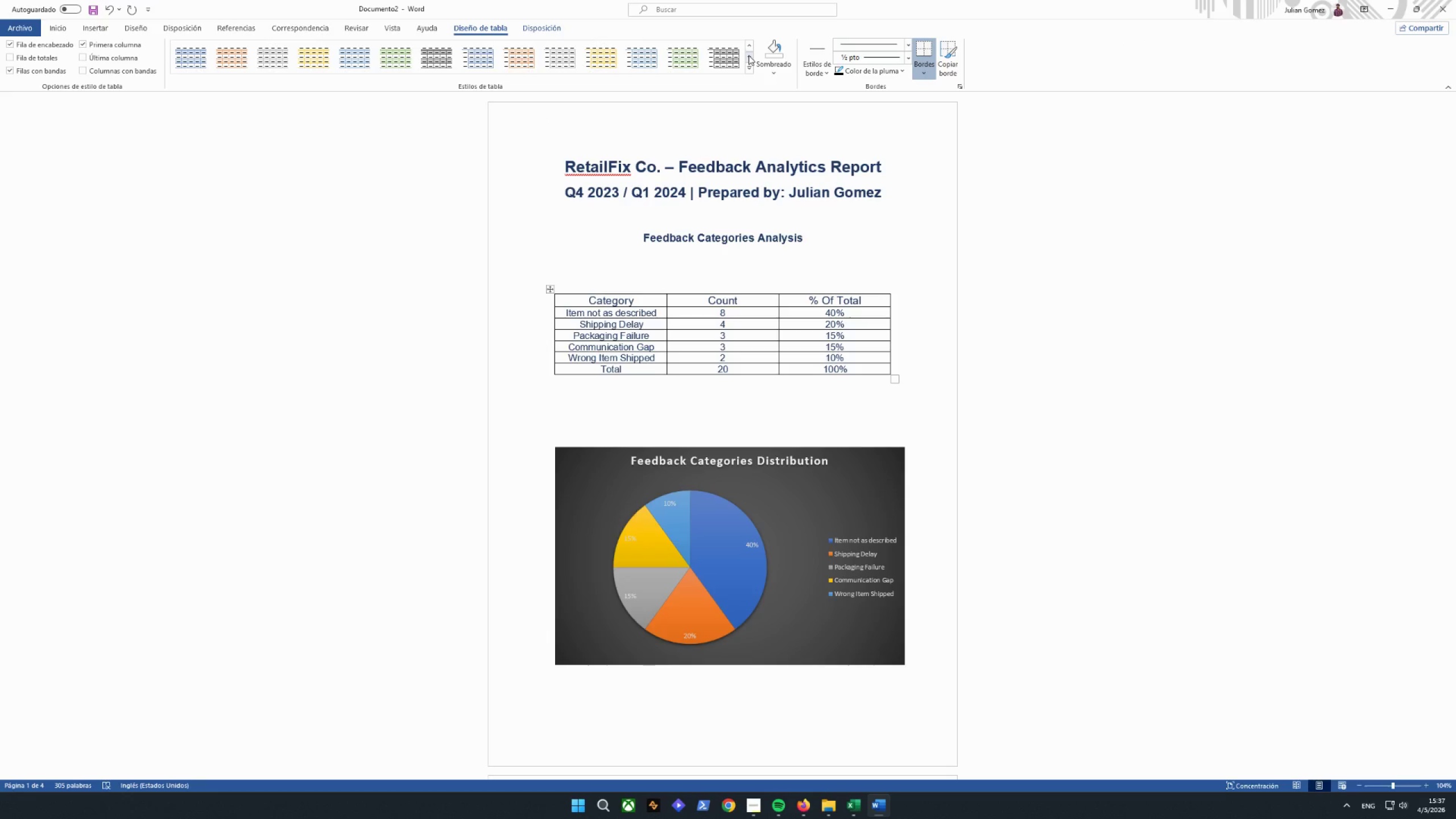 
left_click([749, 55])
 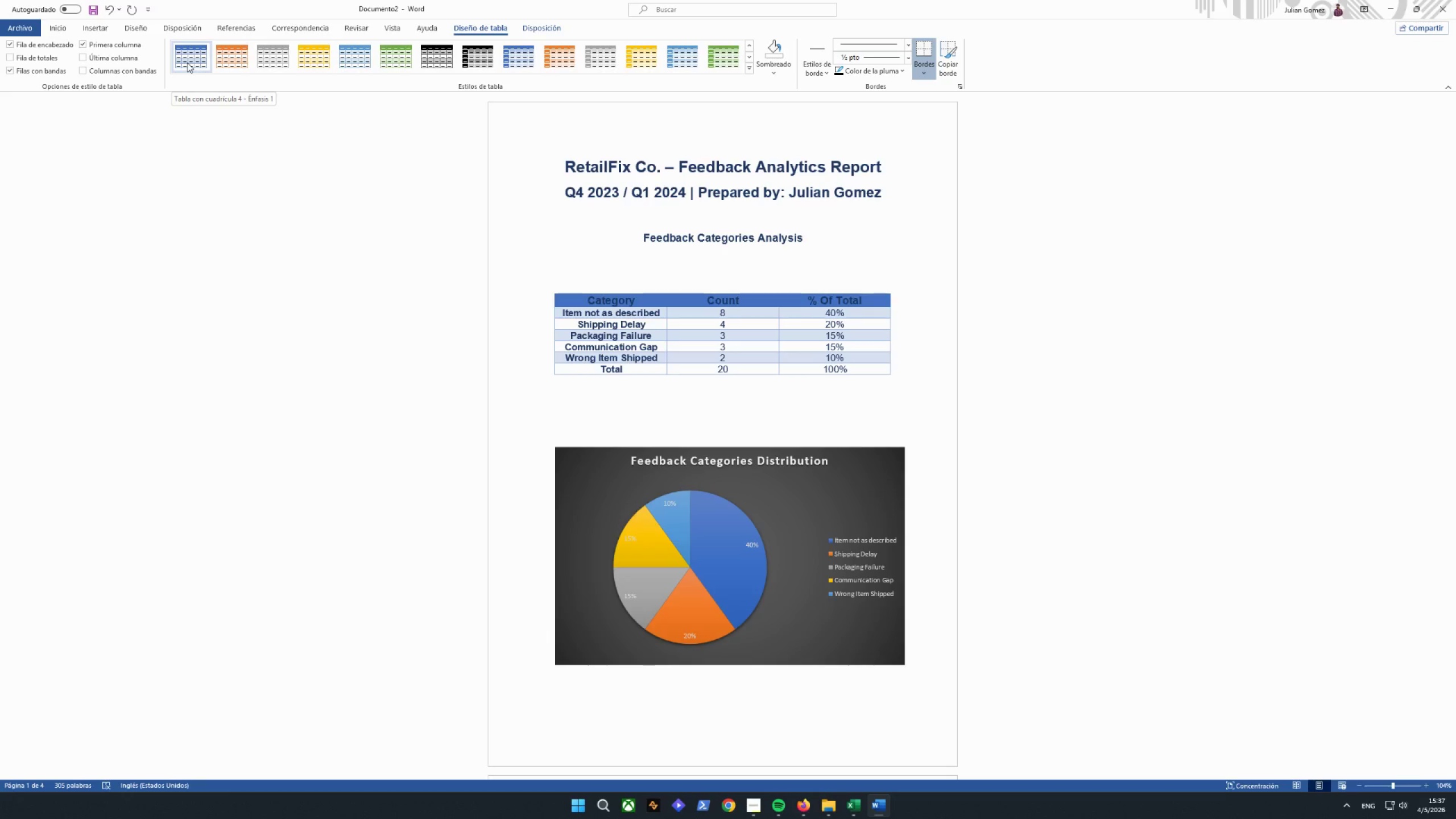 
left_click([187, 63])
 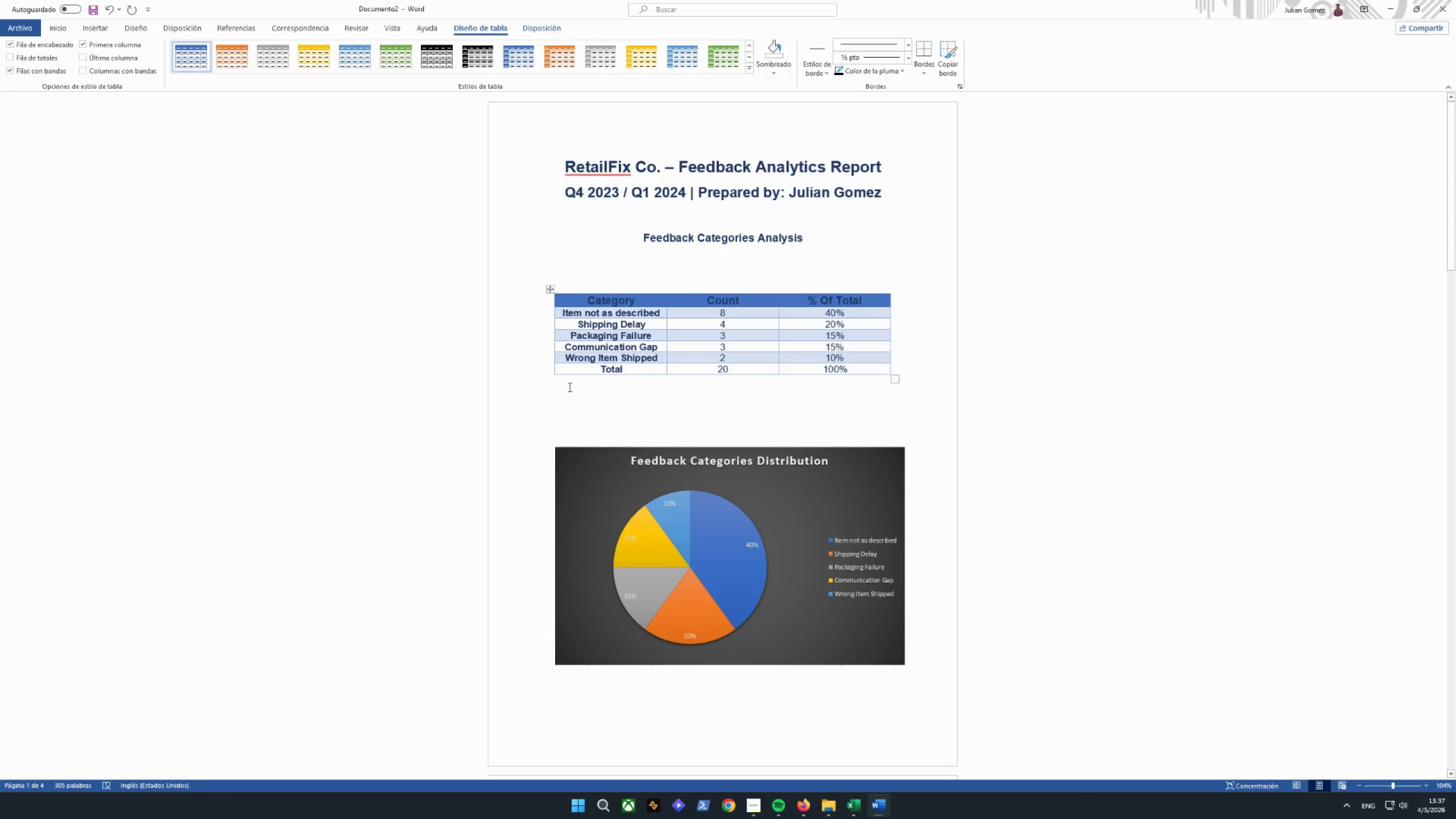 
left_click([573, 402])
 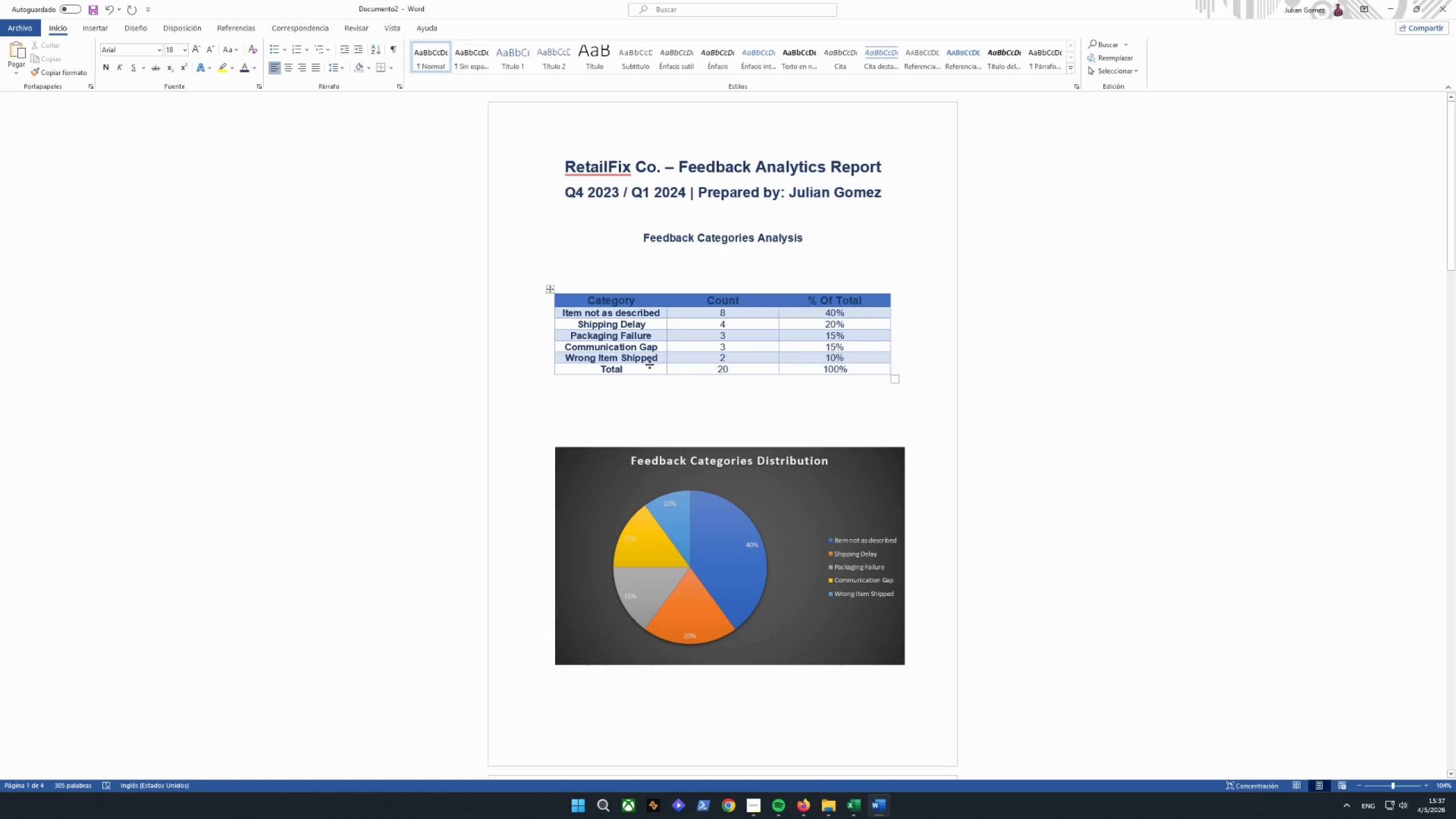 
wait(6.27)
 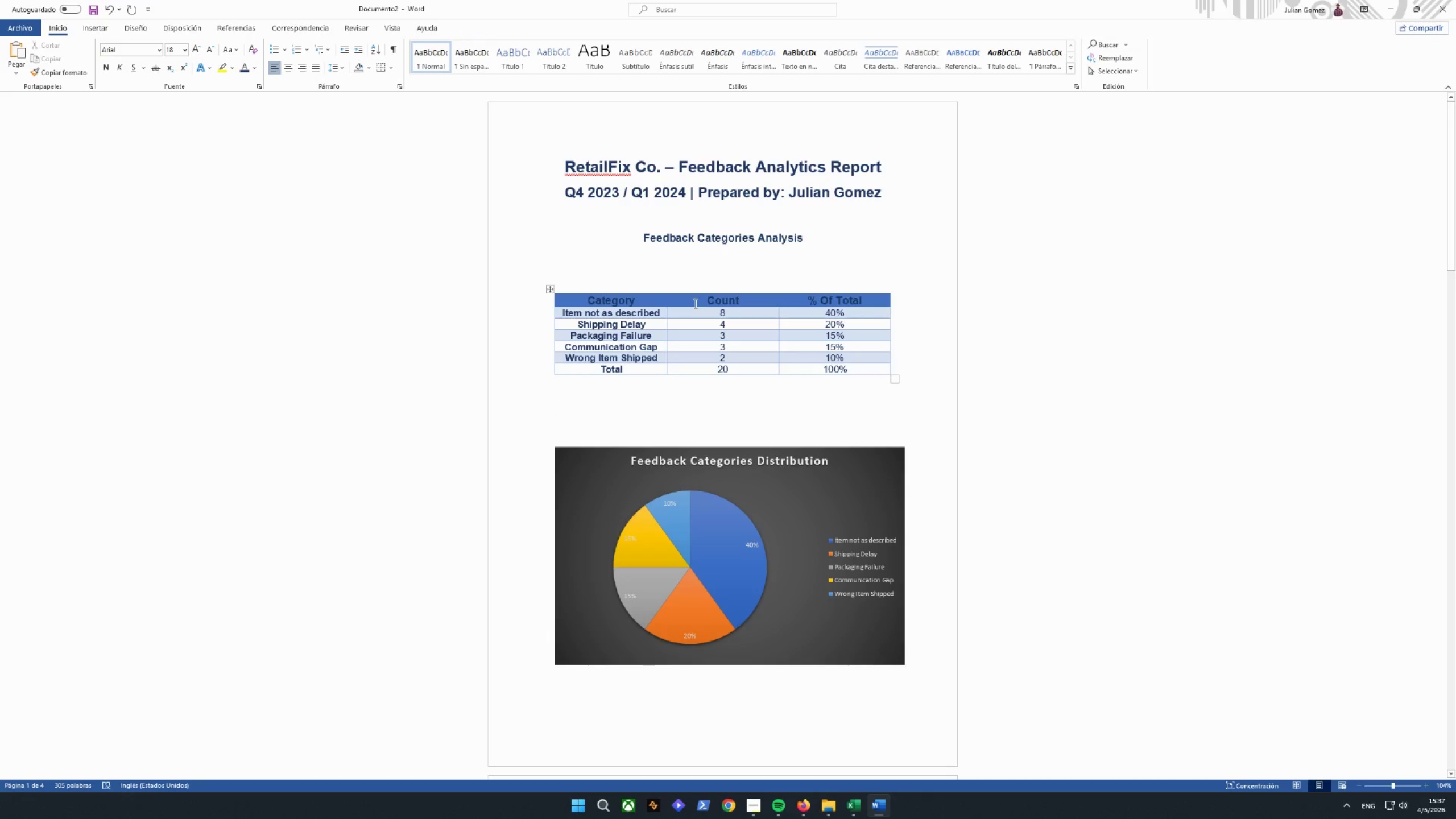 
left_click([658, 300])
 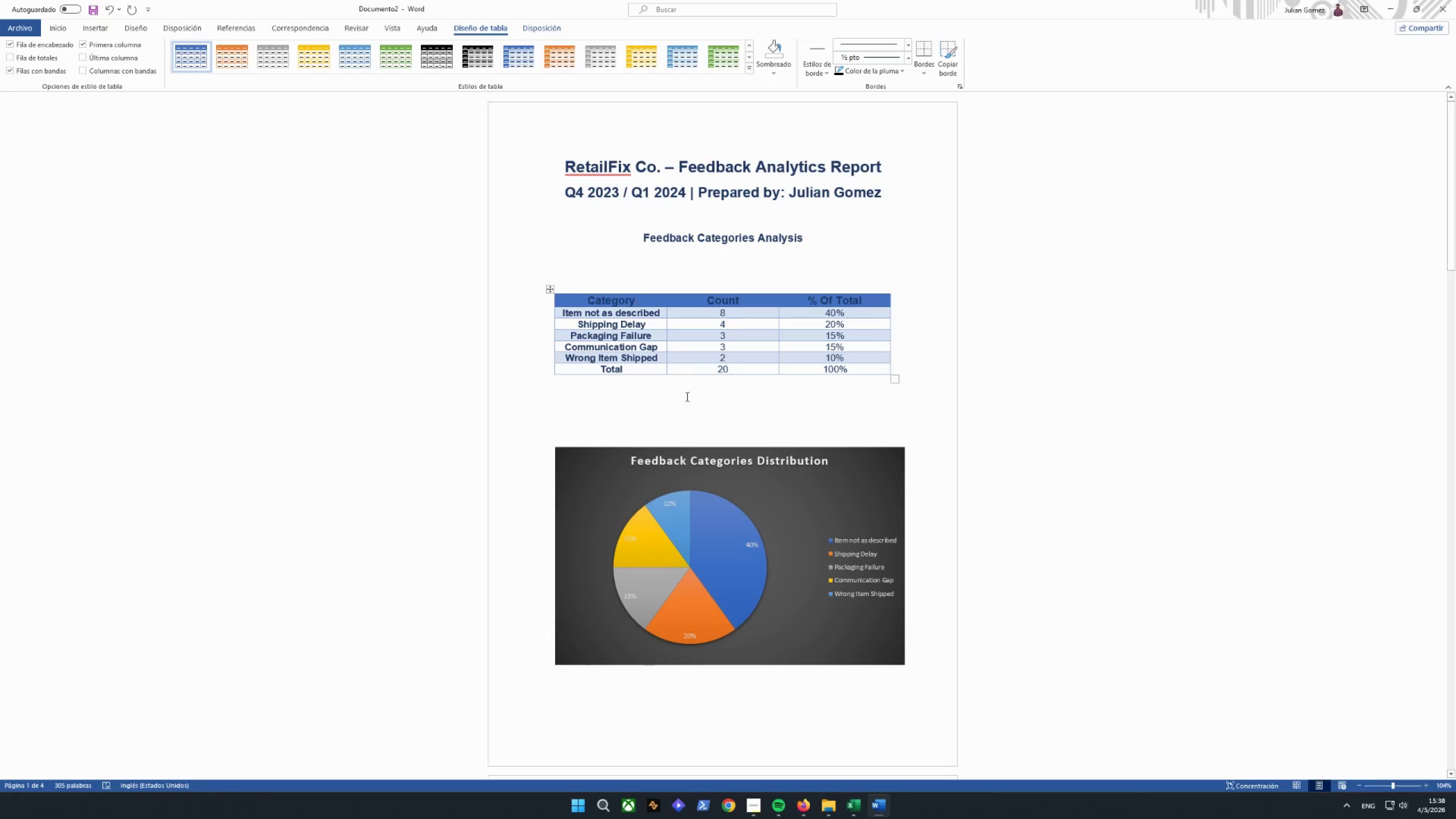 
wait(6.81)
 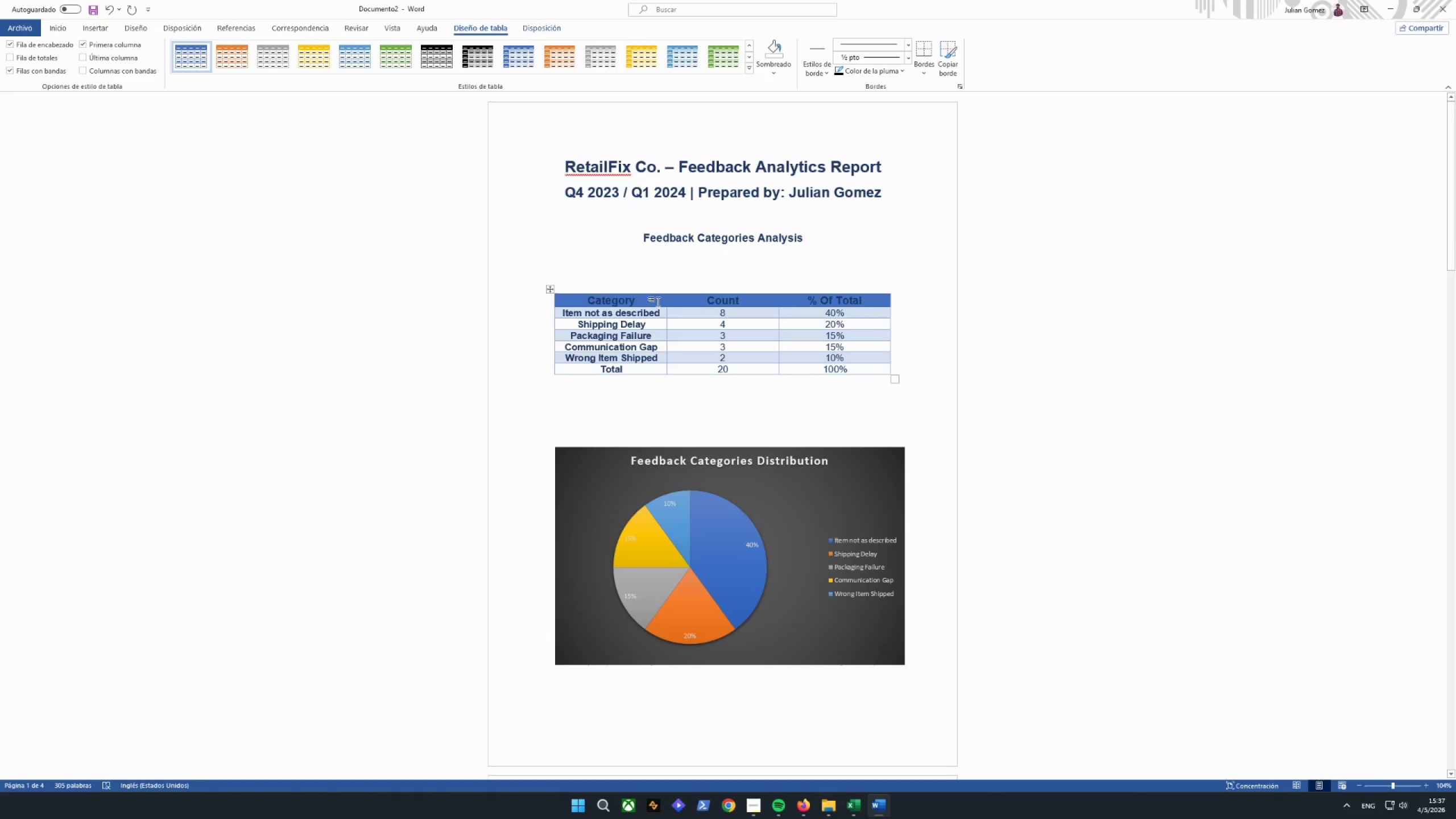 
left_click_drag(start_coordinate=[593, 300], to_coordinate=[871, 299])
 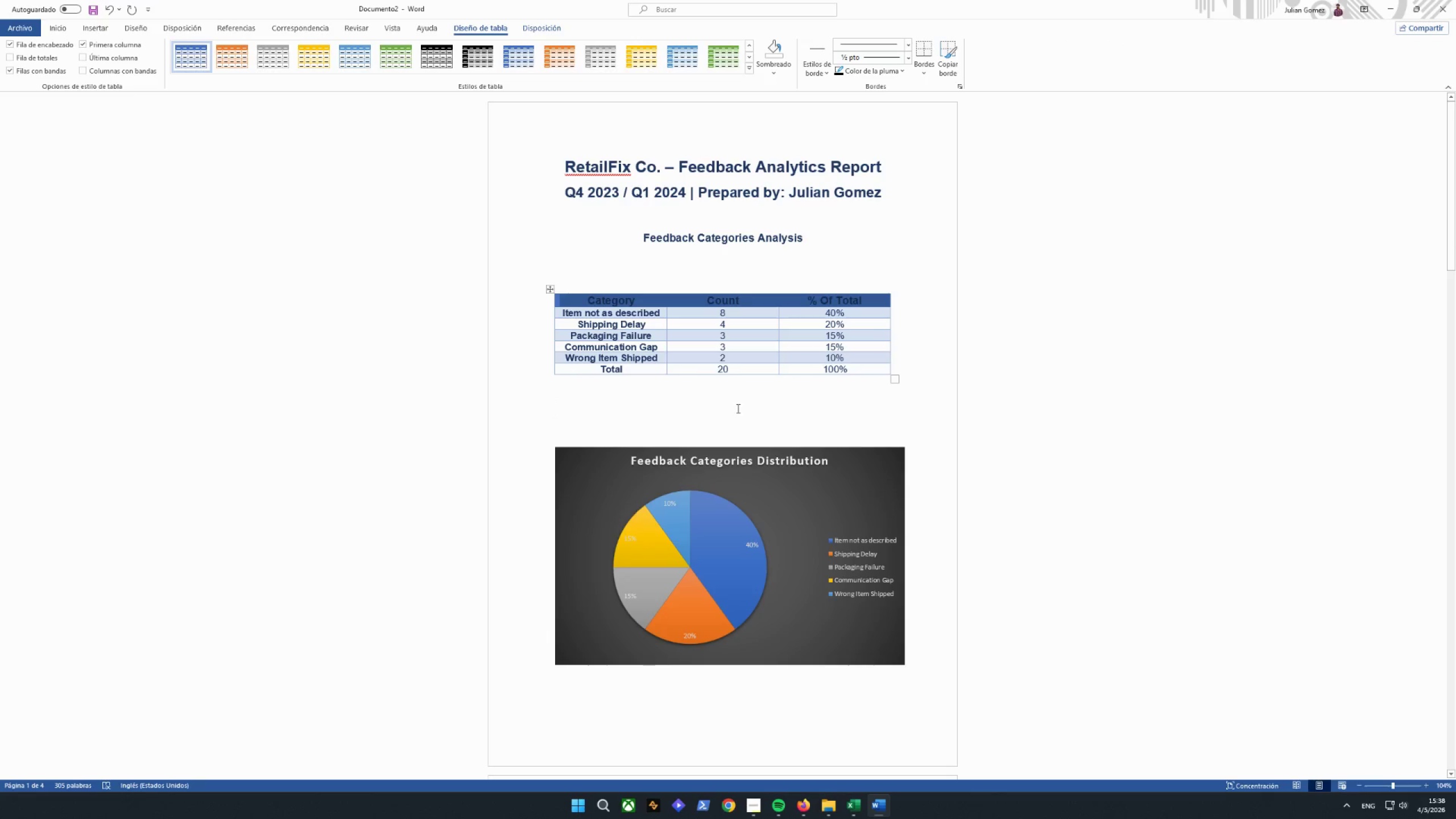 
left_click([734, 413])
 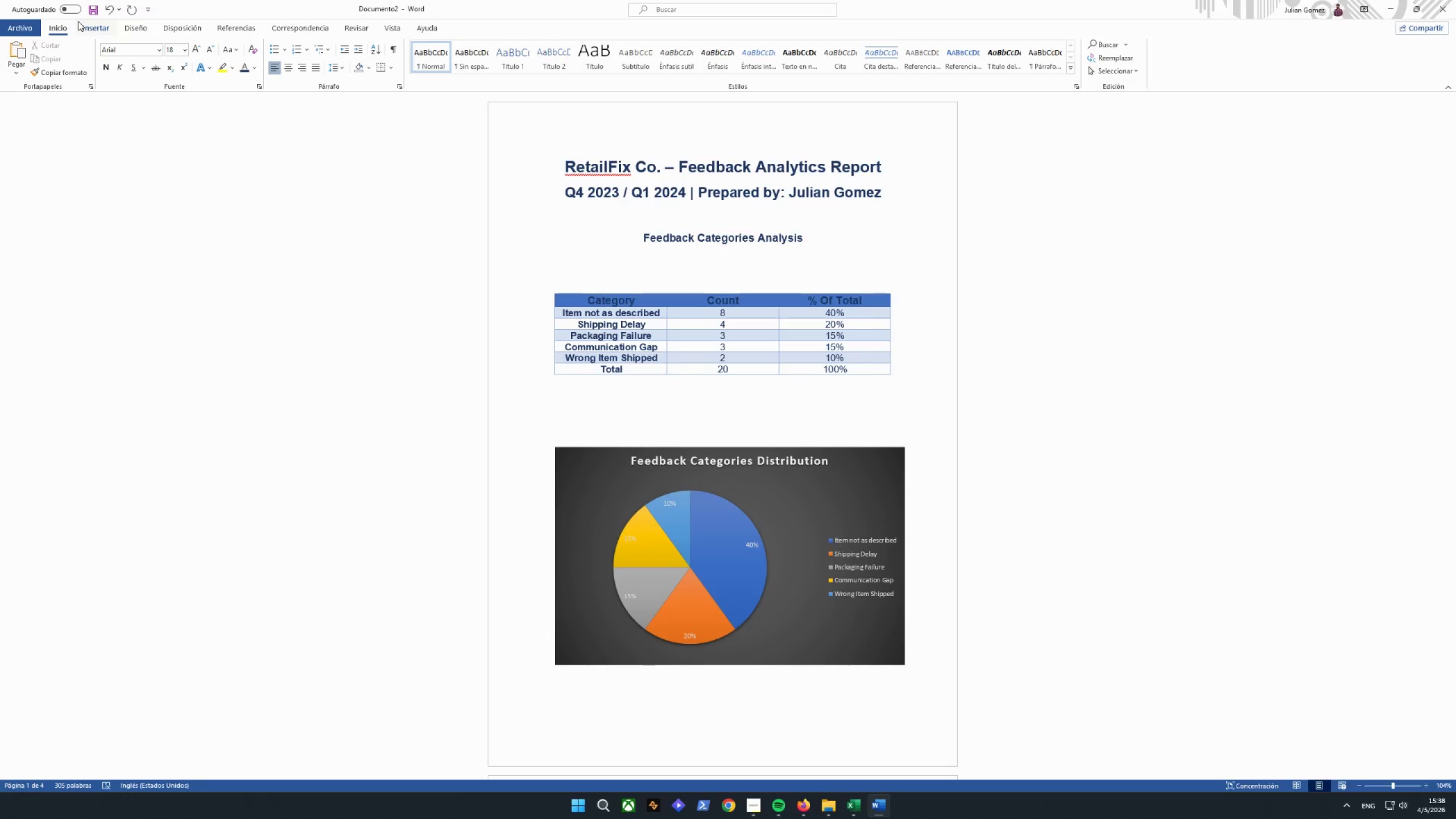 
left_click([89, 30])
 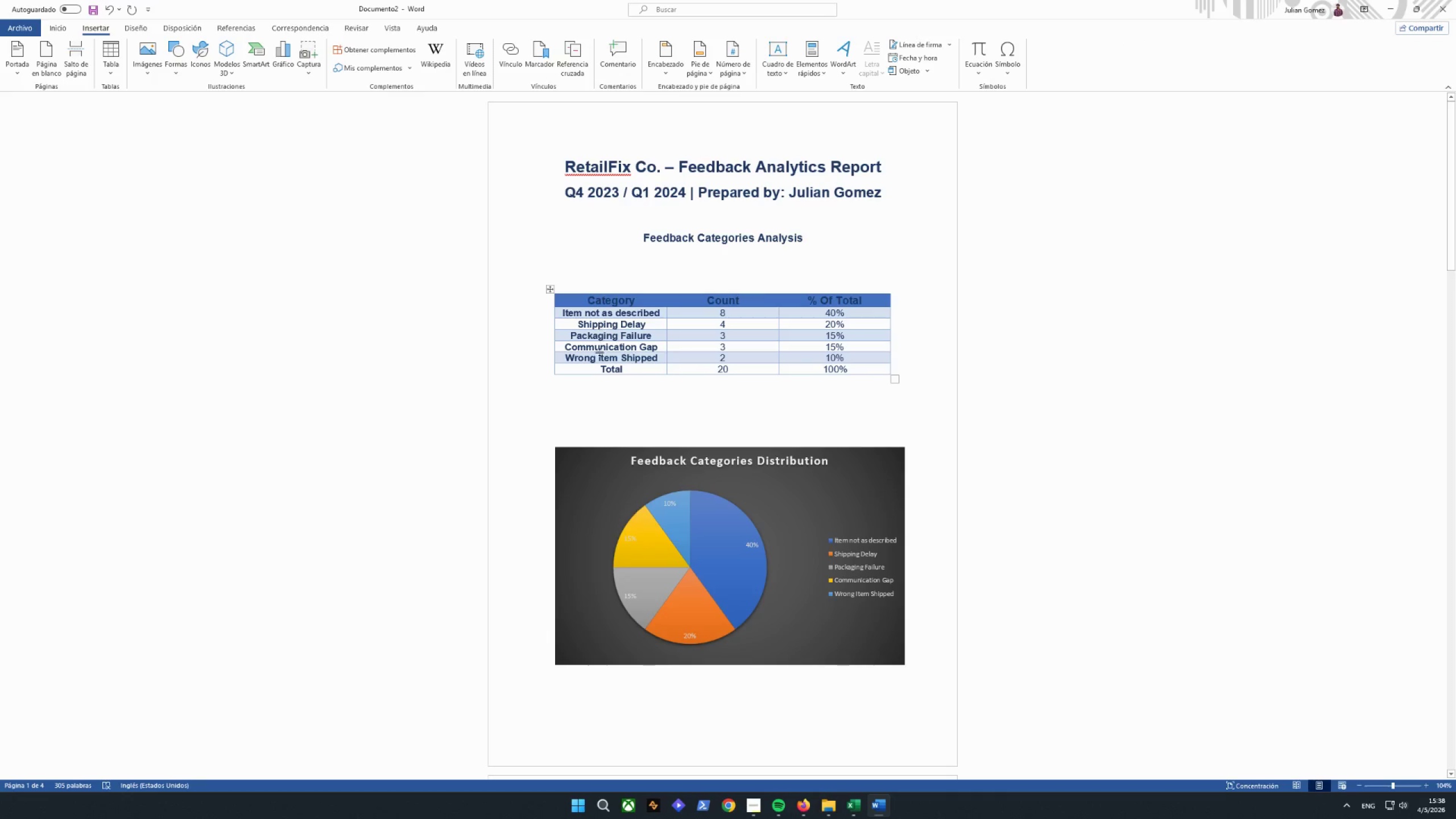 
wait(6.69)
 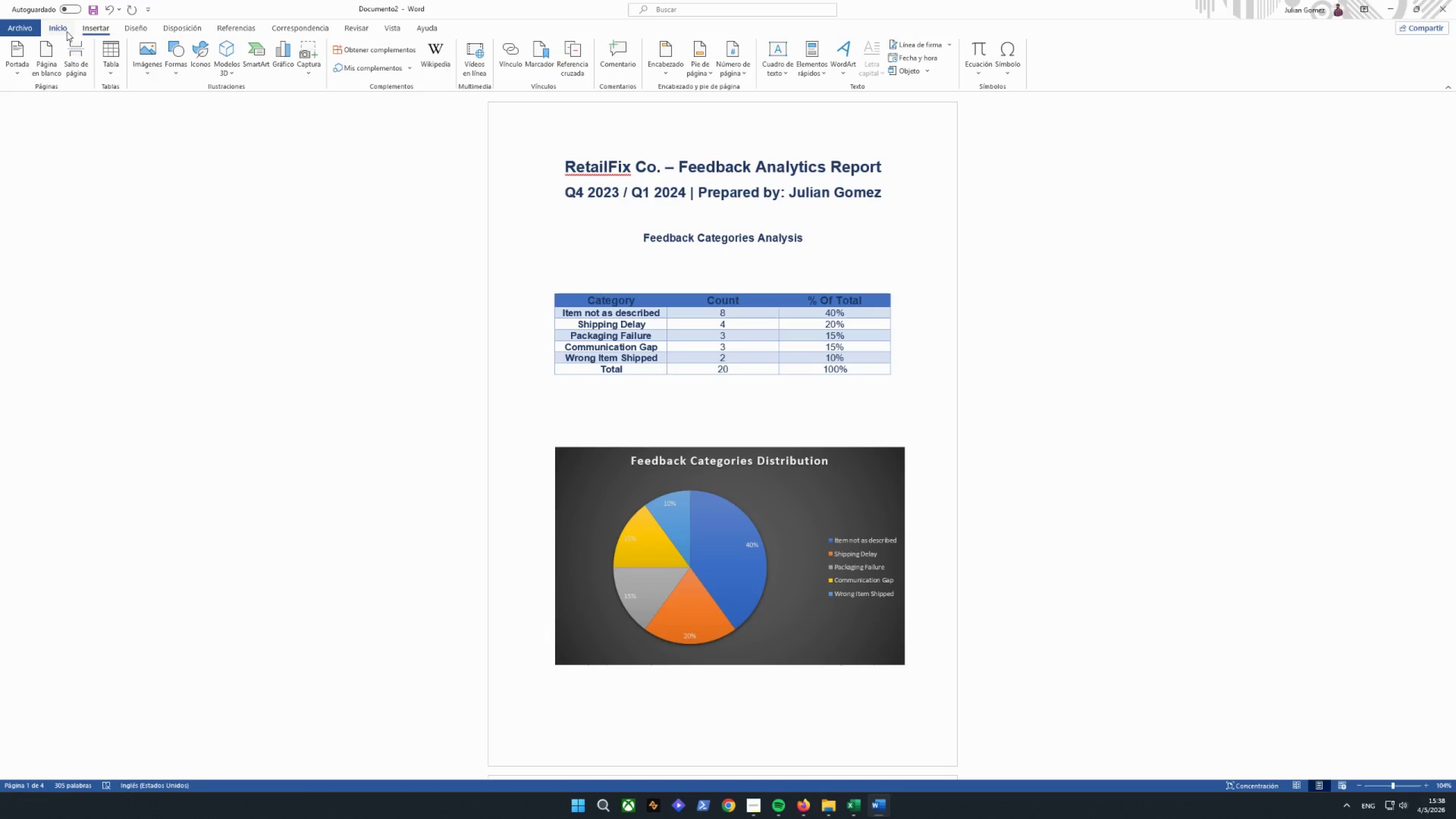 
scroll: coordinate [640, 358], scroll_direction: down, amount: 9.0
 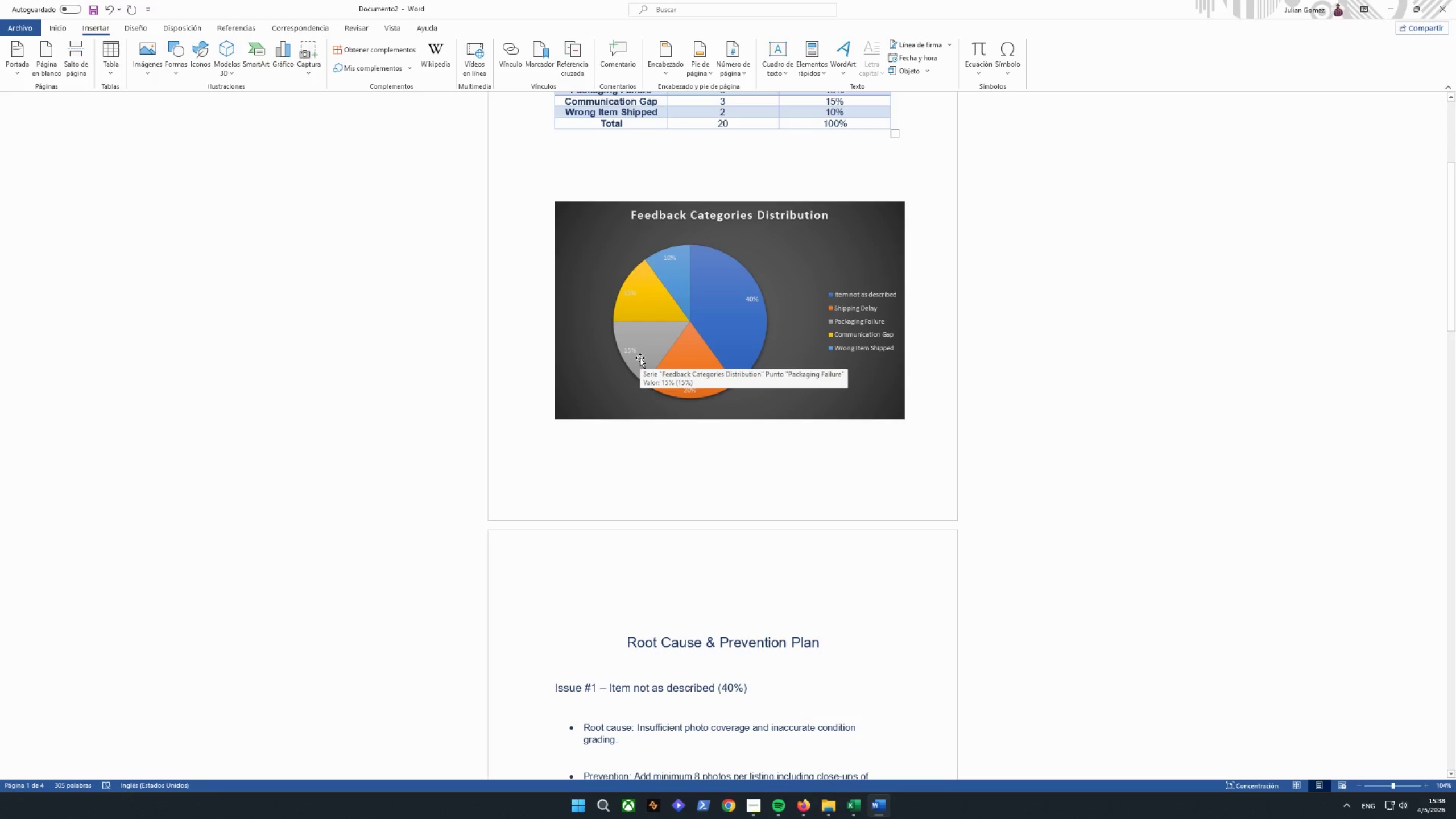 
wait(6.36)
 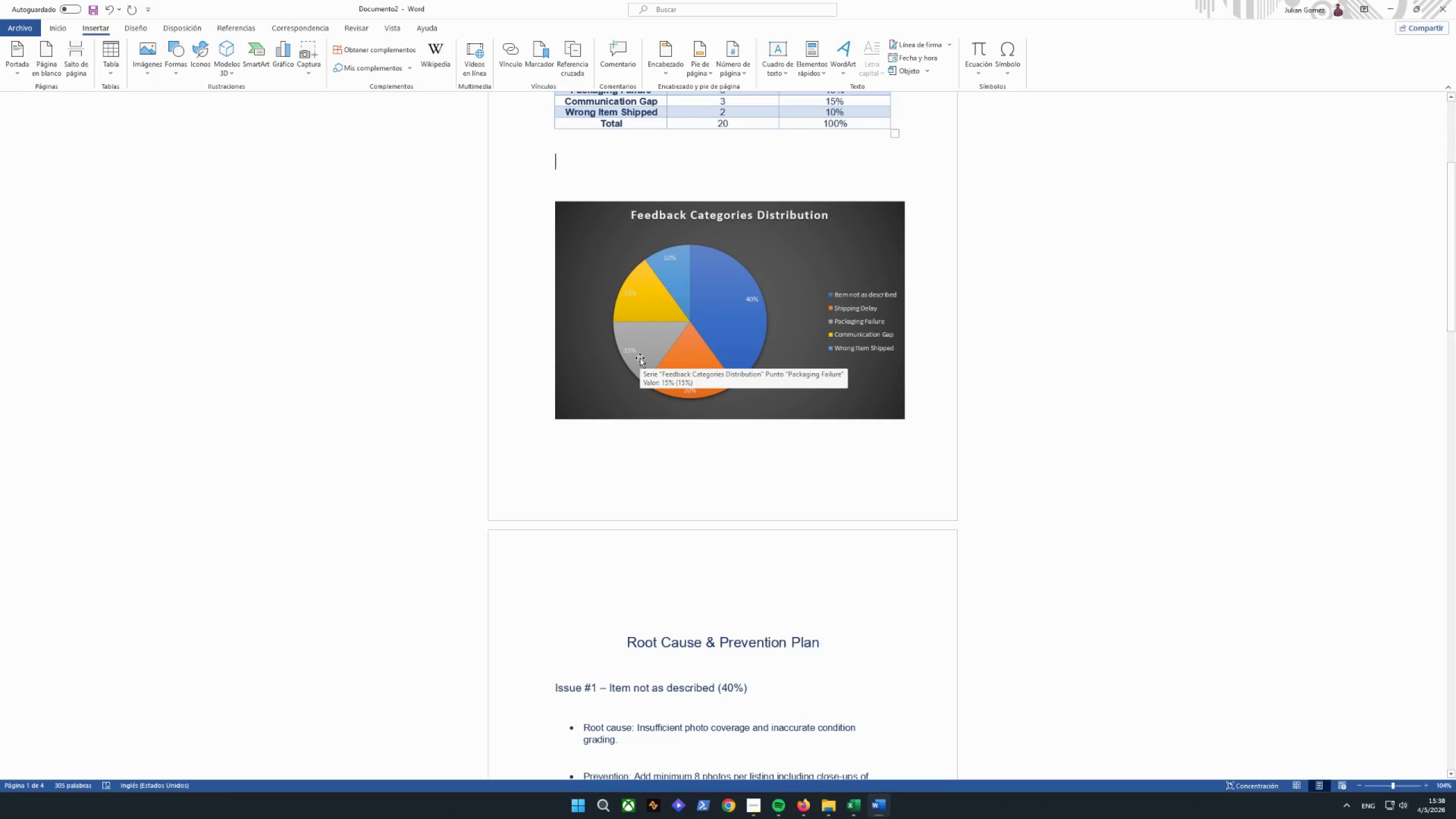 
scroll: coordinate [736, 403], scroll_direction: down, amount: 6.0
 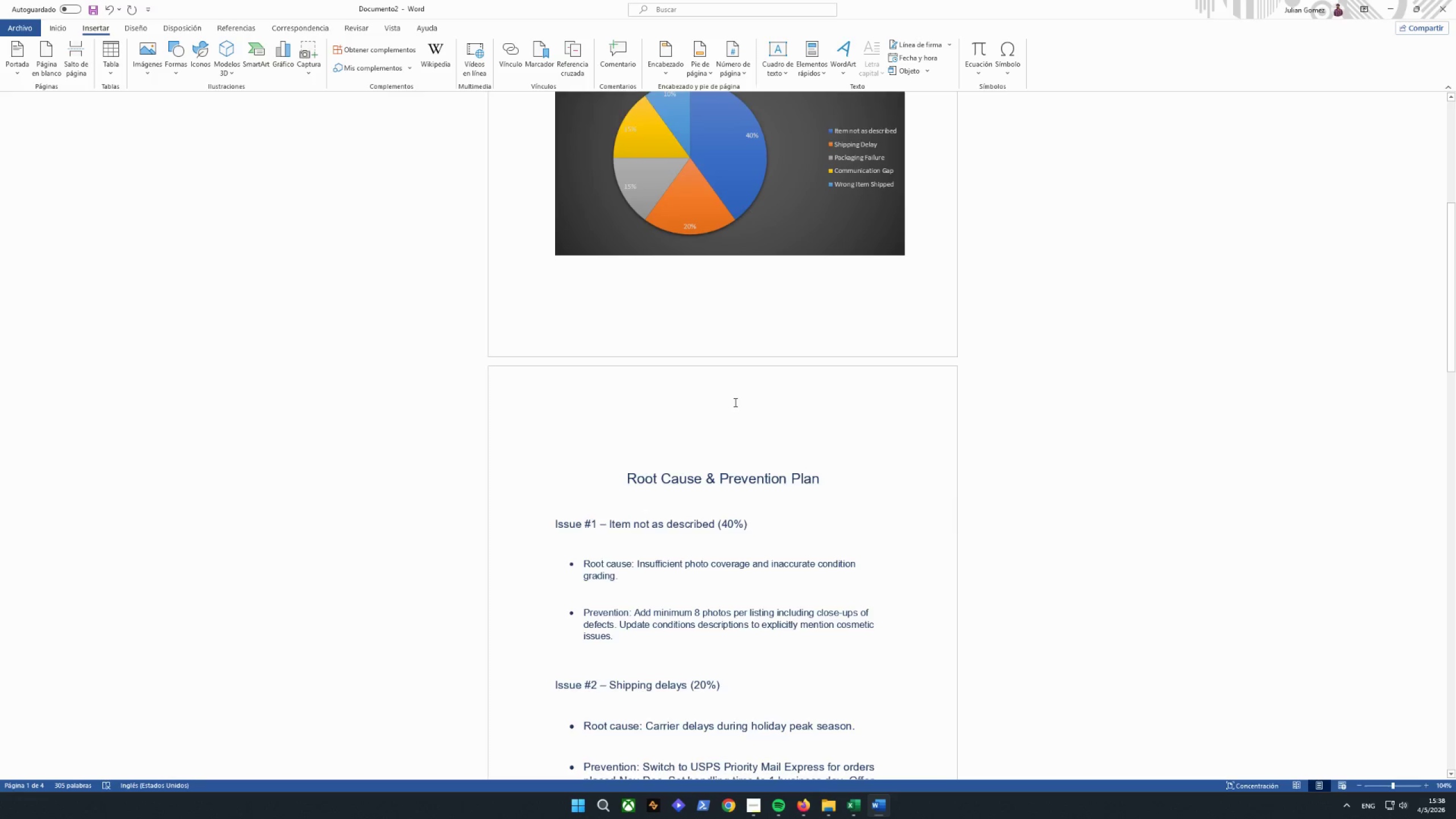 
scroll: coordinate [733, 384], scroll_direction: up, amount: 6.0
 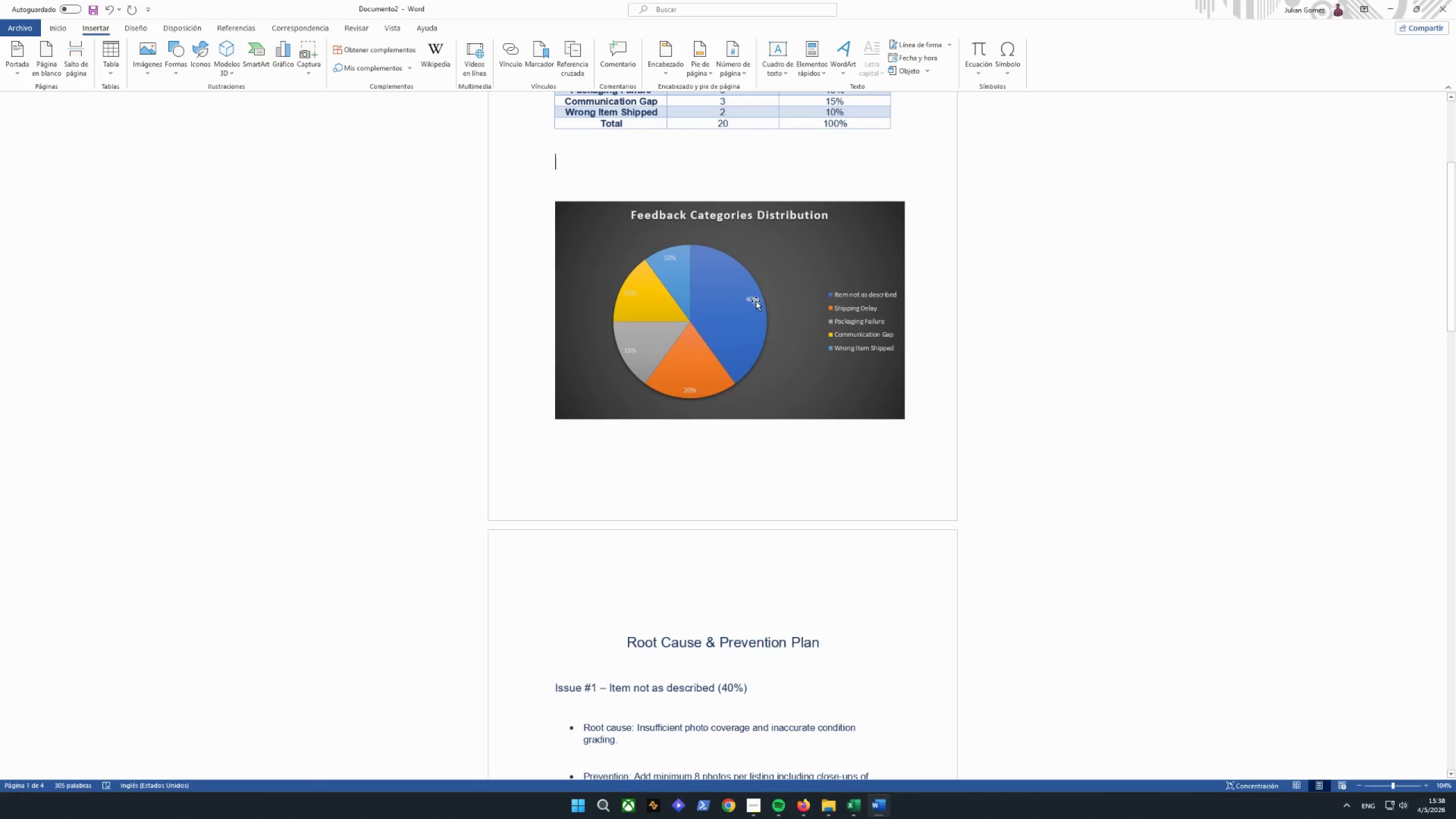 
left_click_drag(start_coordinate=[751, 298], to_coordinate=[725, 309])
 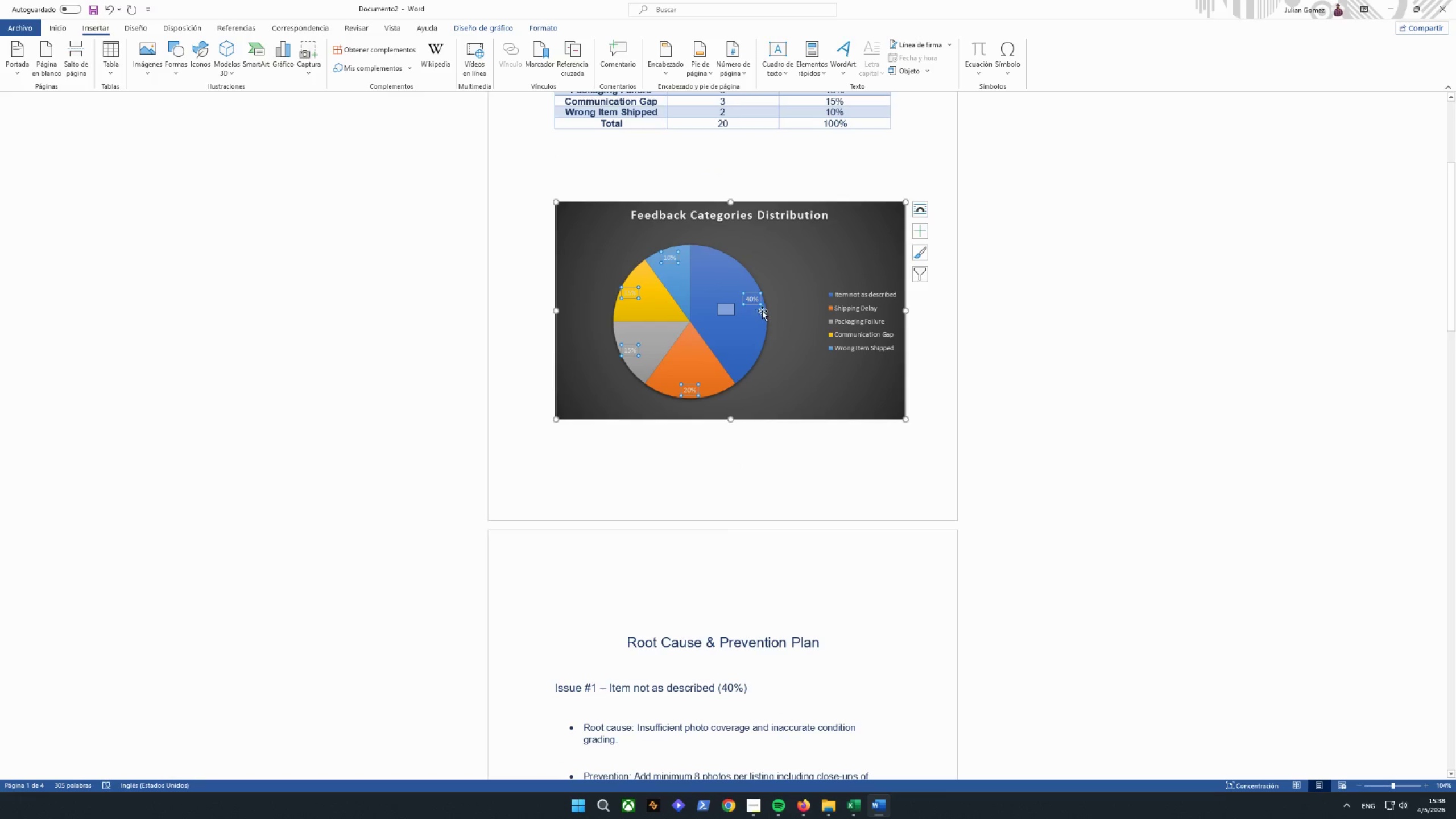 
left_click_drag(start_coordinate=[752, 297], to_coordinate=[726, 308])
 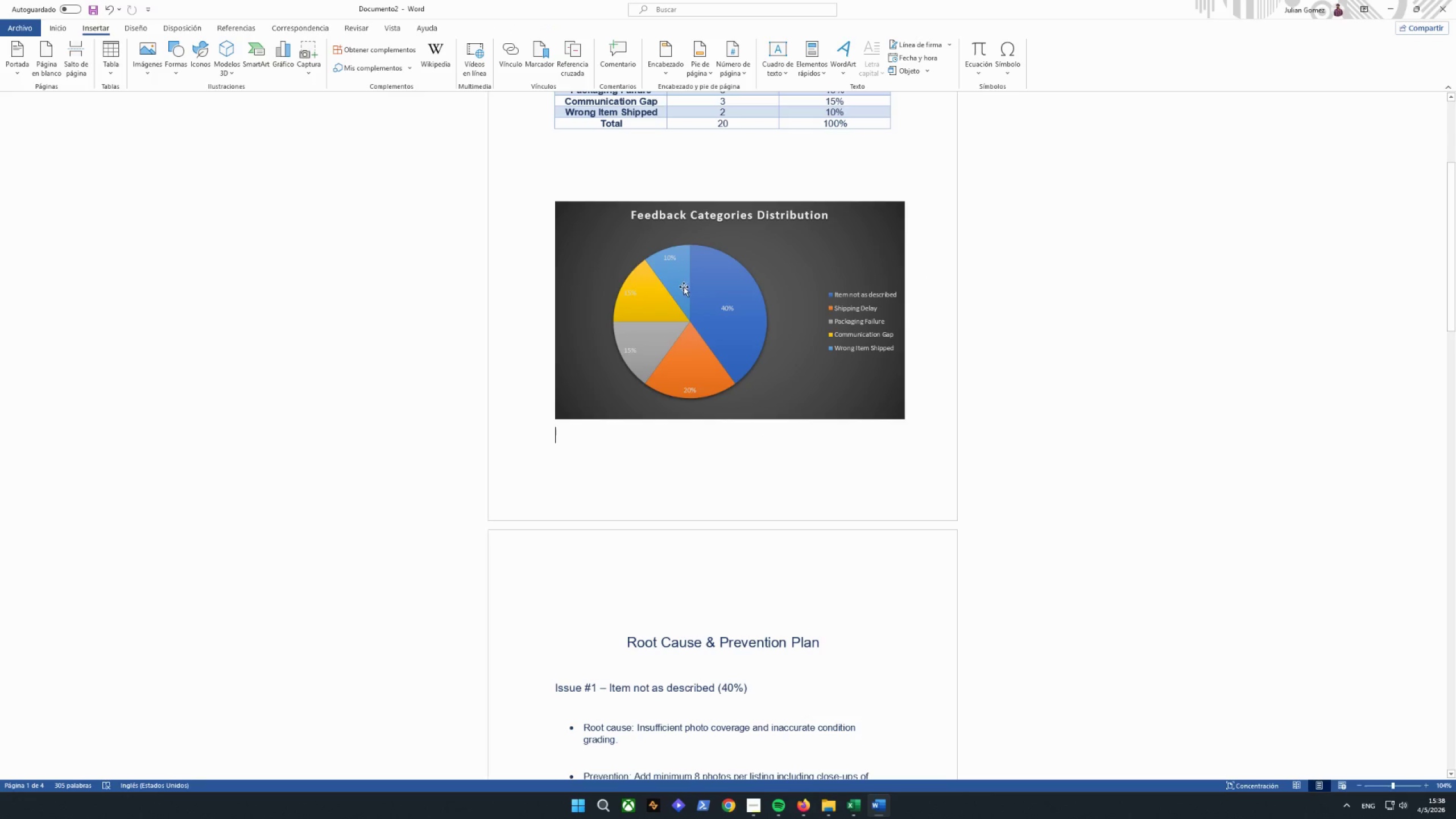 
left_click_drag(start_coordinate=[667, 257], to_coordinate=[673, 268])
 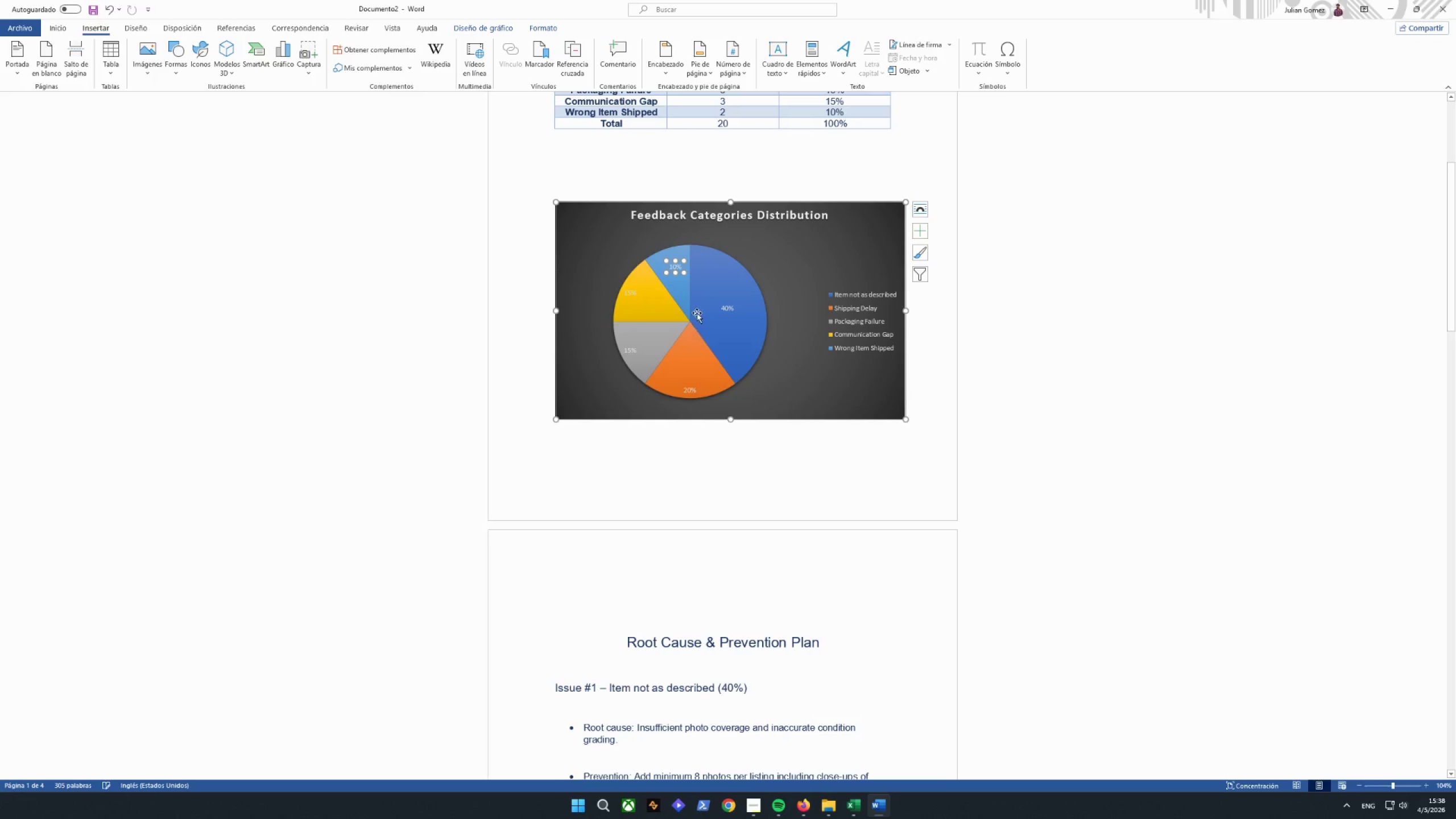 
left_click([694, 309])
 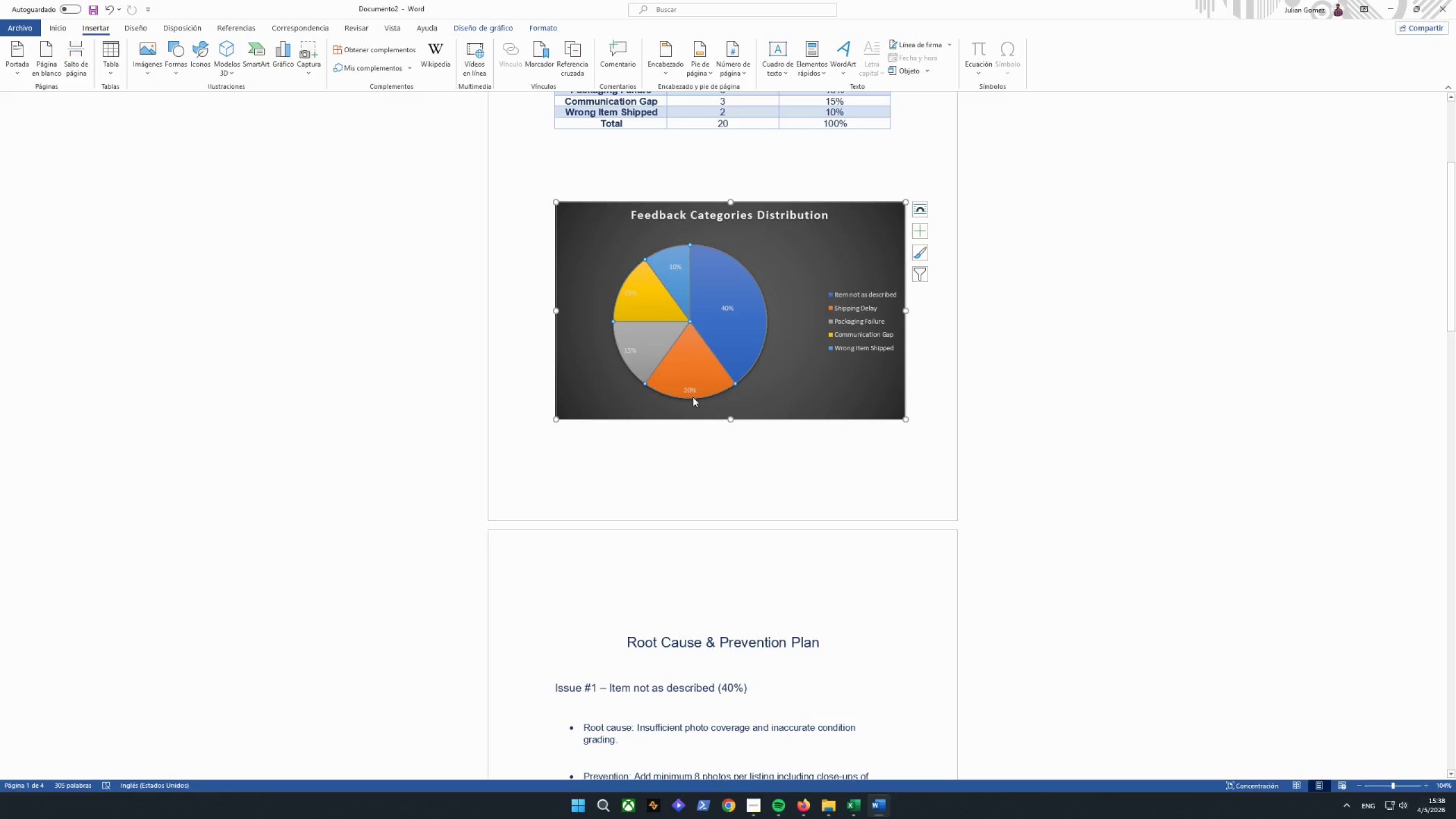 
left_click_drag(start_coordinate=[690, 390], to_coordinate=[689, 365])
 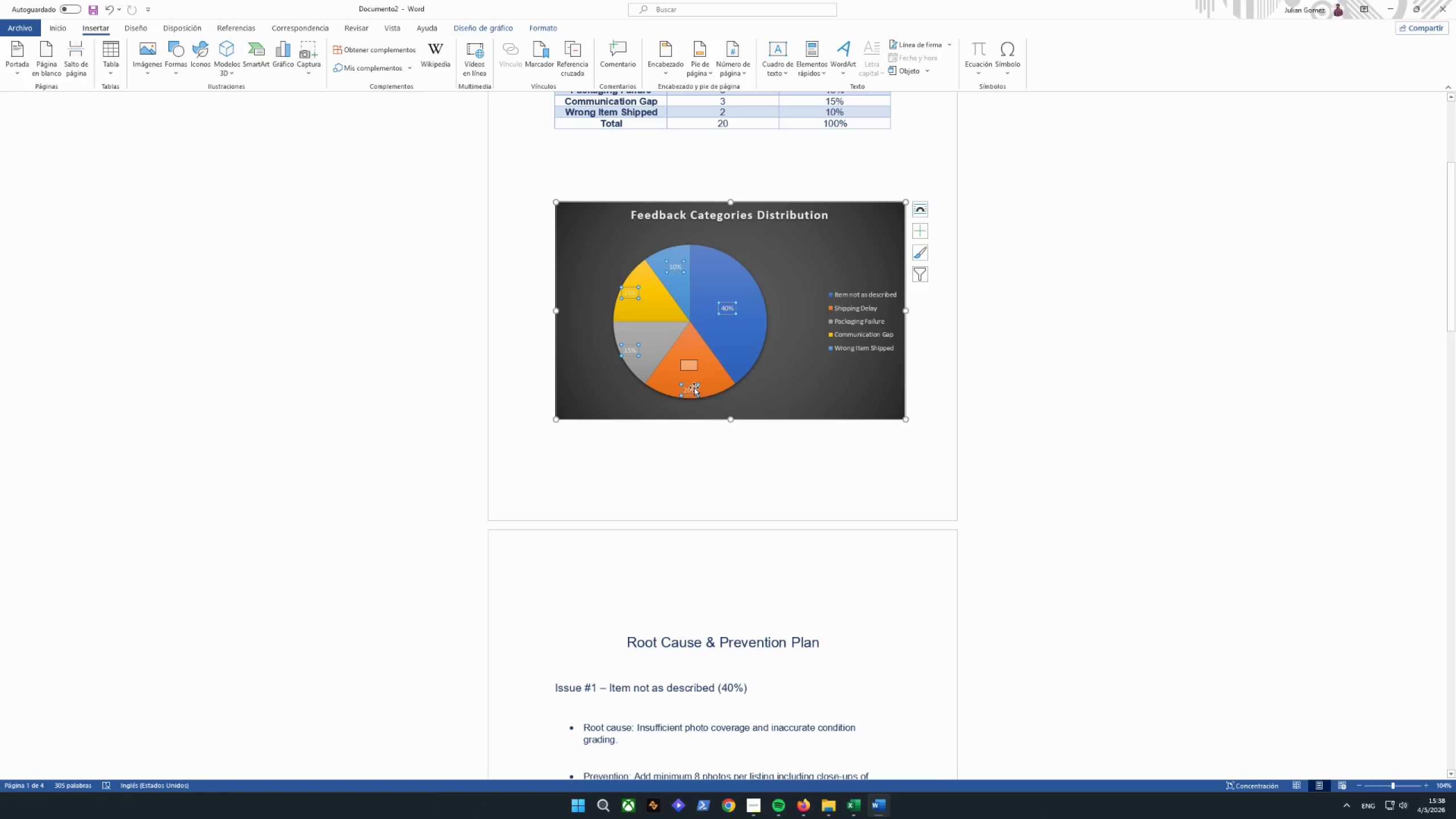 
left_click_drag(start_coordinate=[692, 390], to_coordinate=[690, 364])
 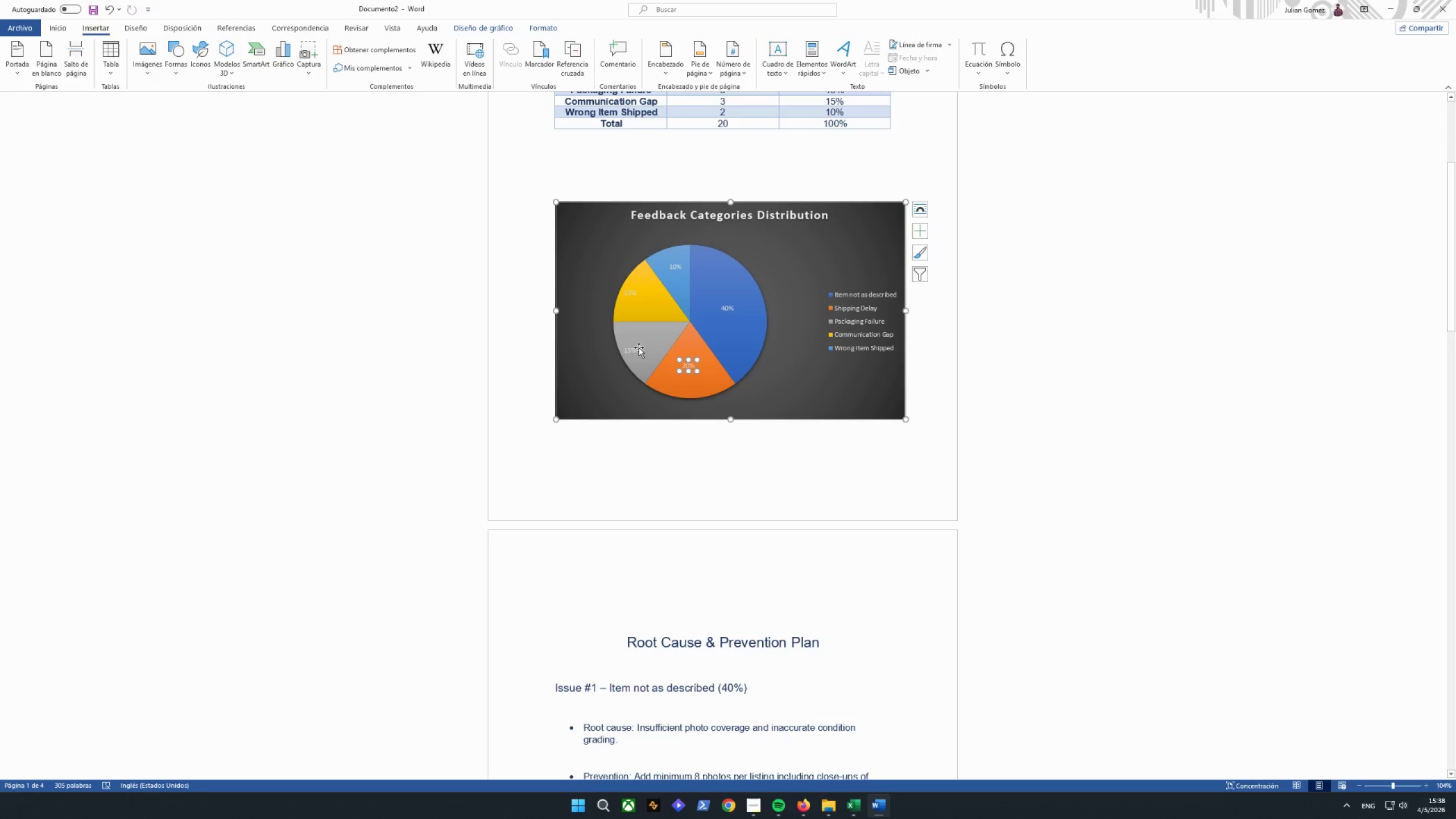 
left_click_drag(start_coordinate=[631, 350], to_coordinate=[656, 342])
 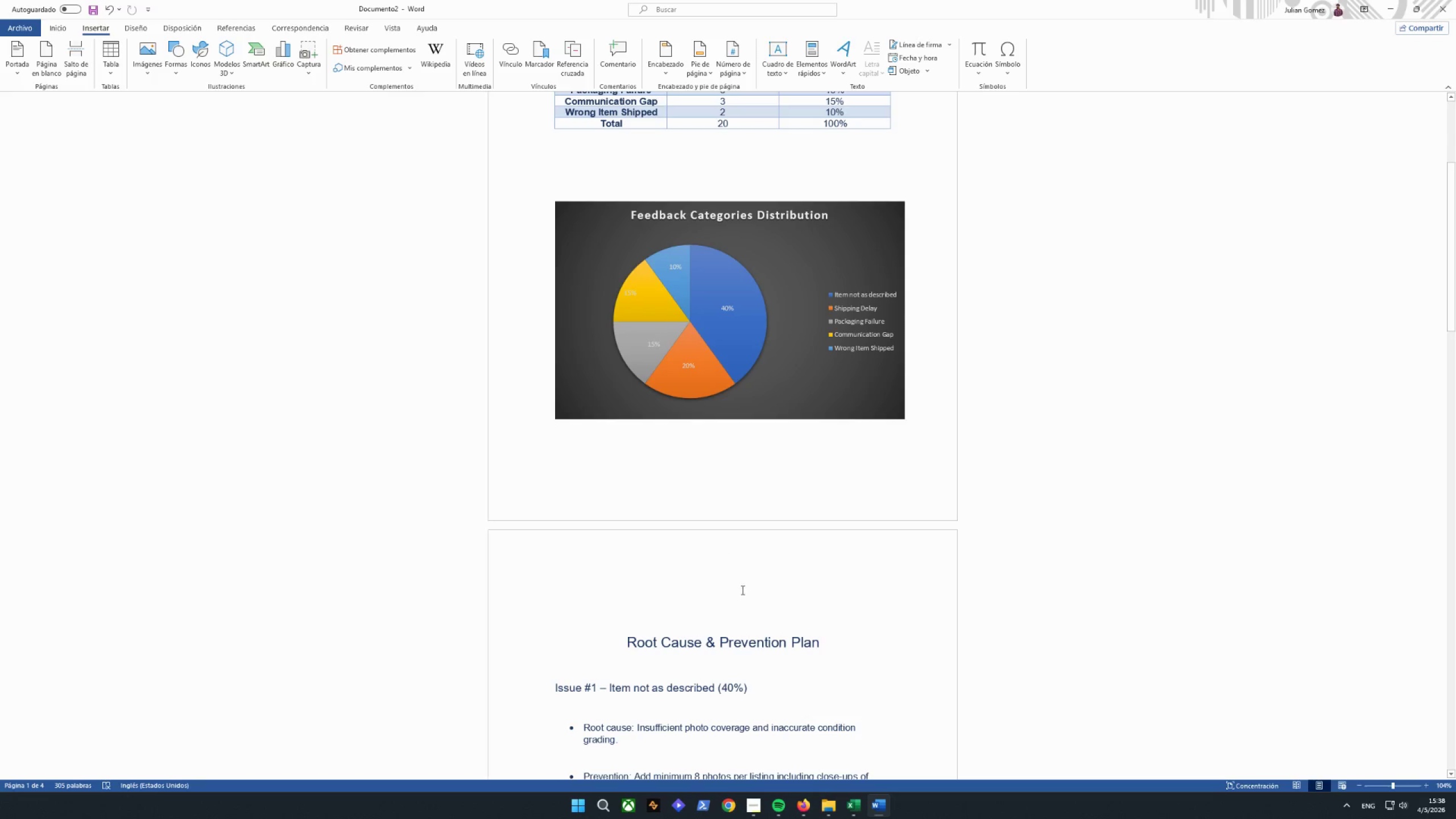 
key(Control+Z)
 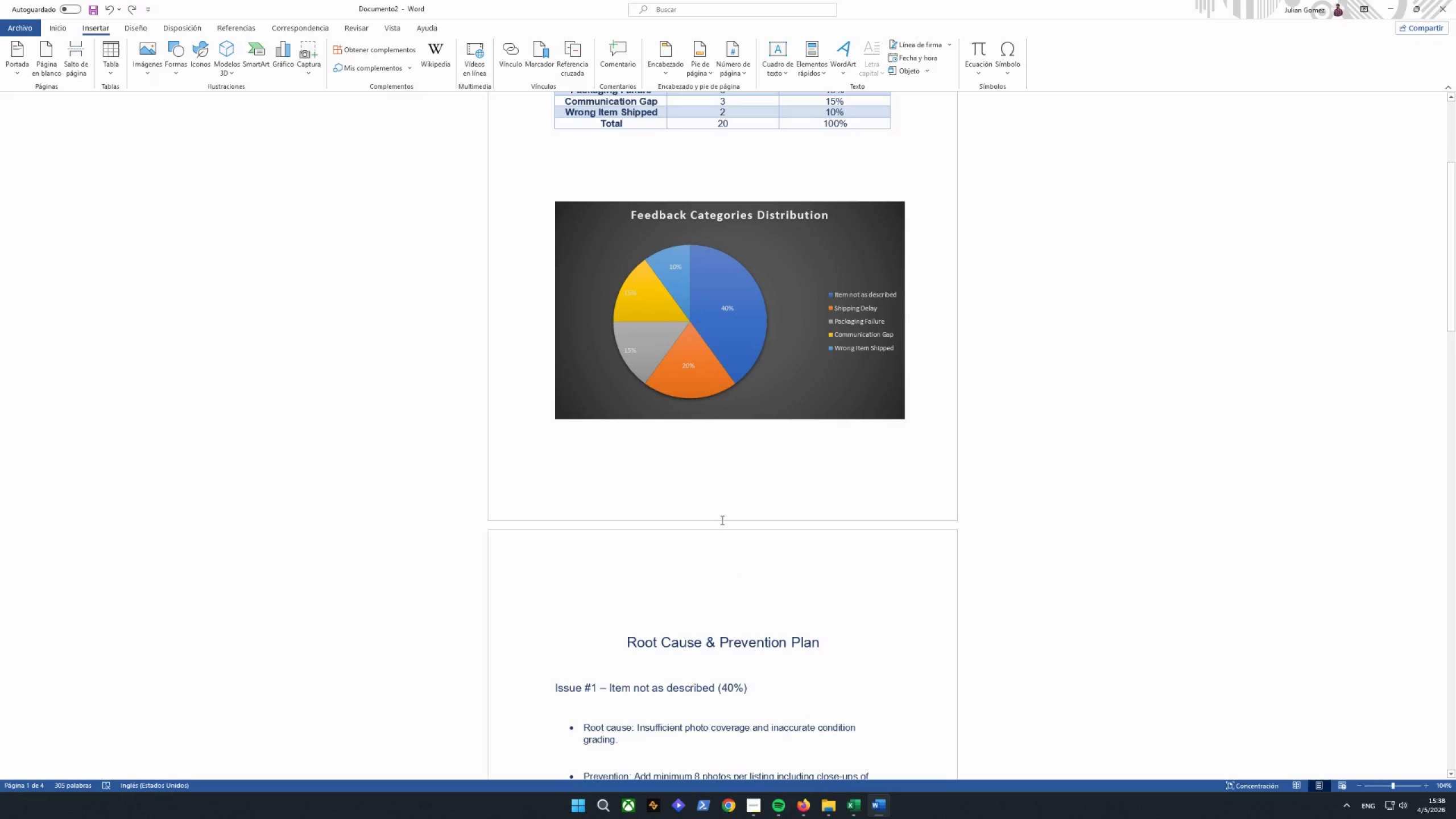 
scroll: coordinate [718, 481], scroll_direction: down, amount: 12.0
 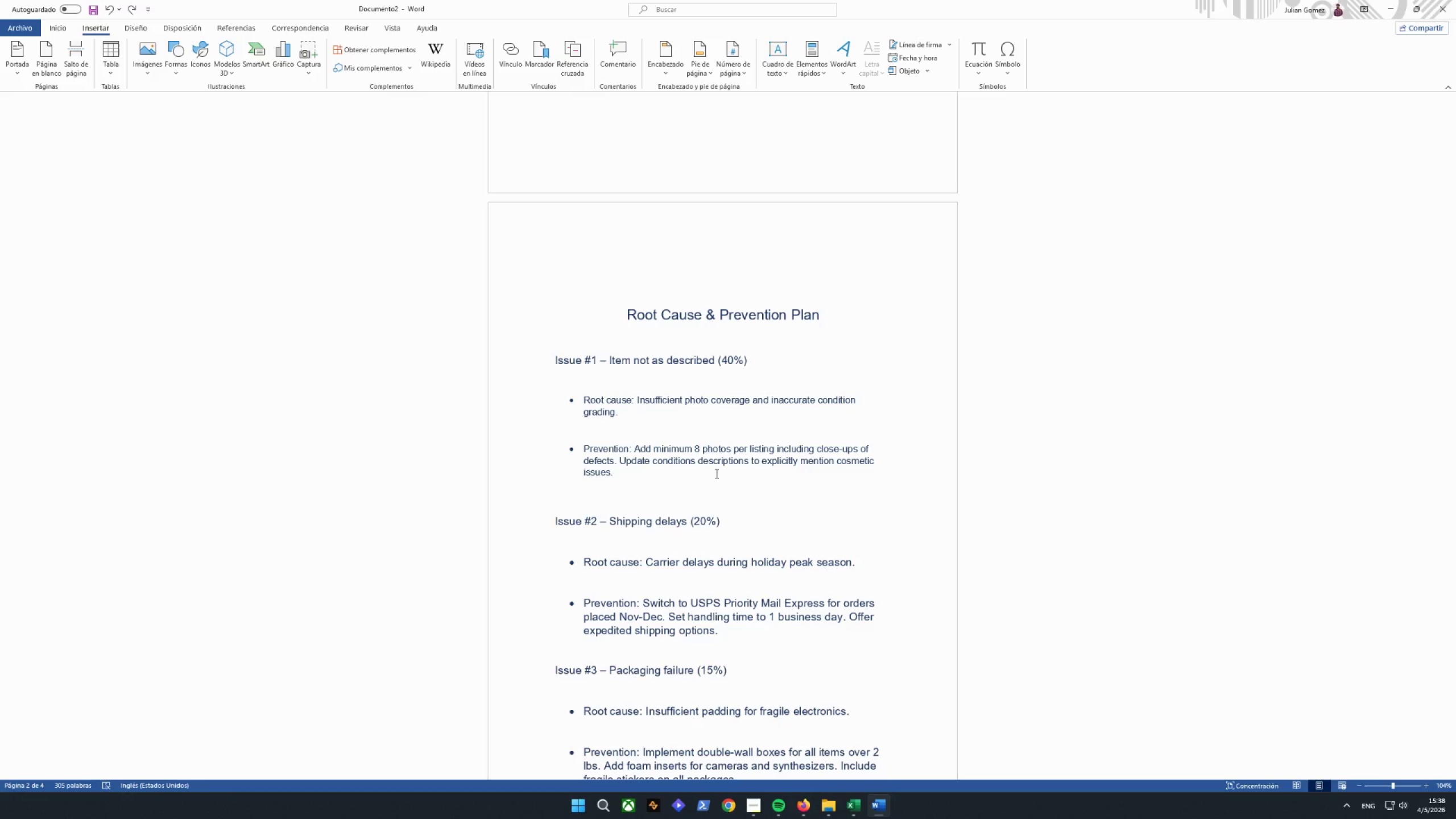 
wait(14.42)
 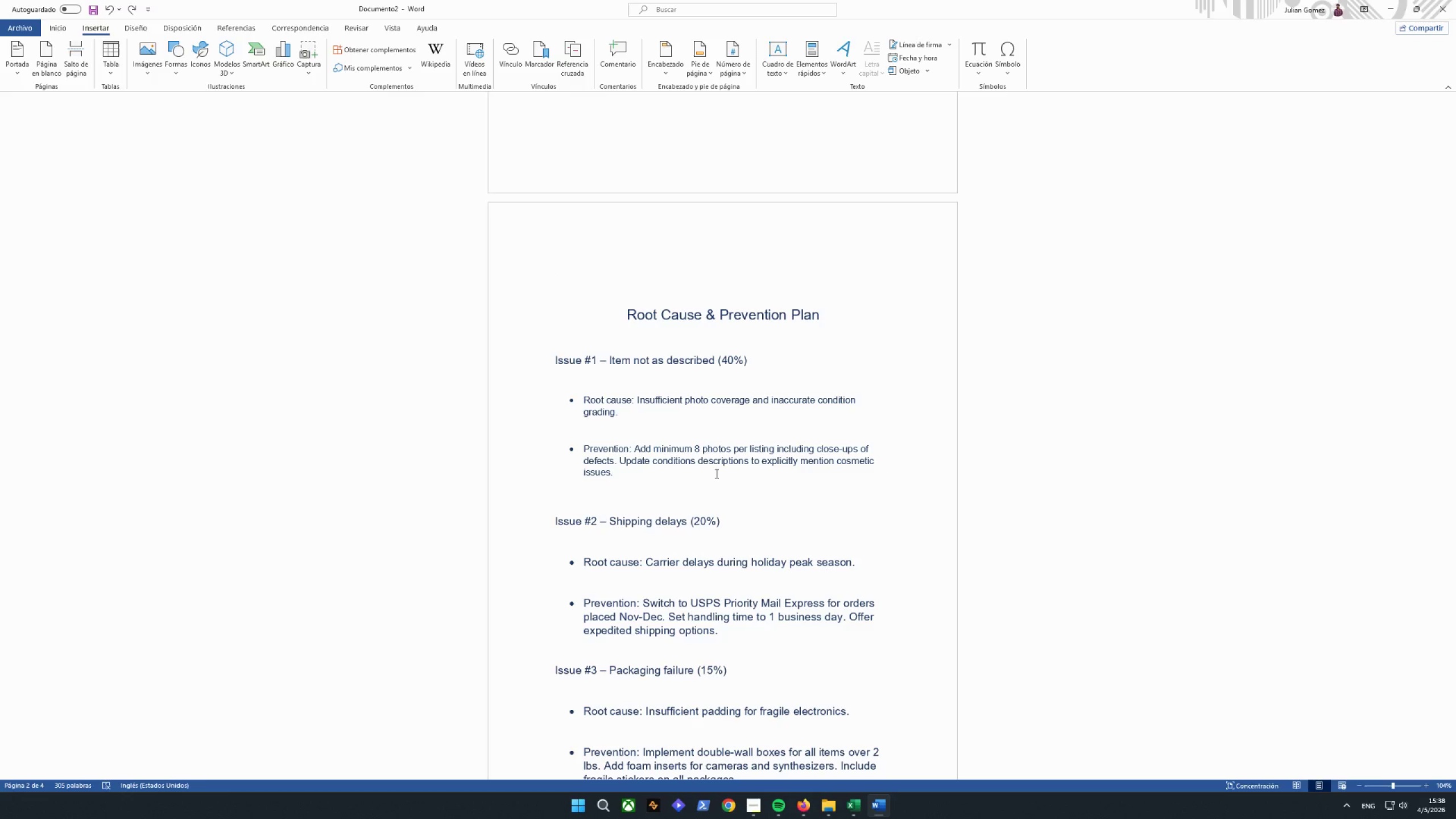 
key(Backspace)
 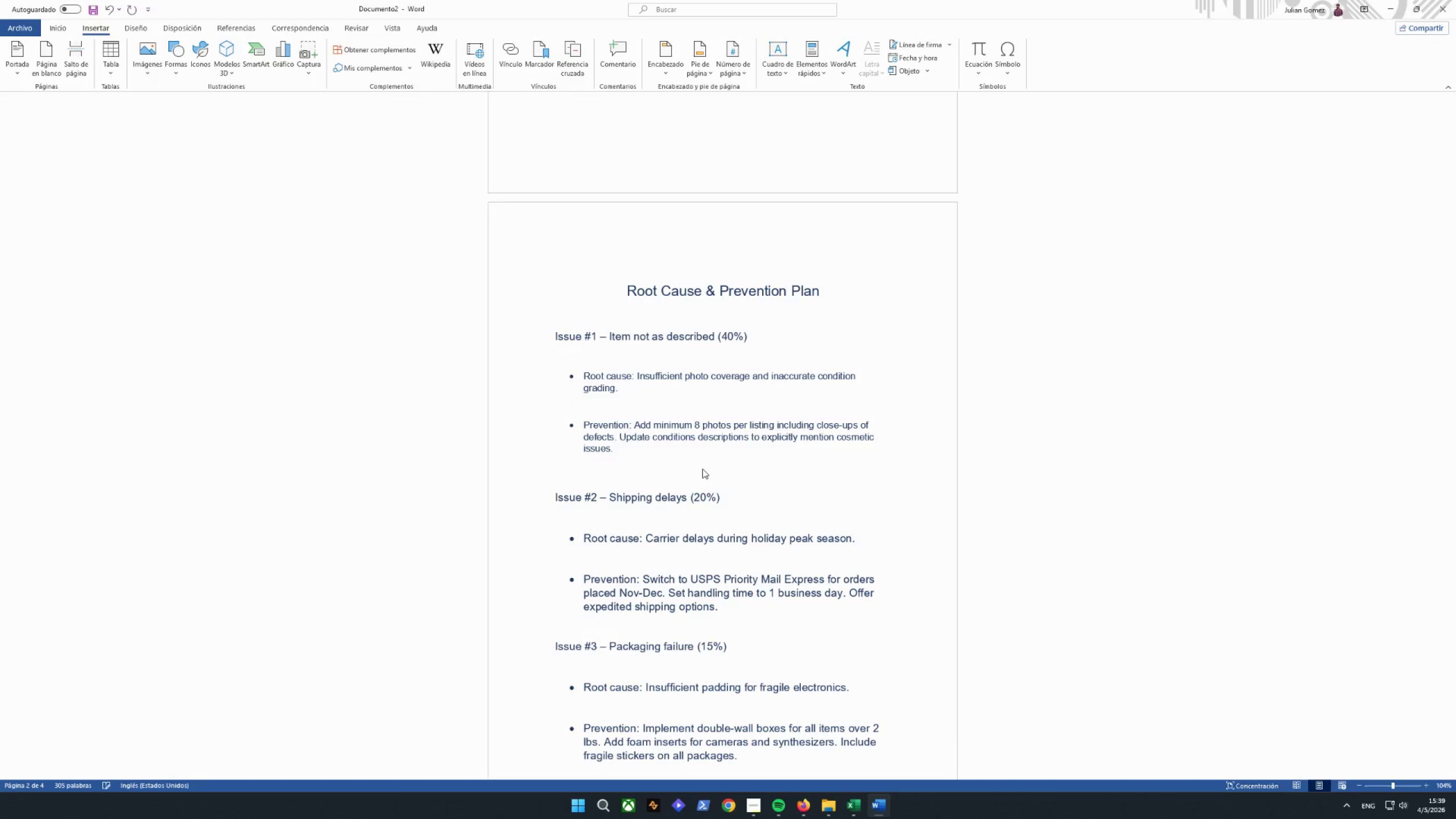 
key(Backspace)
 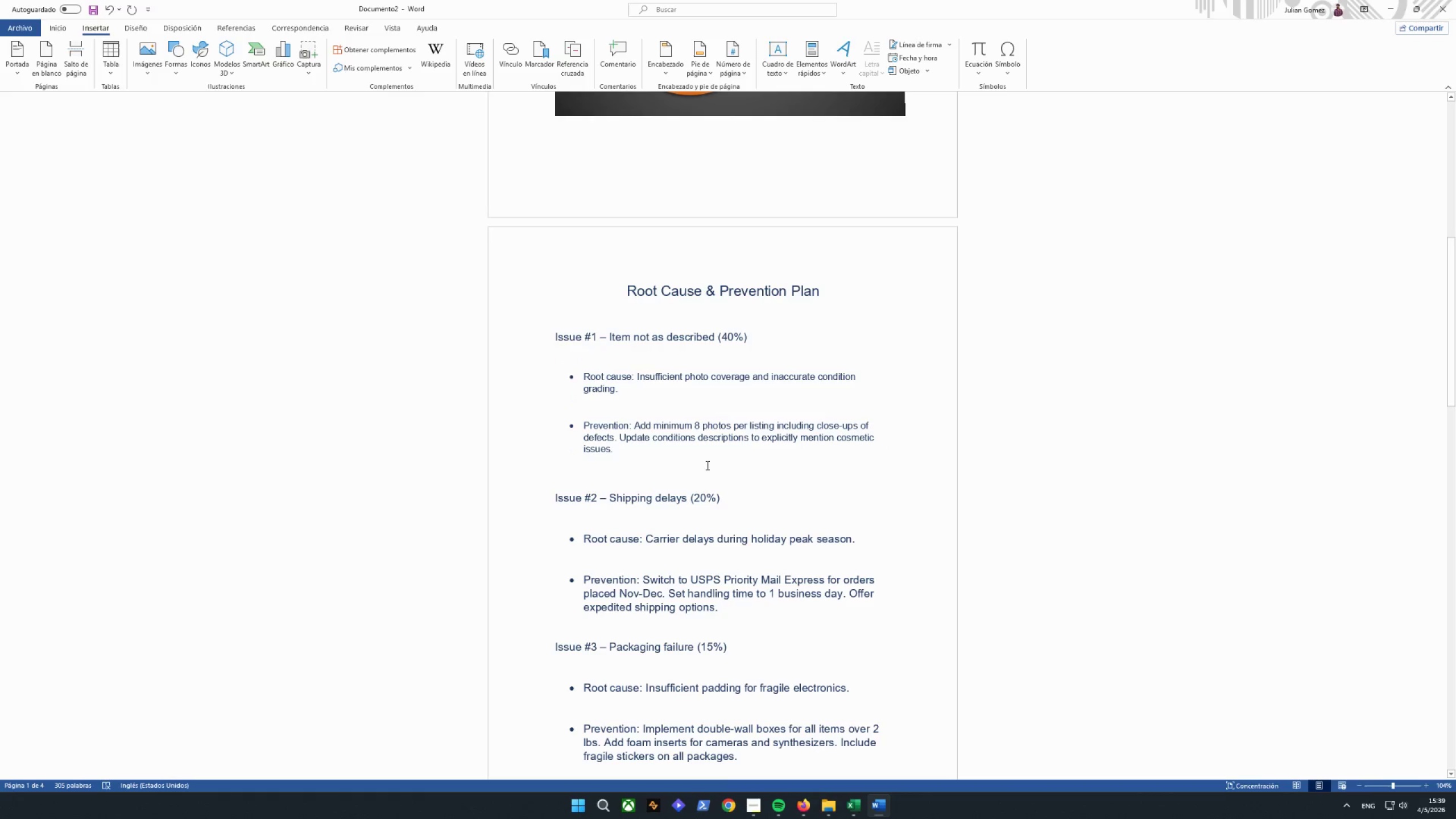 
scroll: coordinate [826, 371], scroll_direction: up, amount: 27.0
 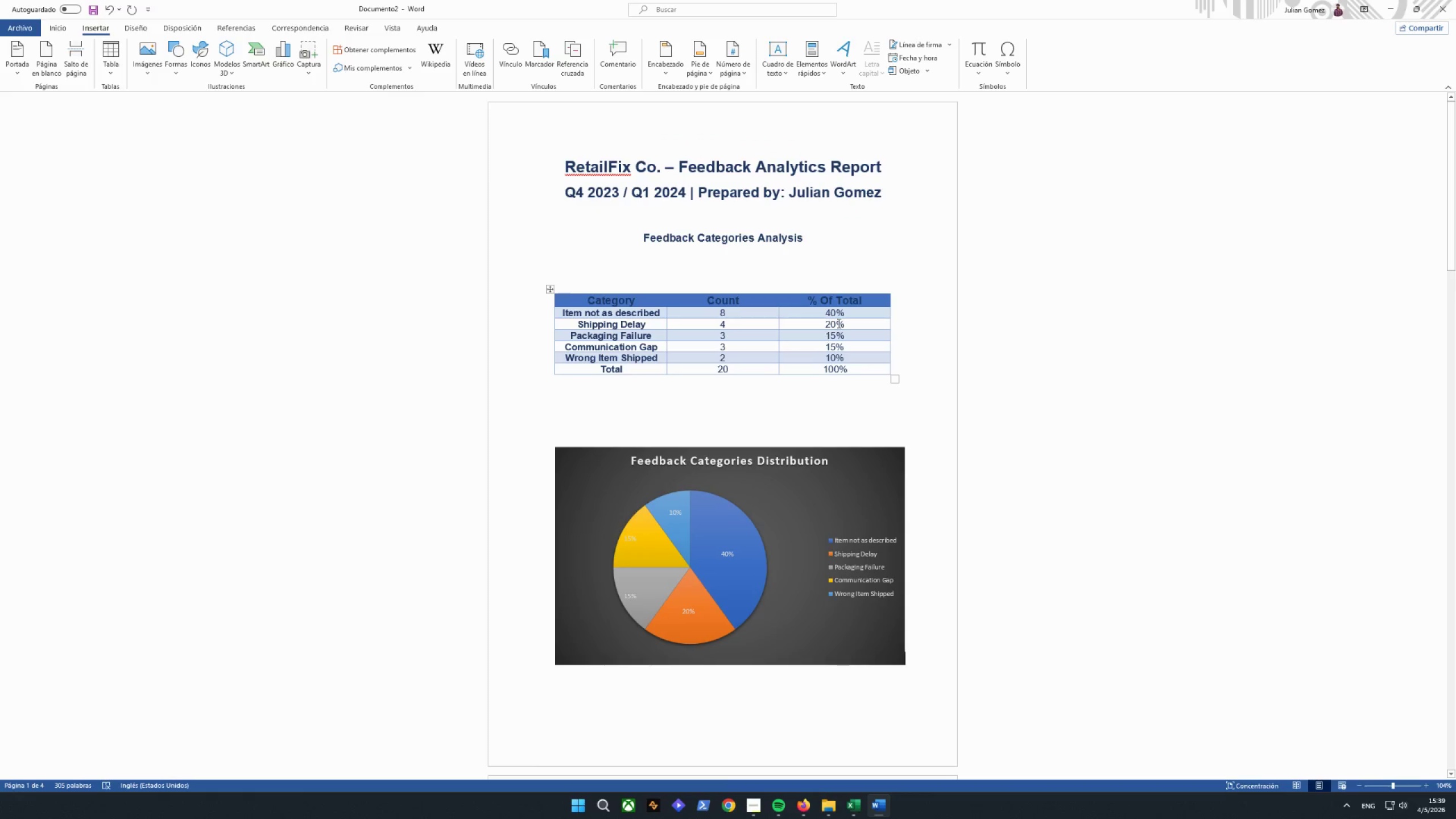 
scroll: coordinate [863, 406], scroll_direction: down, amount: 20.0
 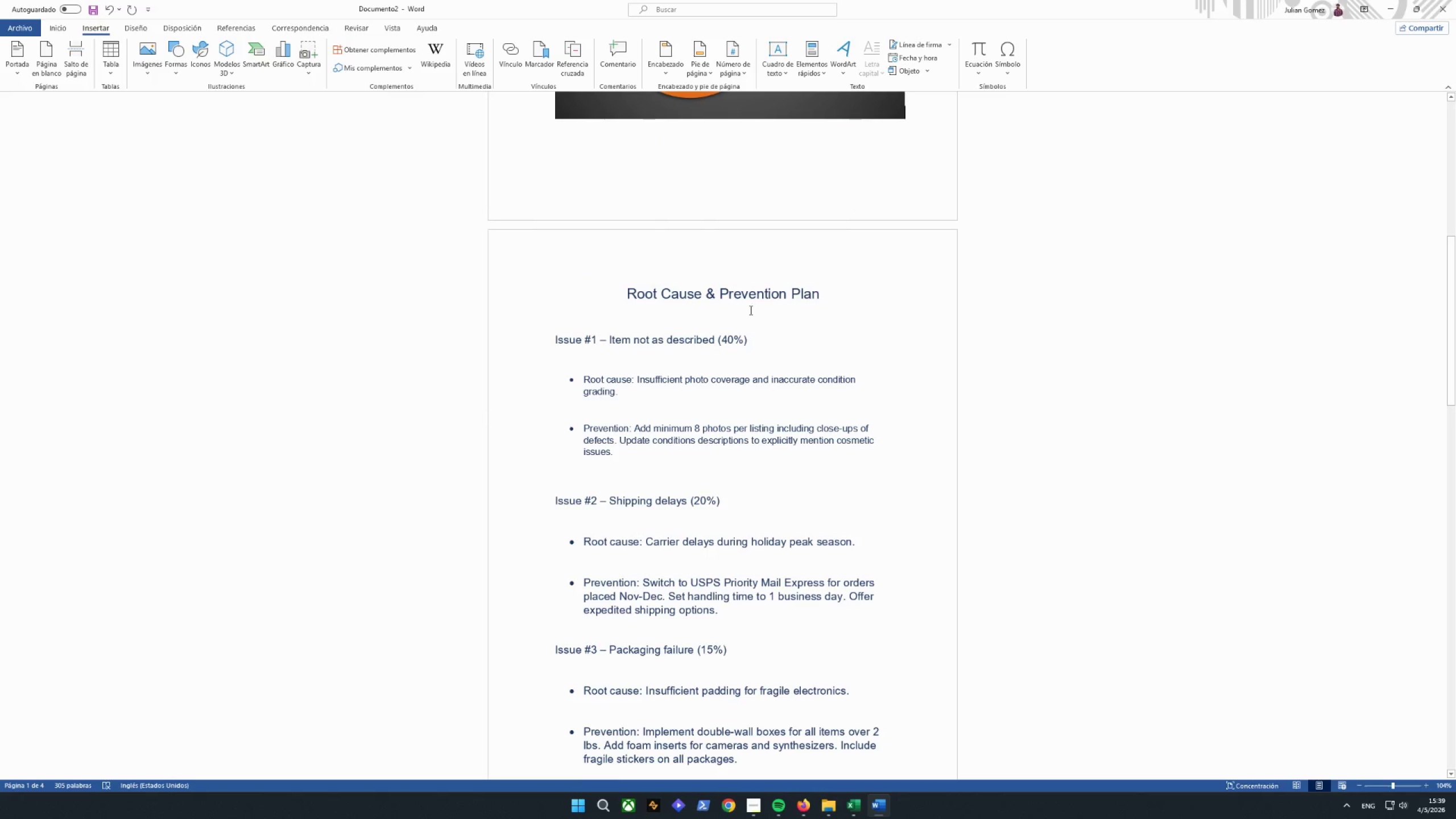 
left_click([748, 305])
 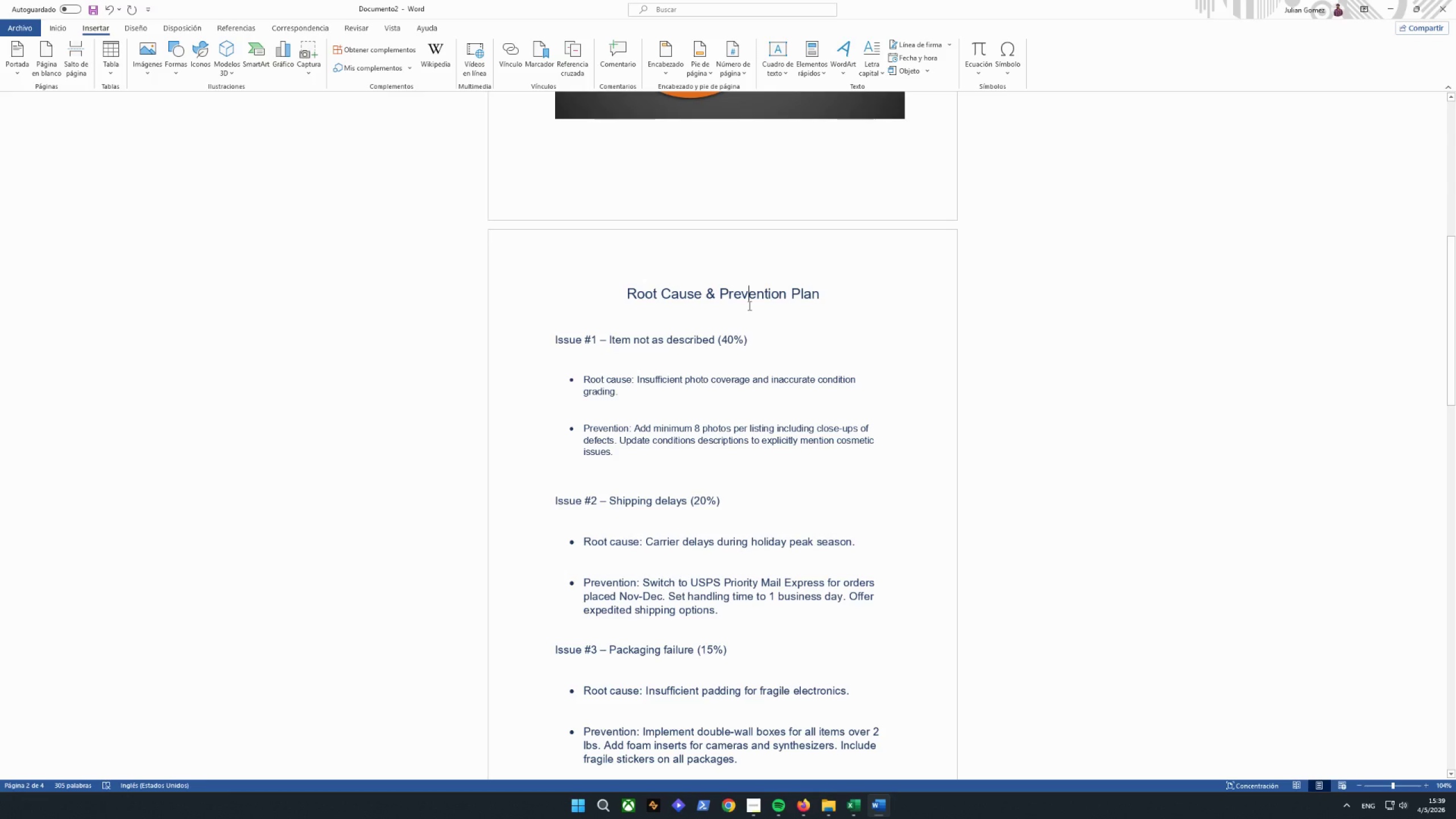 
wait(8.69)
 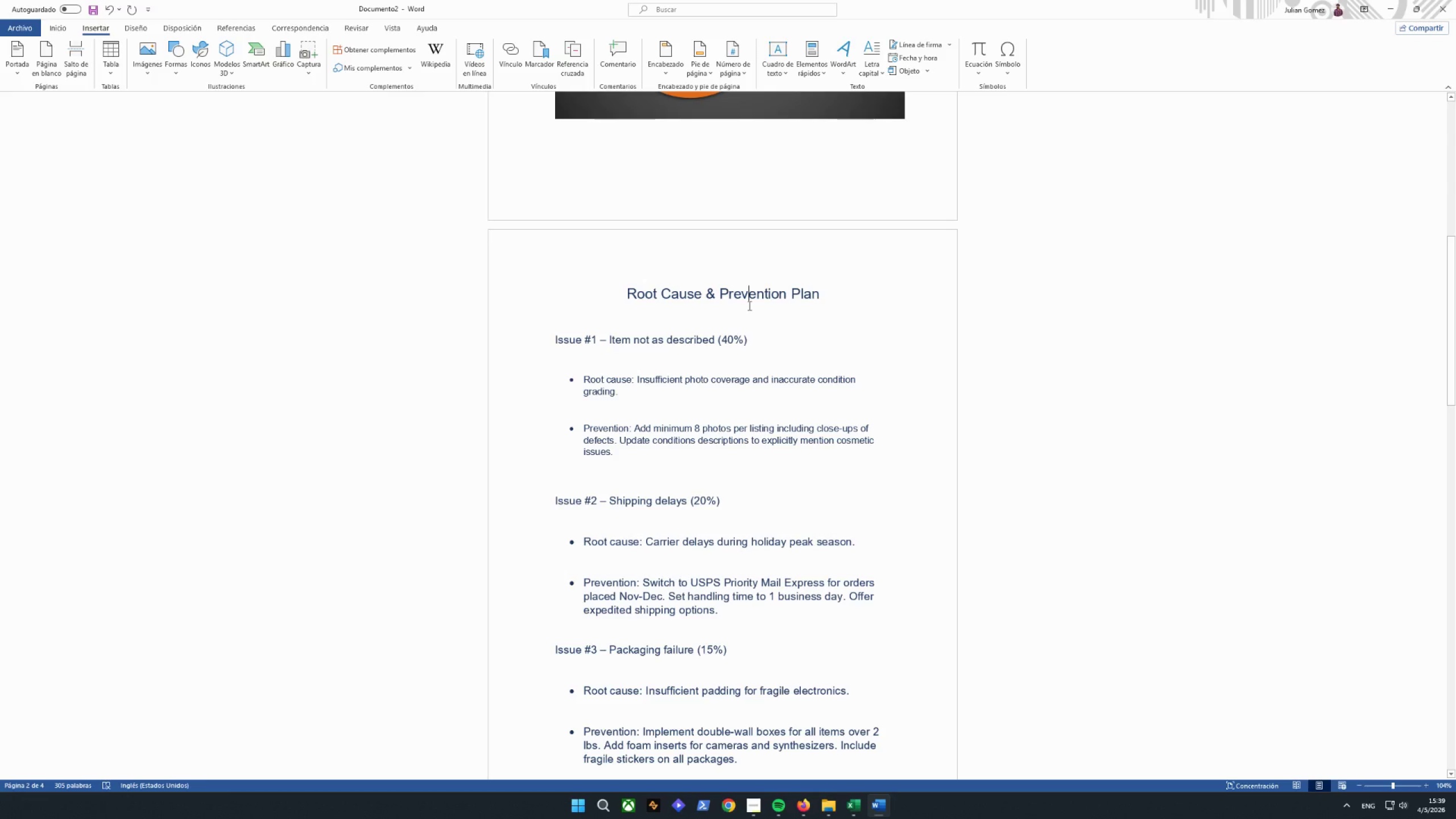 
left_click_drag(start_coordinate=[832, 295], to_coordinate=[622, 294])
 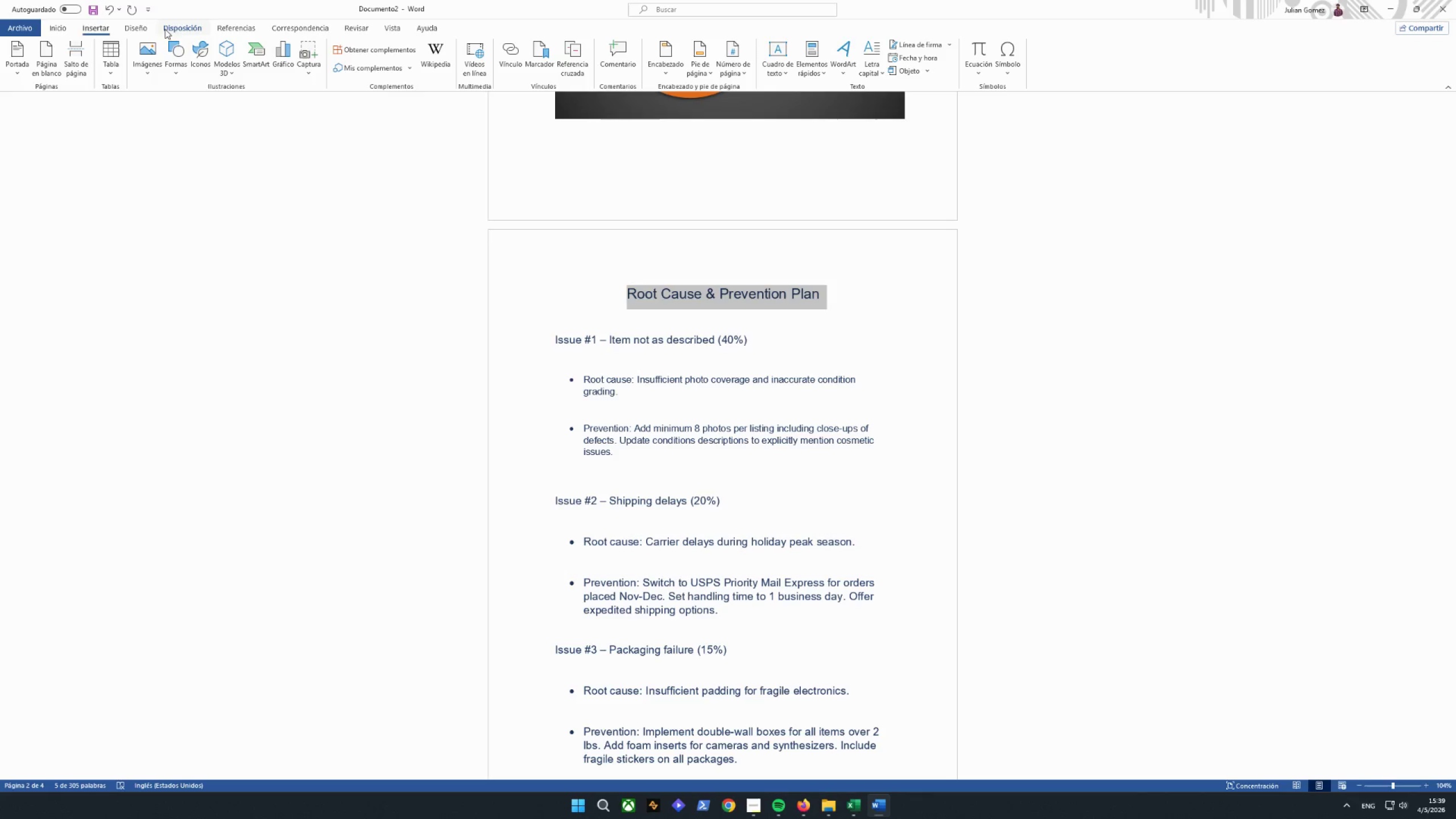 
left_click([49, 24])
 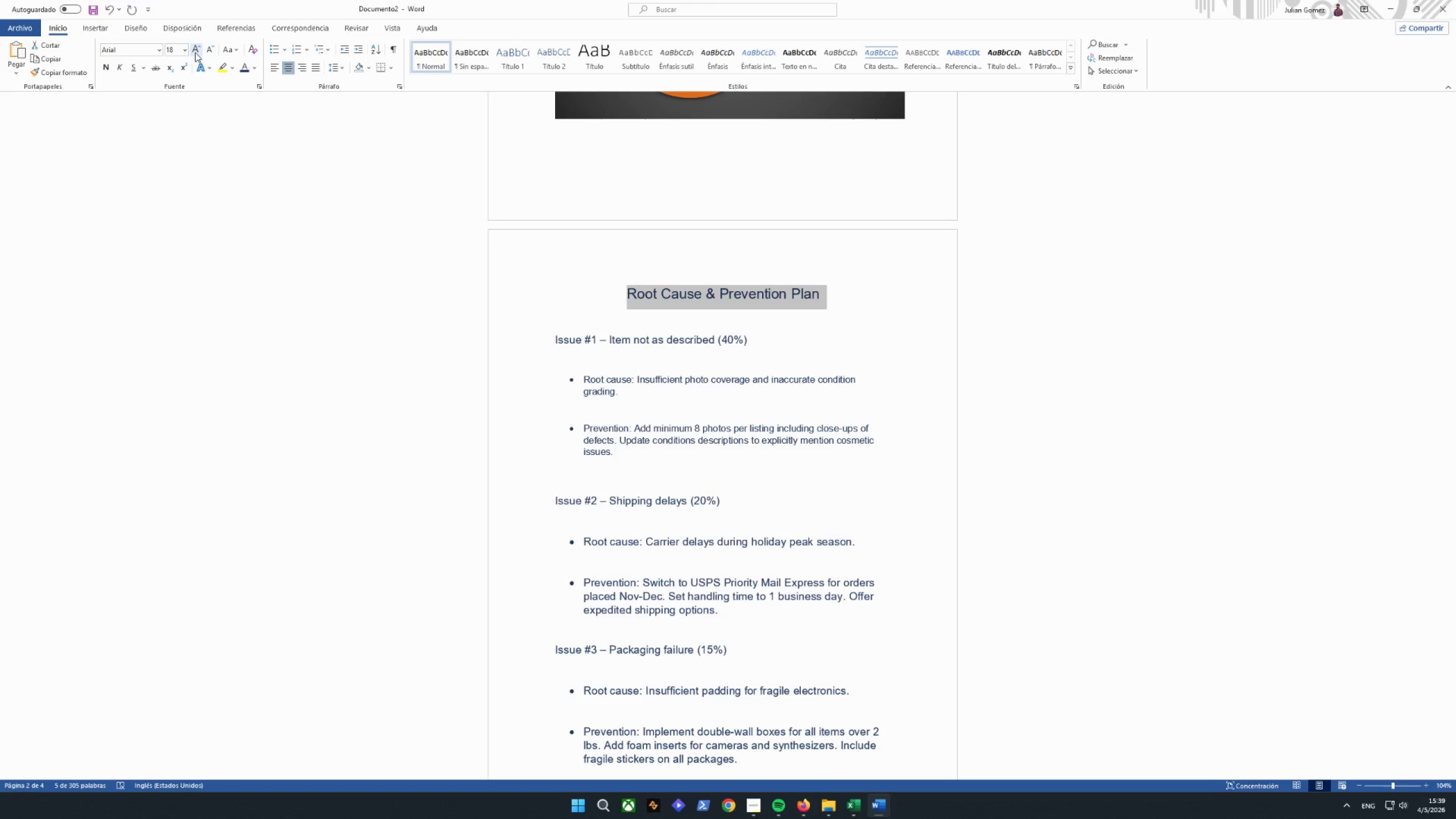 
left_click([209, 51])
 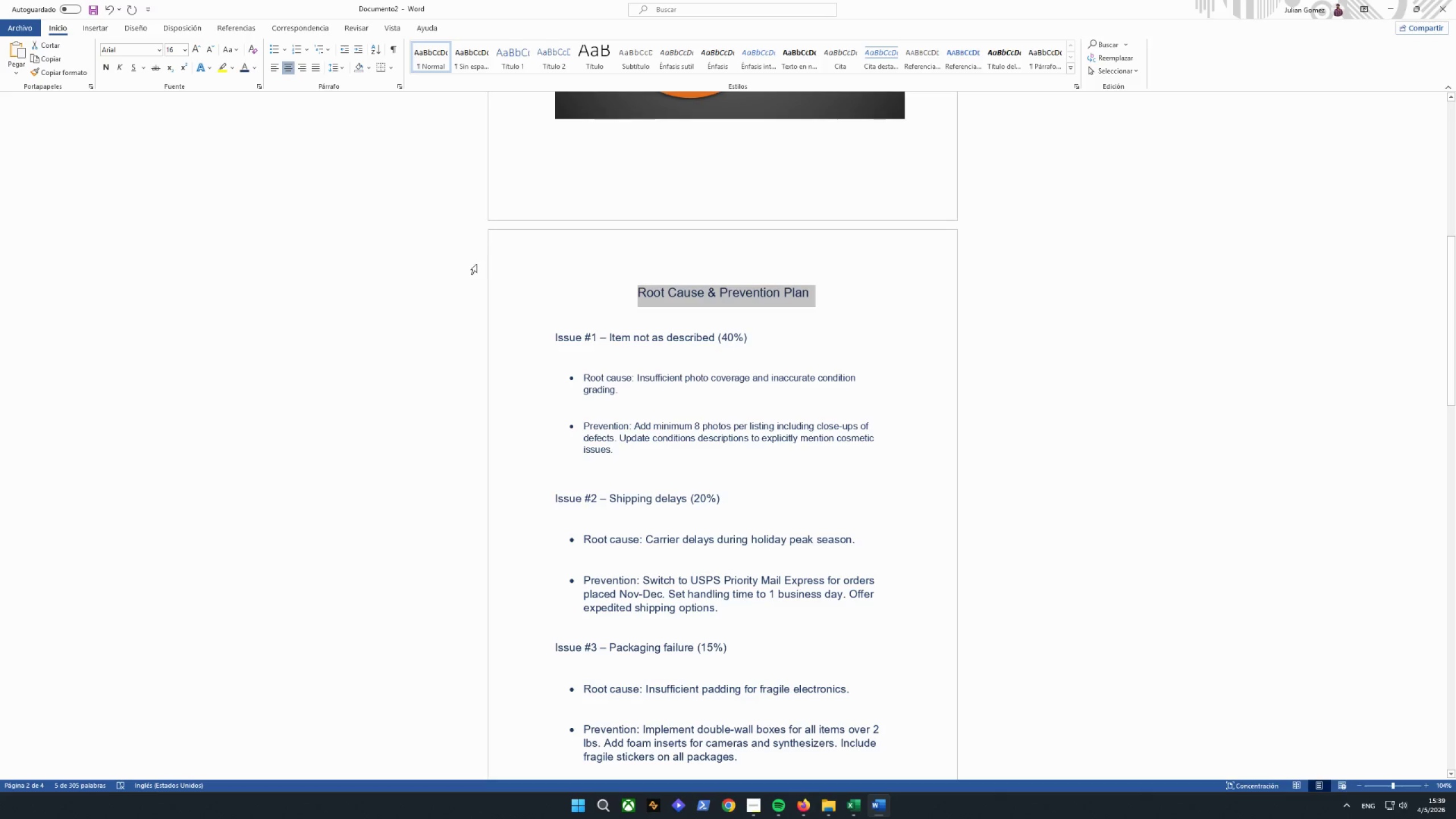 
left_click([669, 334])
 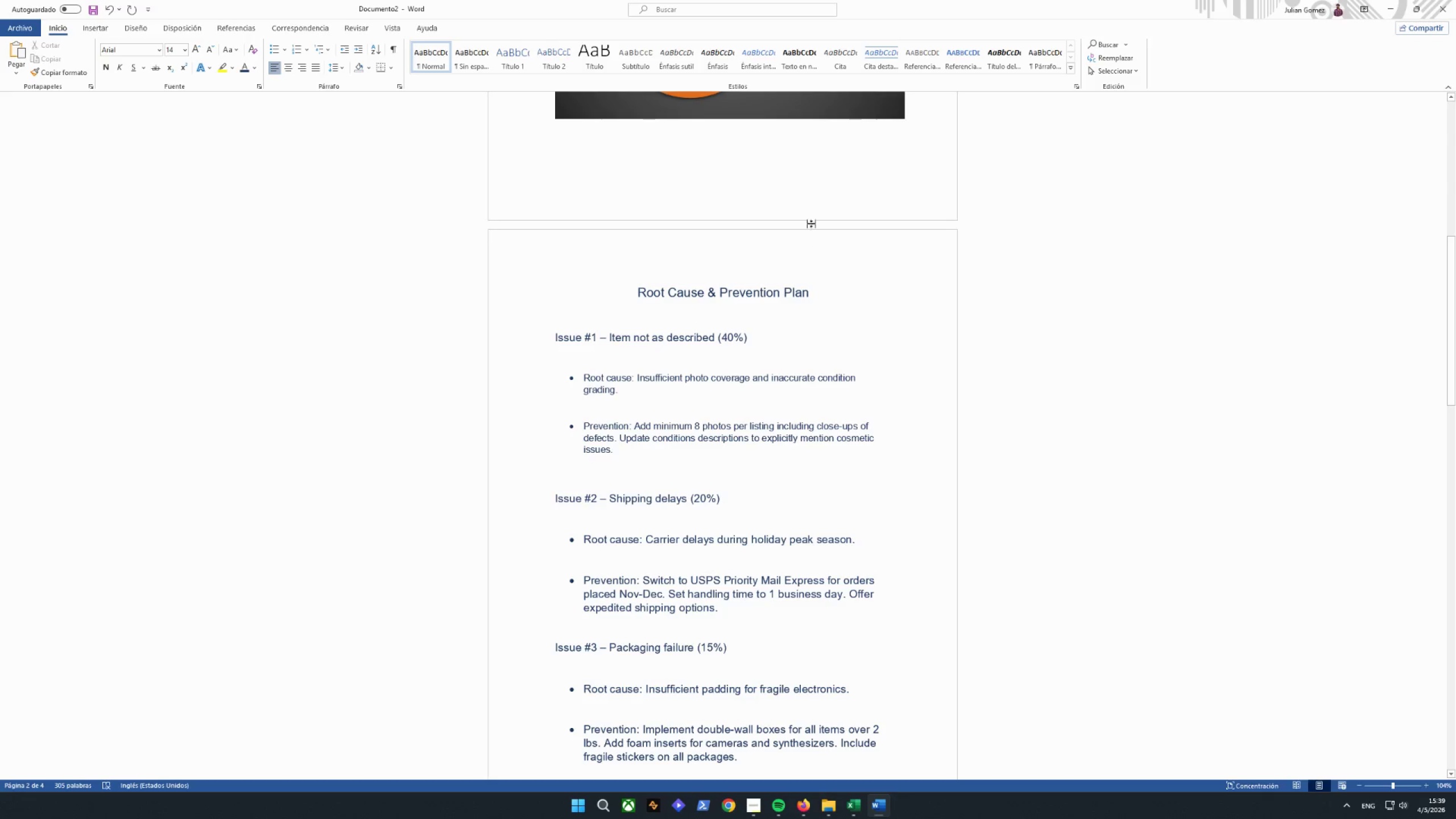 
left_click_drag(start_coordinate=[812, 292], to_coordinate=[631, 289])
 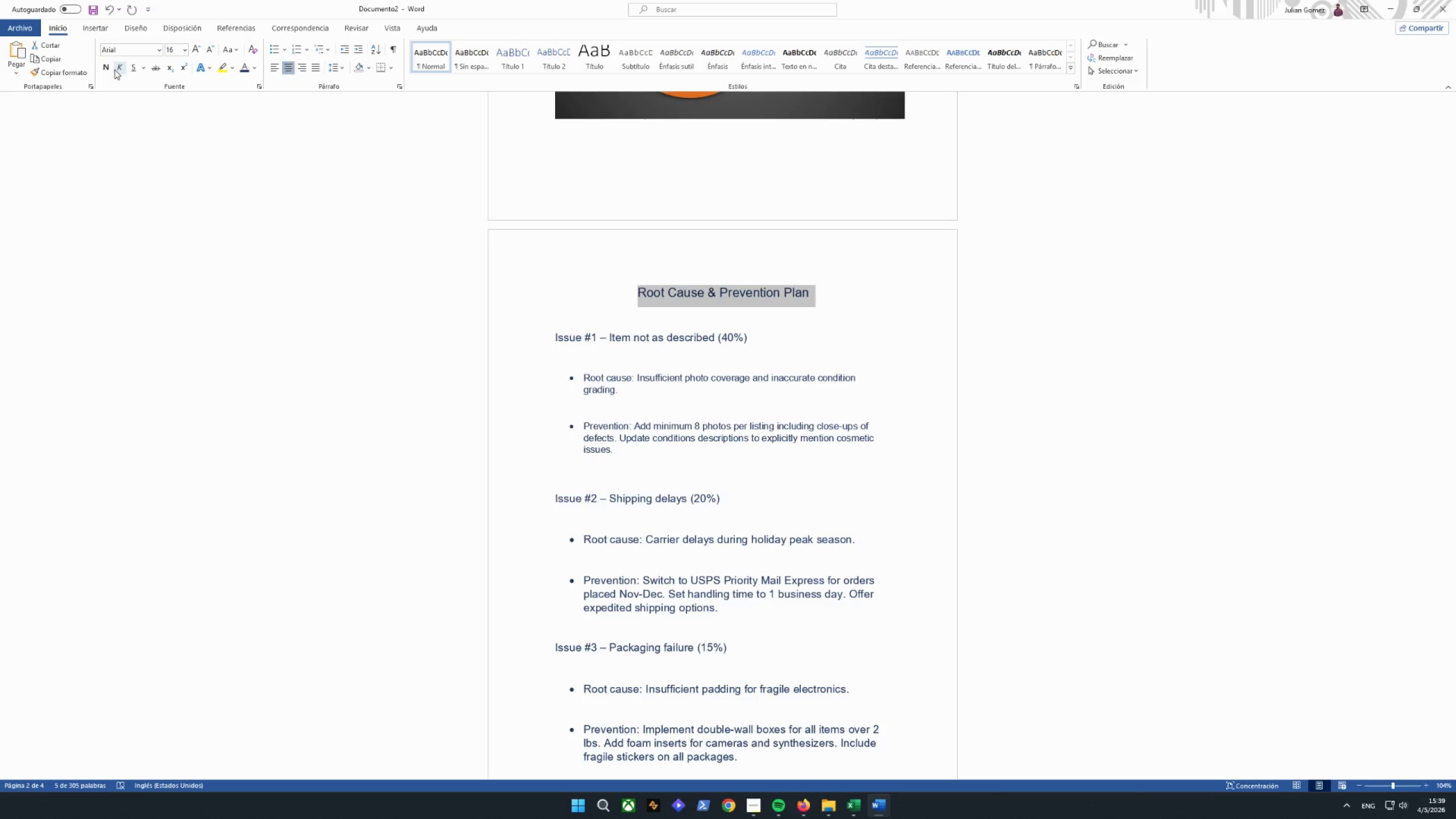 
left_click([109, 71])
 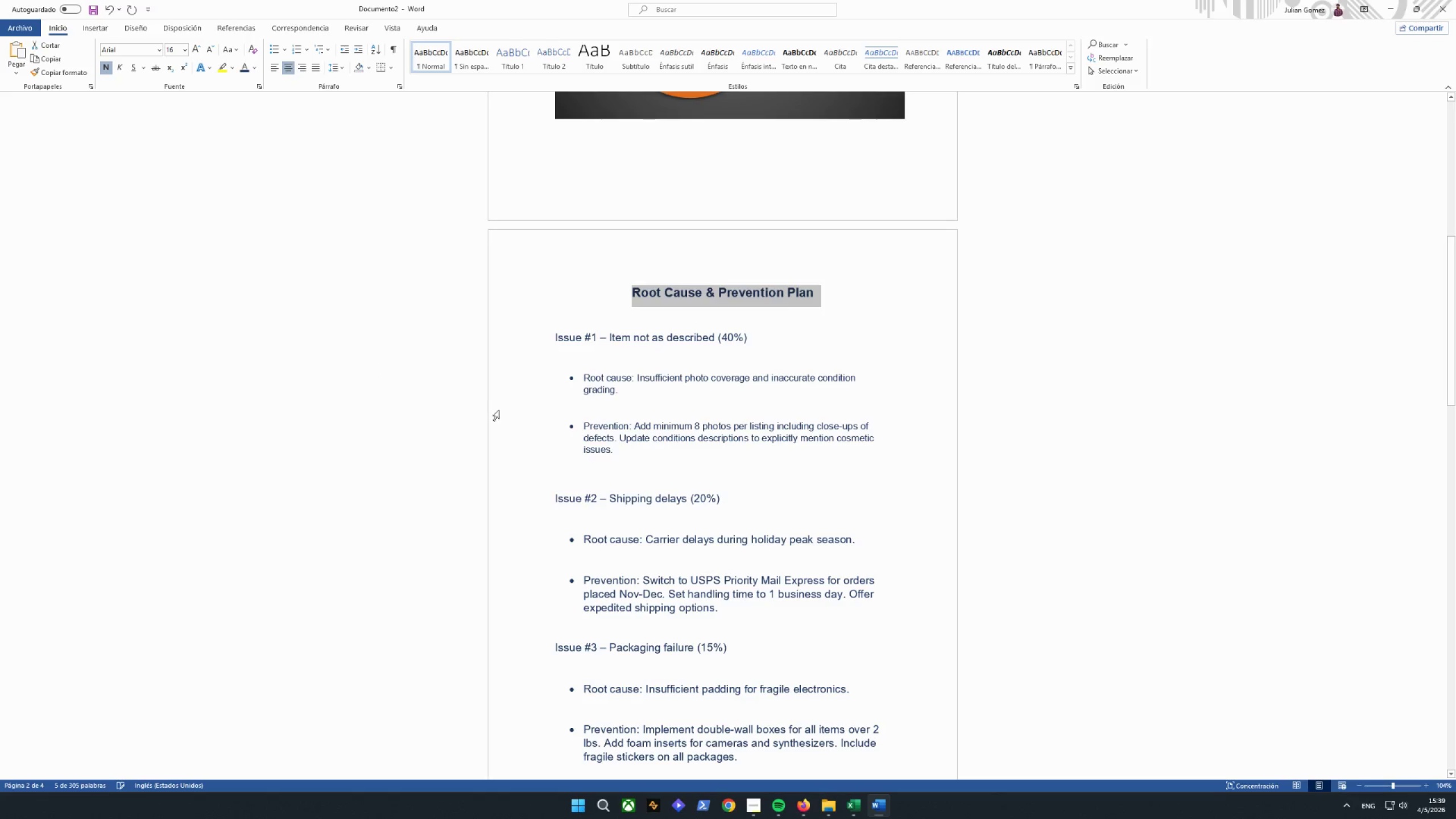 
left_click([645, 421])
 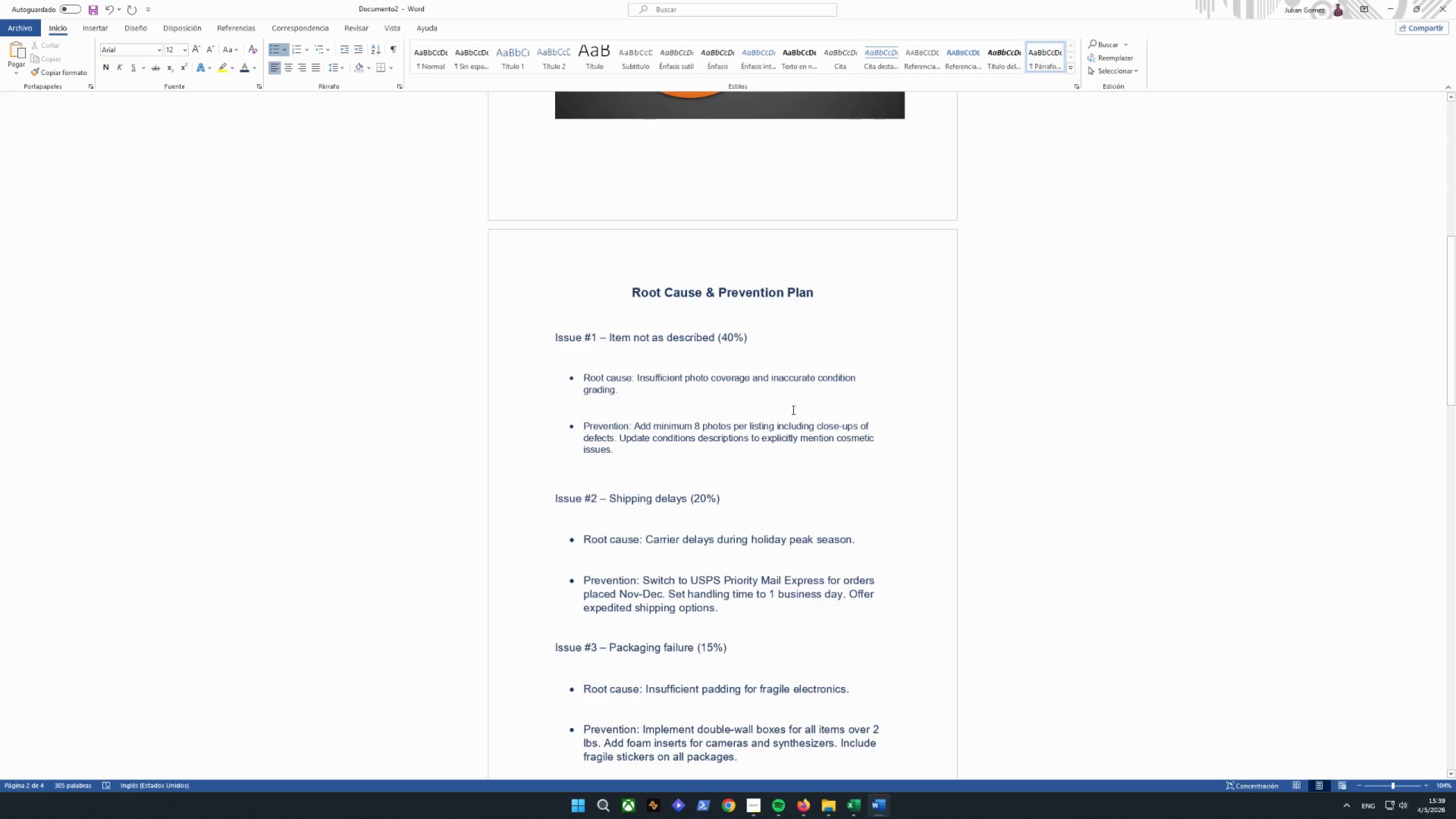 
wait(15.19)
 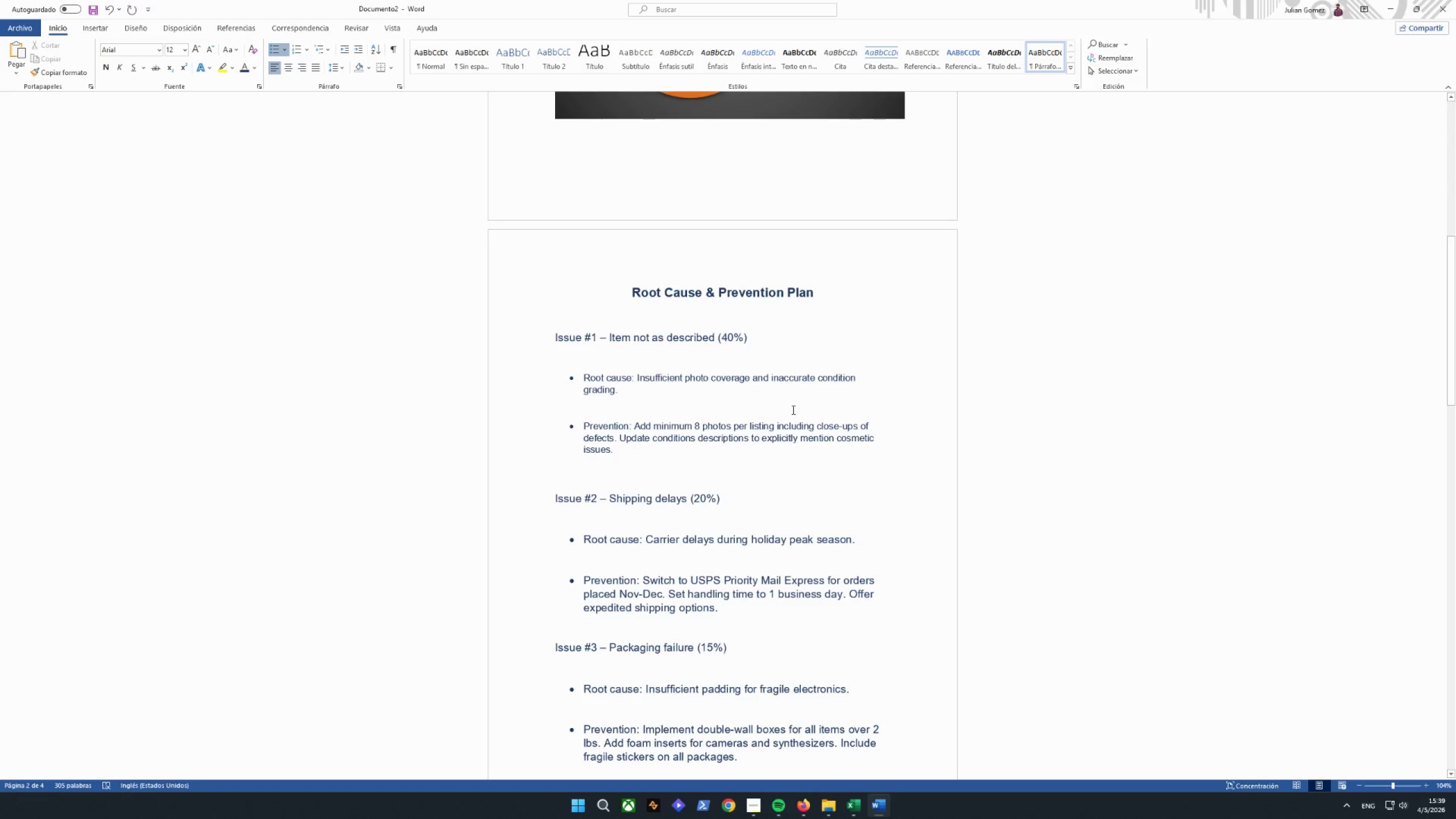 
left_click_drag(start_coordinate=[555, 336], to_coordinate=[750, 336])
 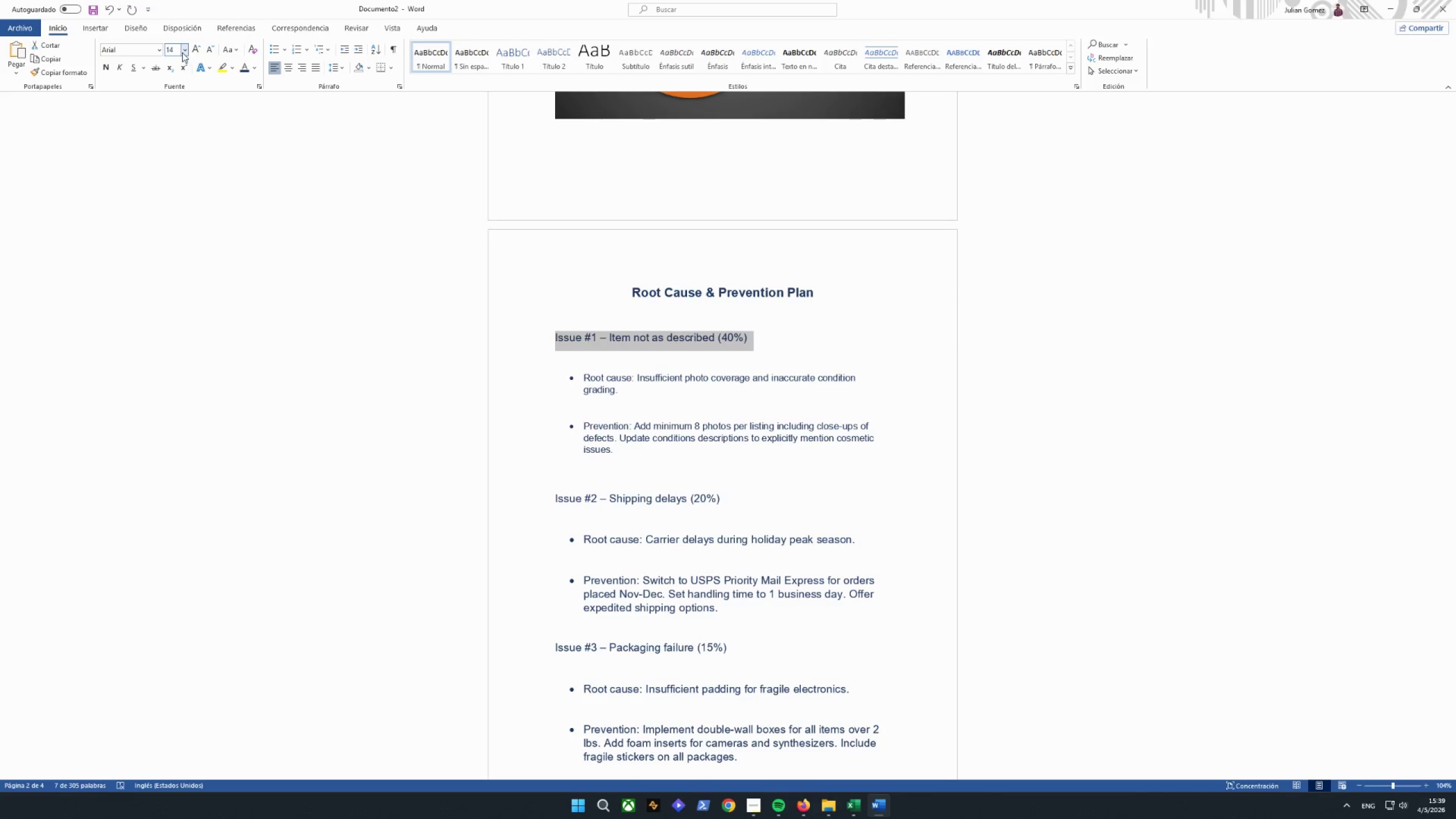 
left_click([177, 51])
 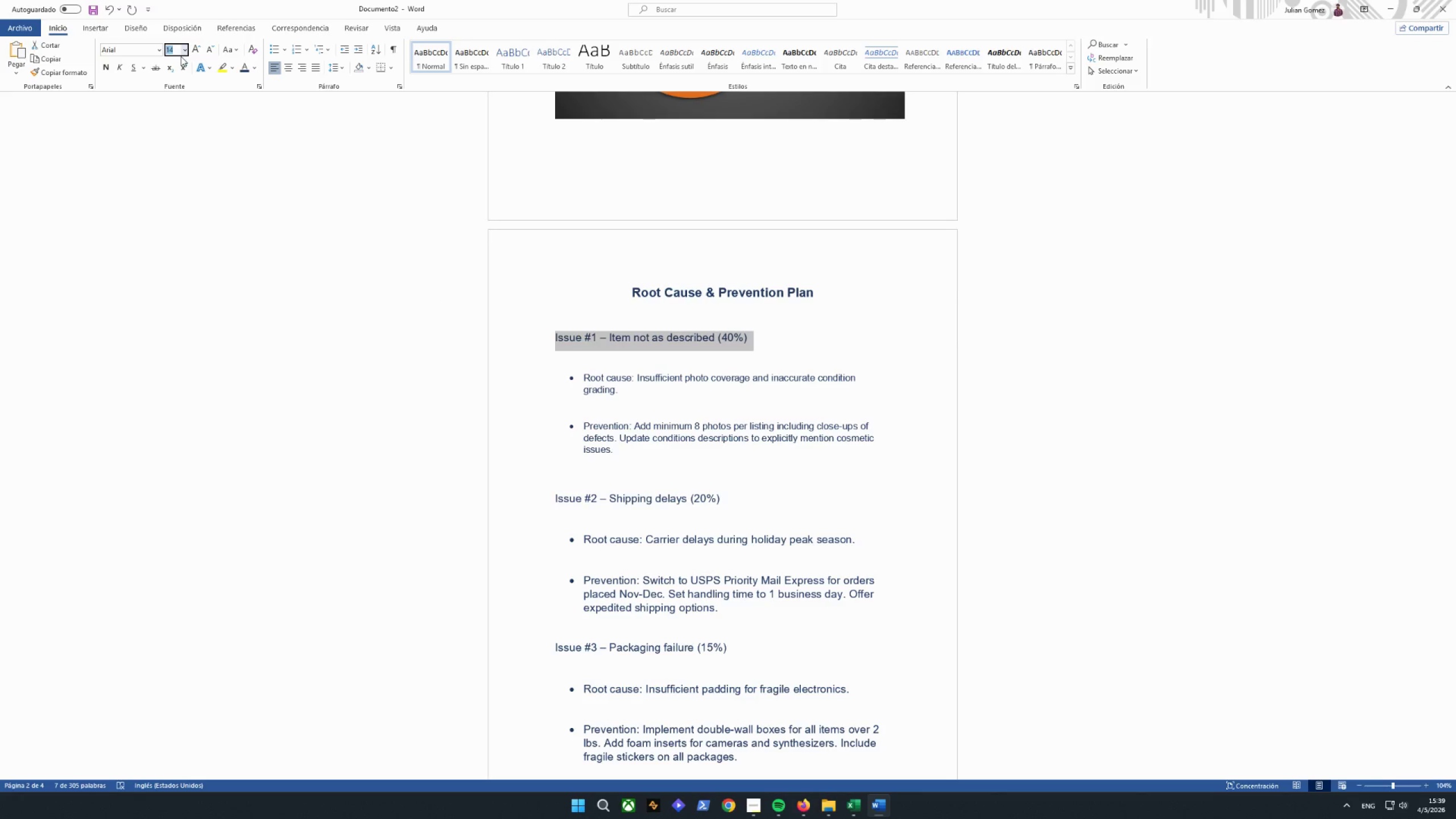 
type(13)
 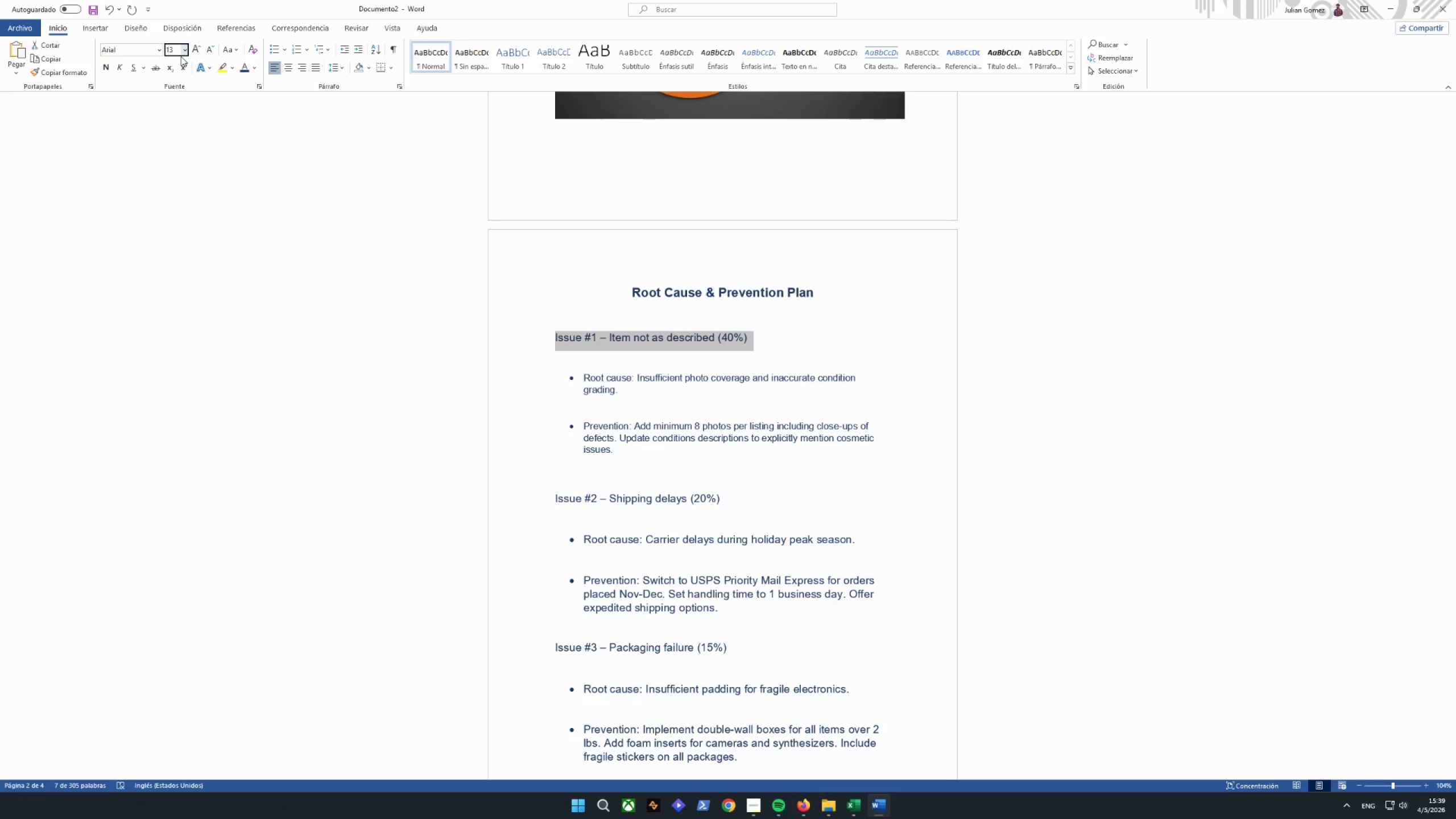 
key(Enter)
 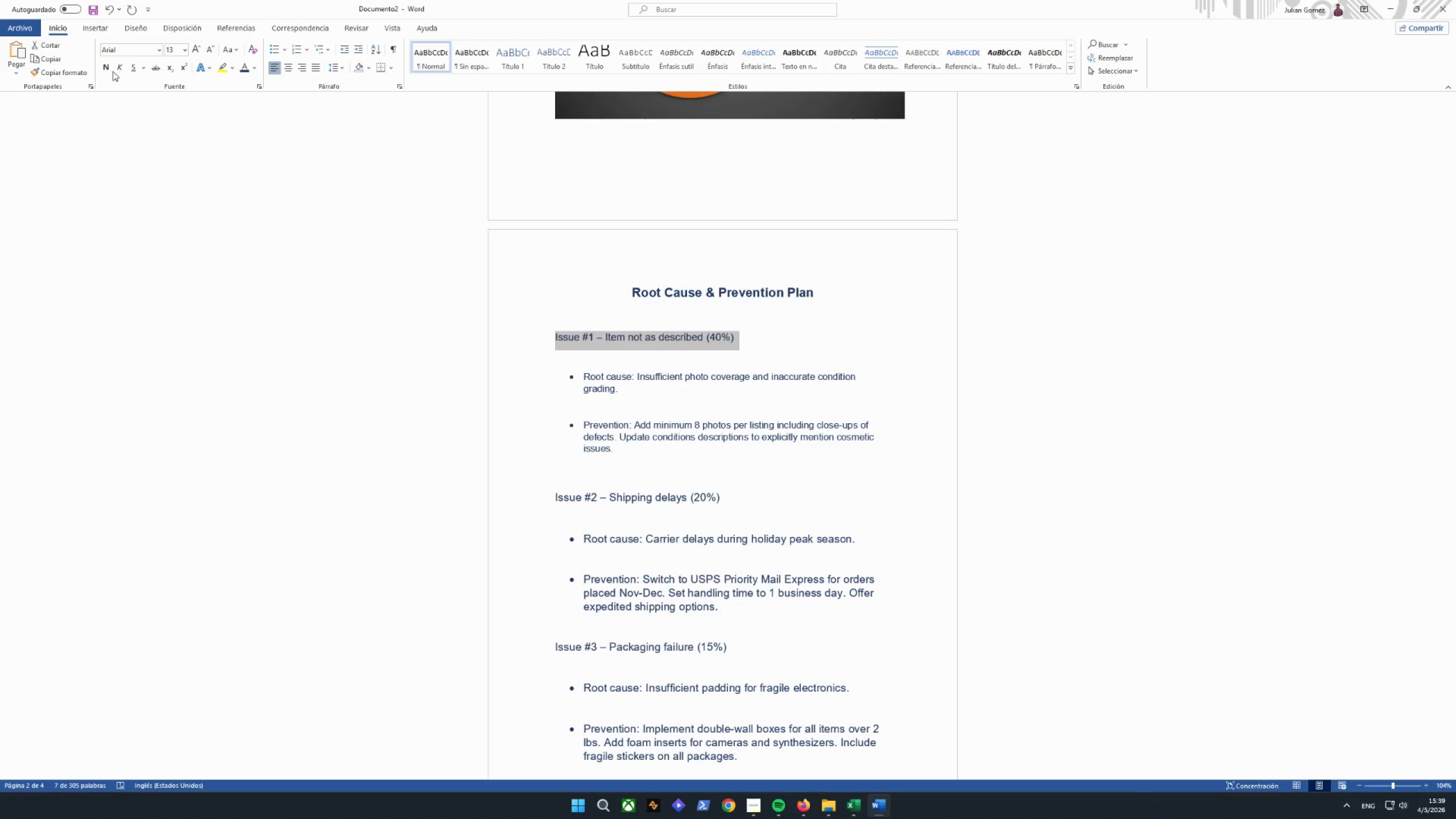 
left_click([104, 71])
 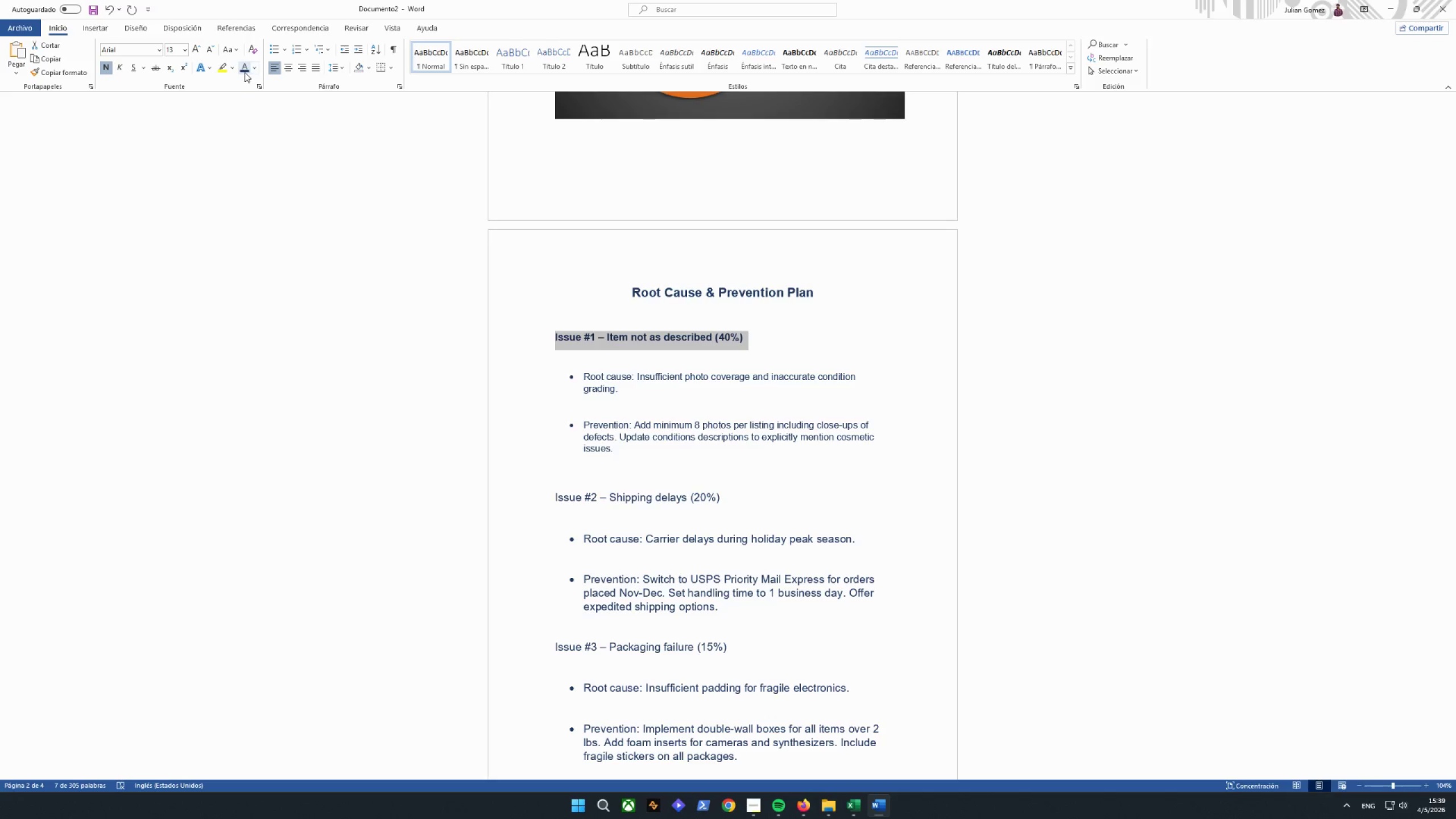 
left_click([255, 69])
 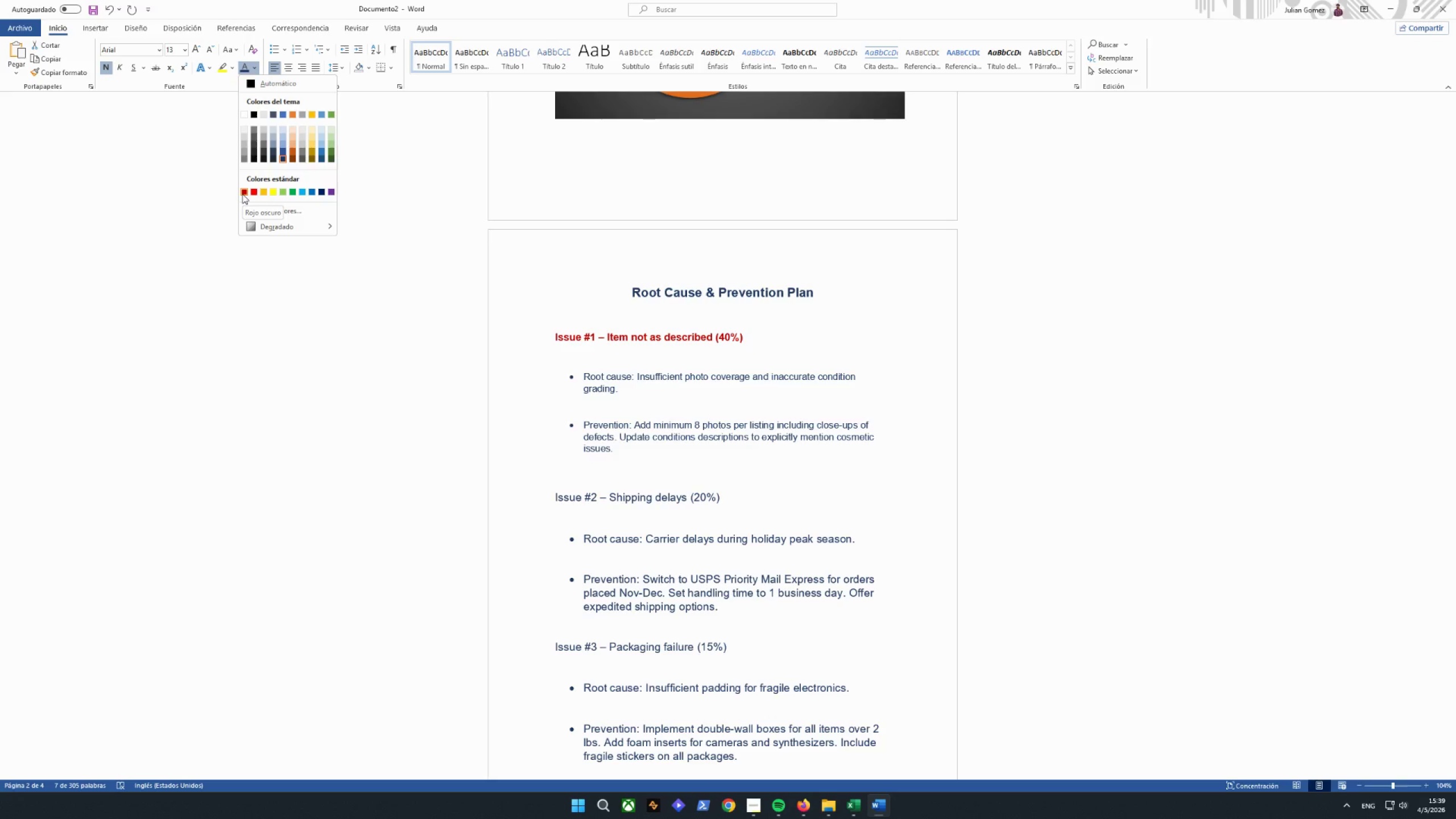 
left_click([243, 194])
 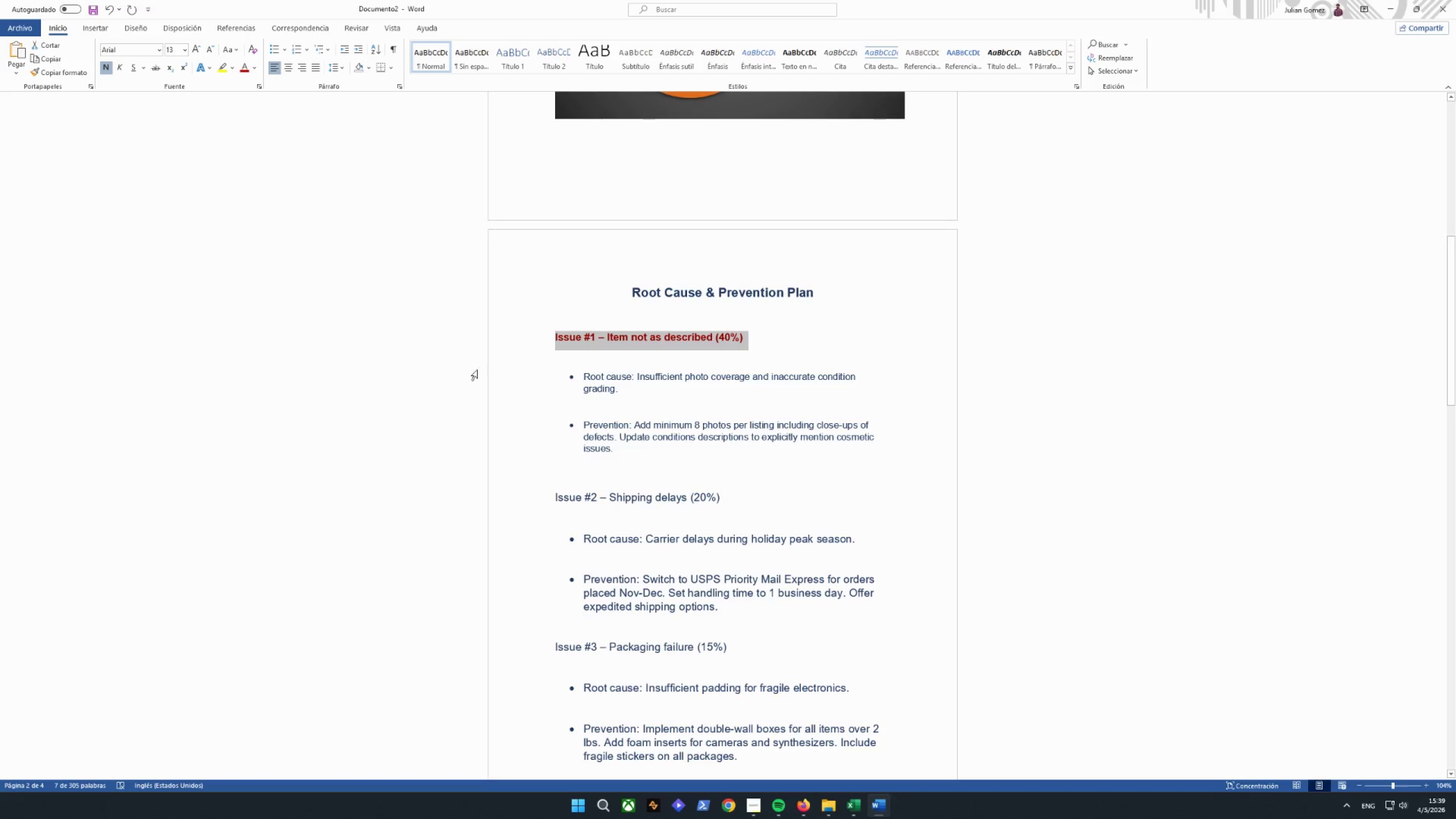 
left_click([632, 520])
 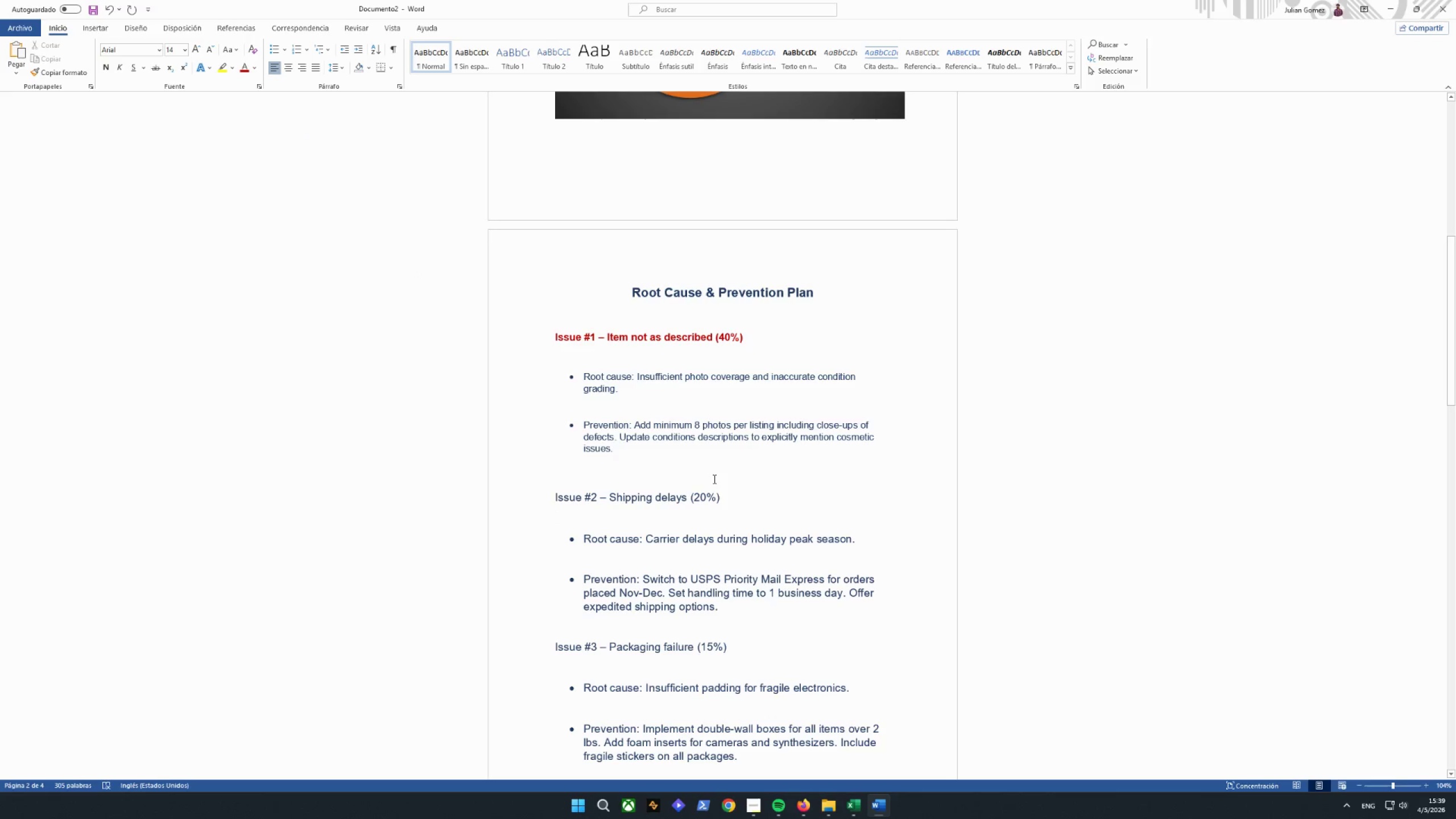 
left_click_drag(start_coordinate=[726, 495], to_coordinate=[566, 496])
 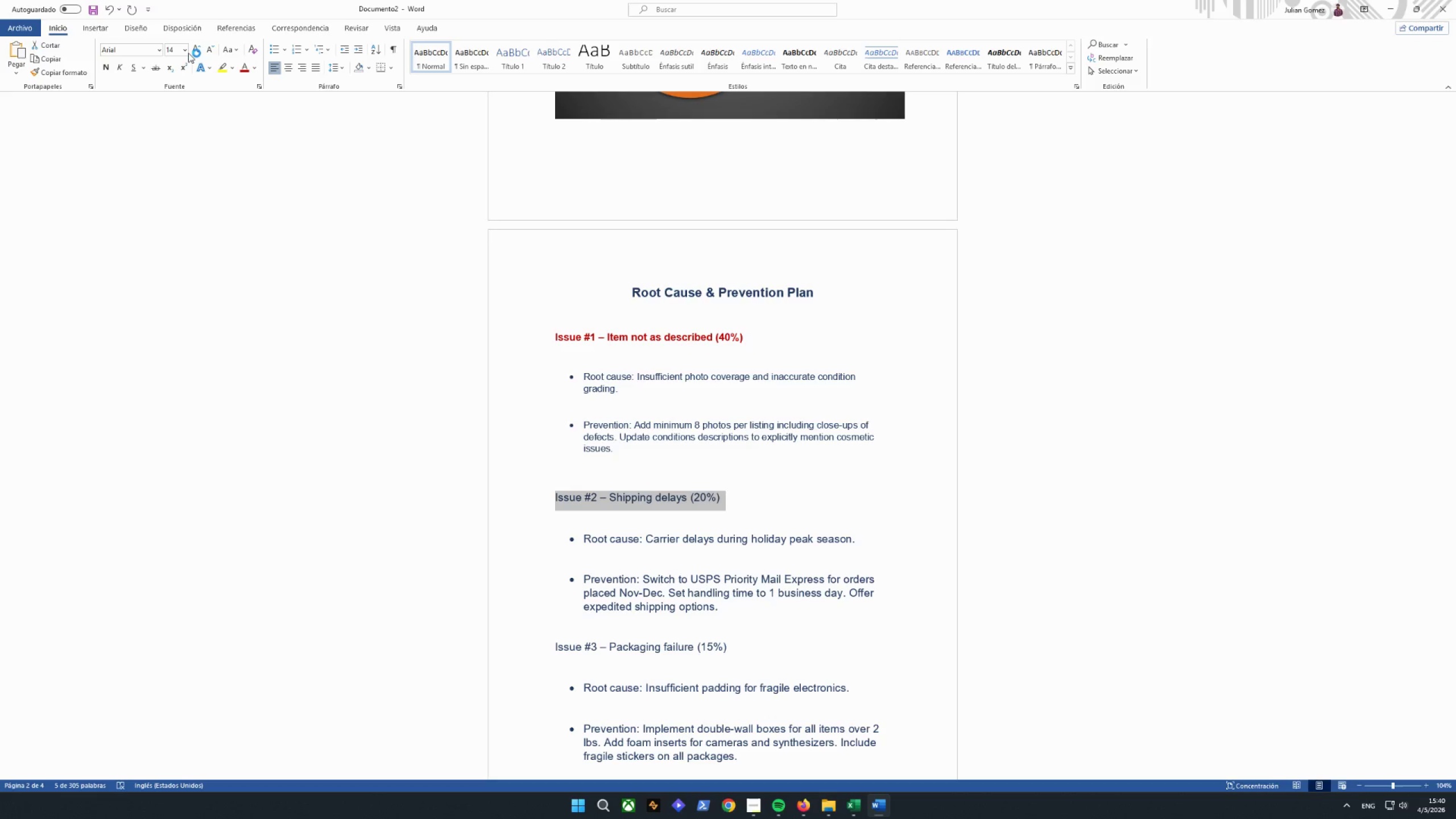 
left_click([186, 52])
 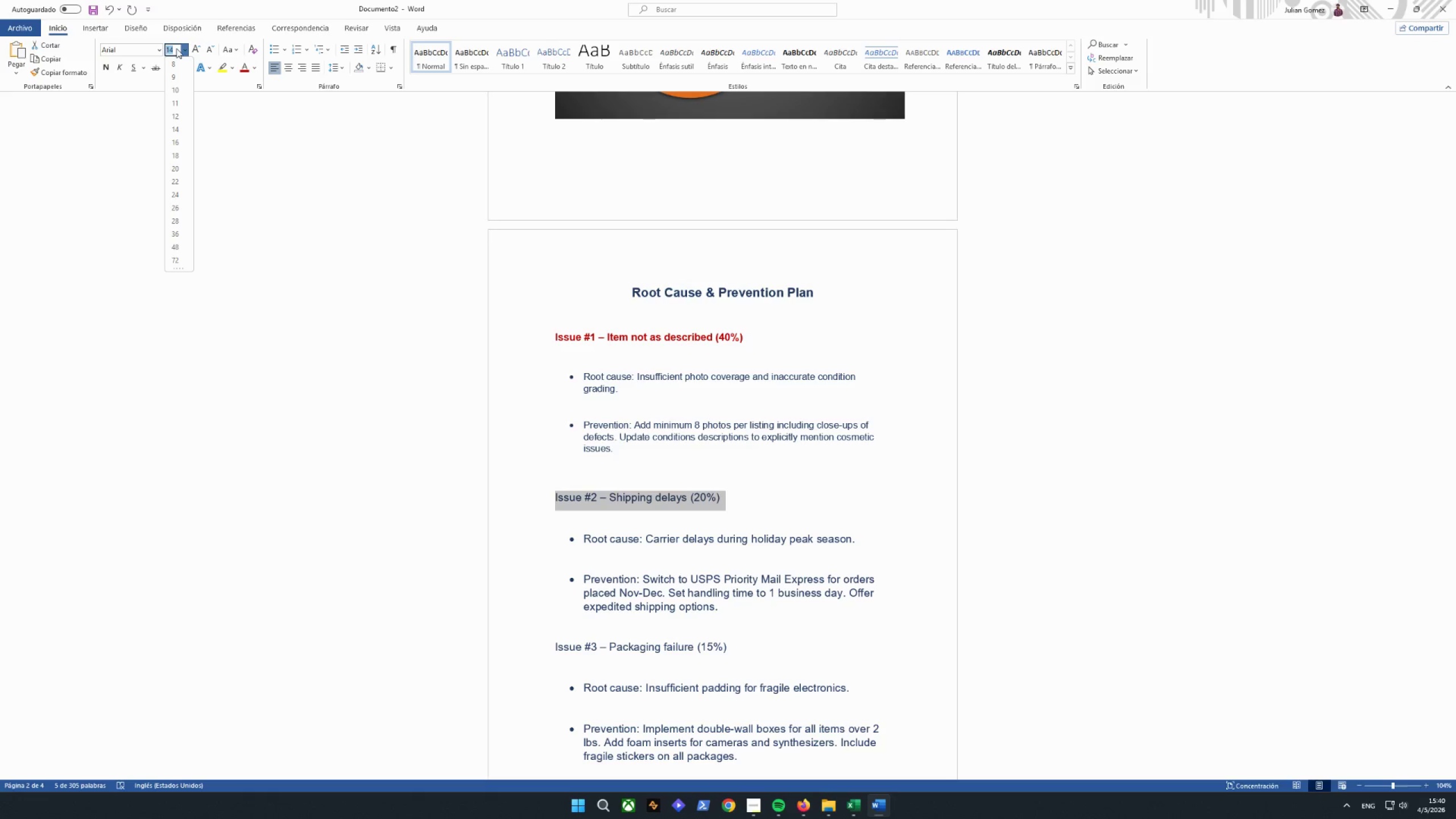 
type(13)
 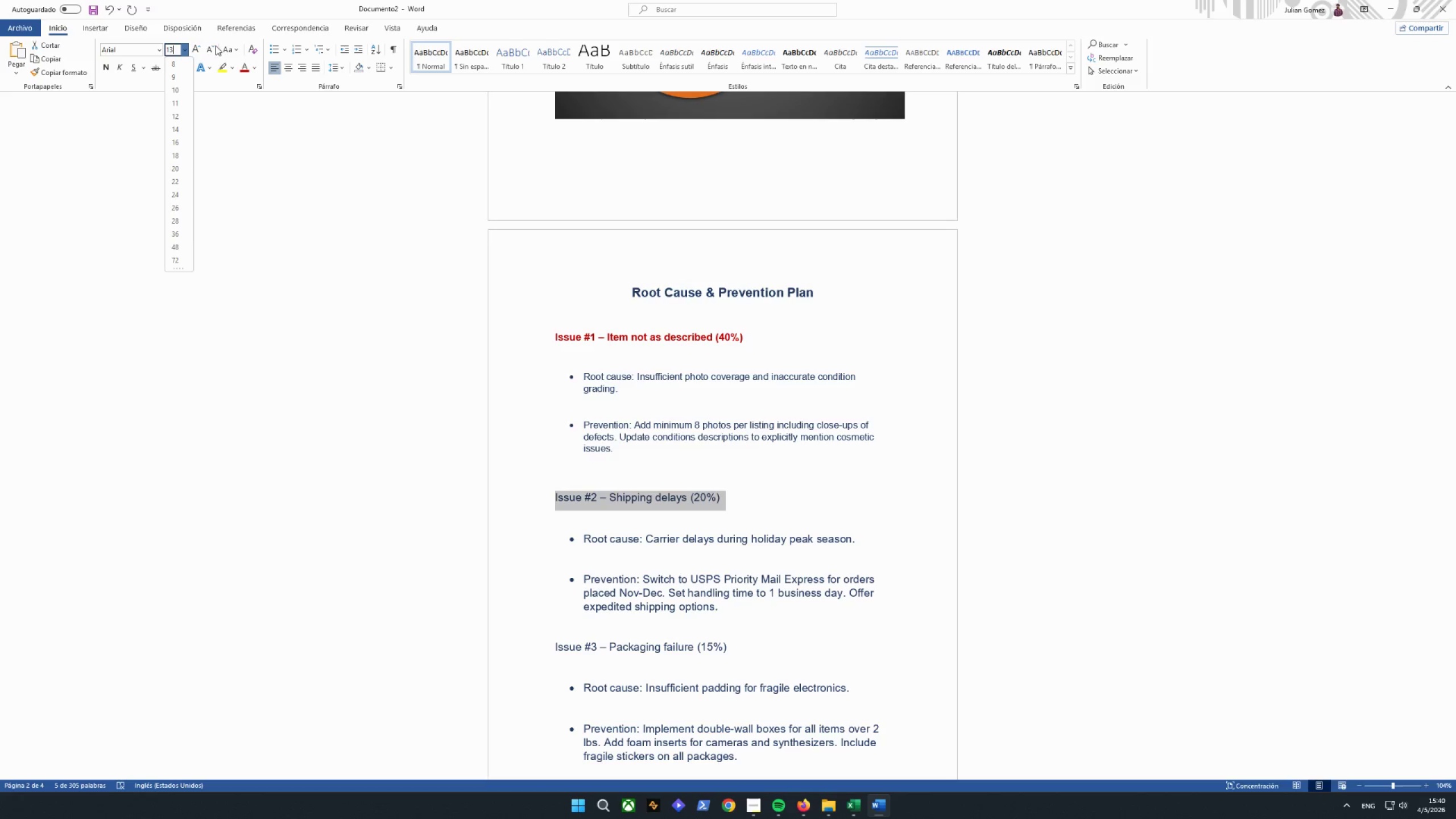 
key(Enter)
 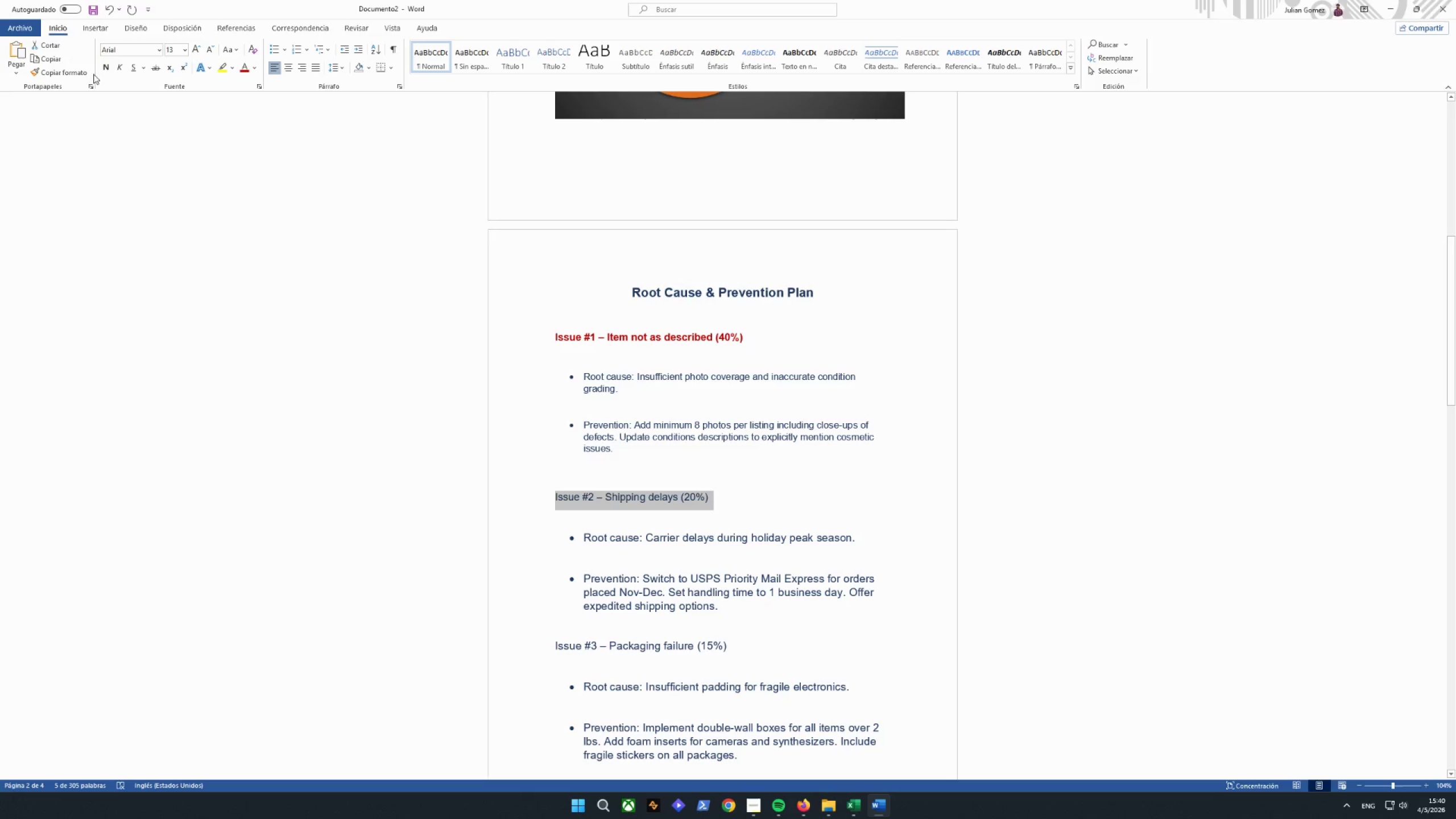 
left_click([106, 71])
 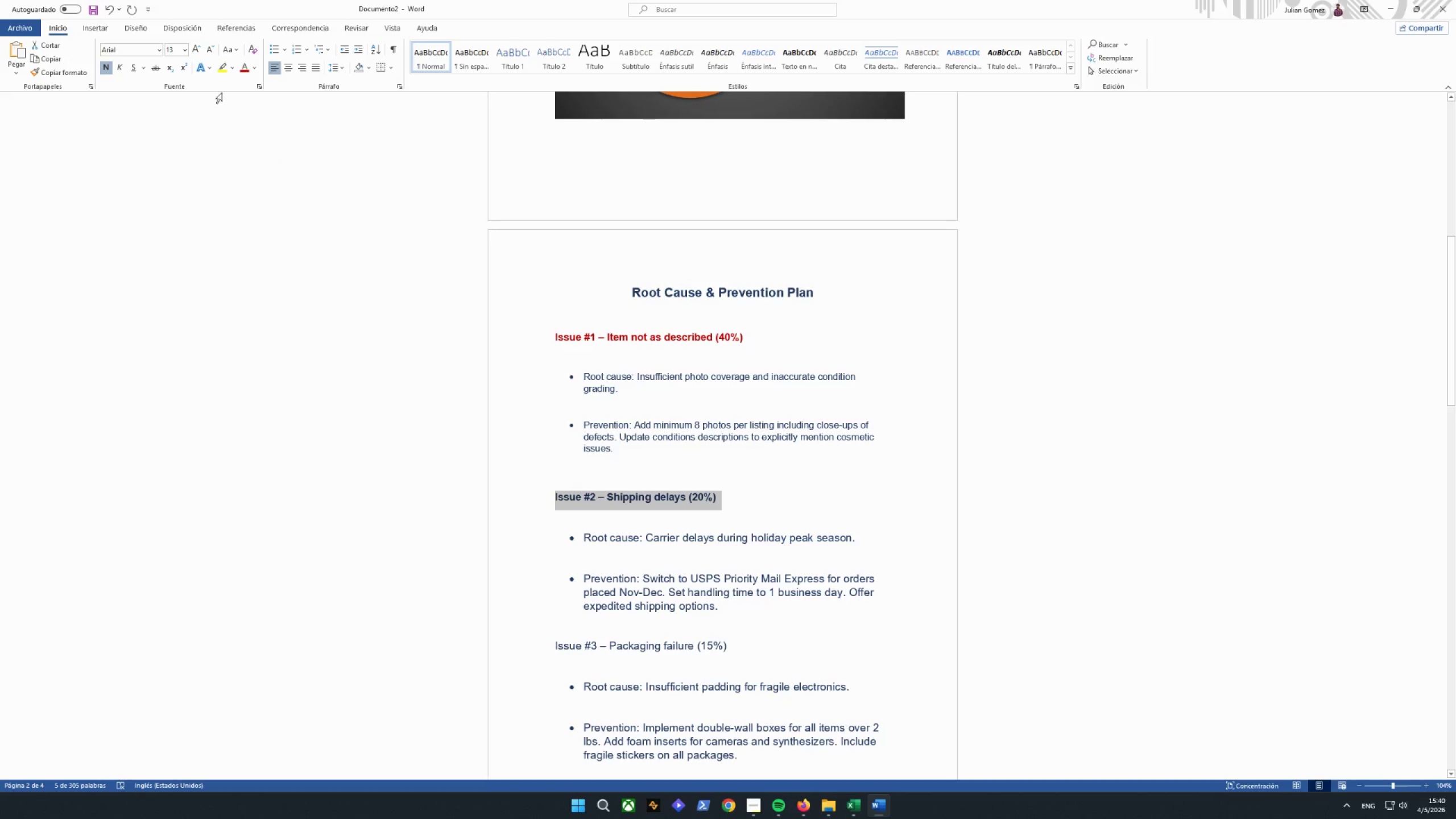 
left_click([244, 71])
 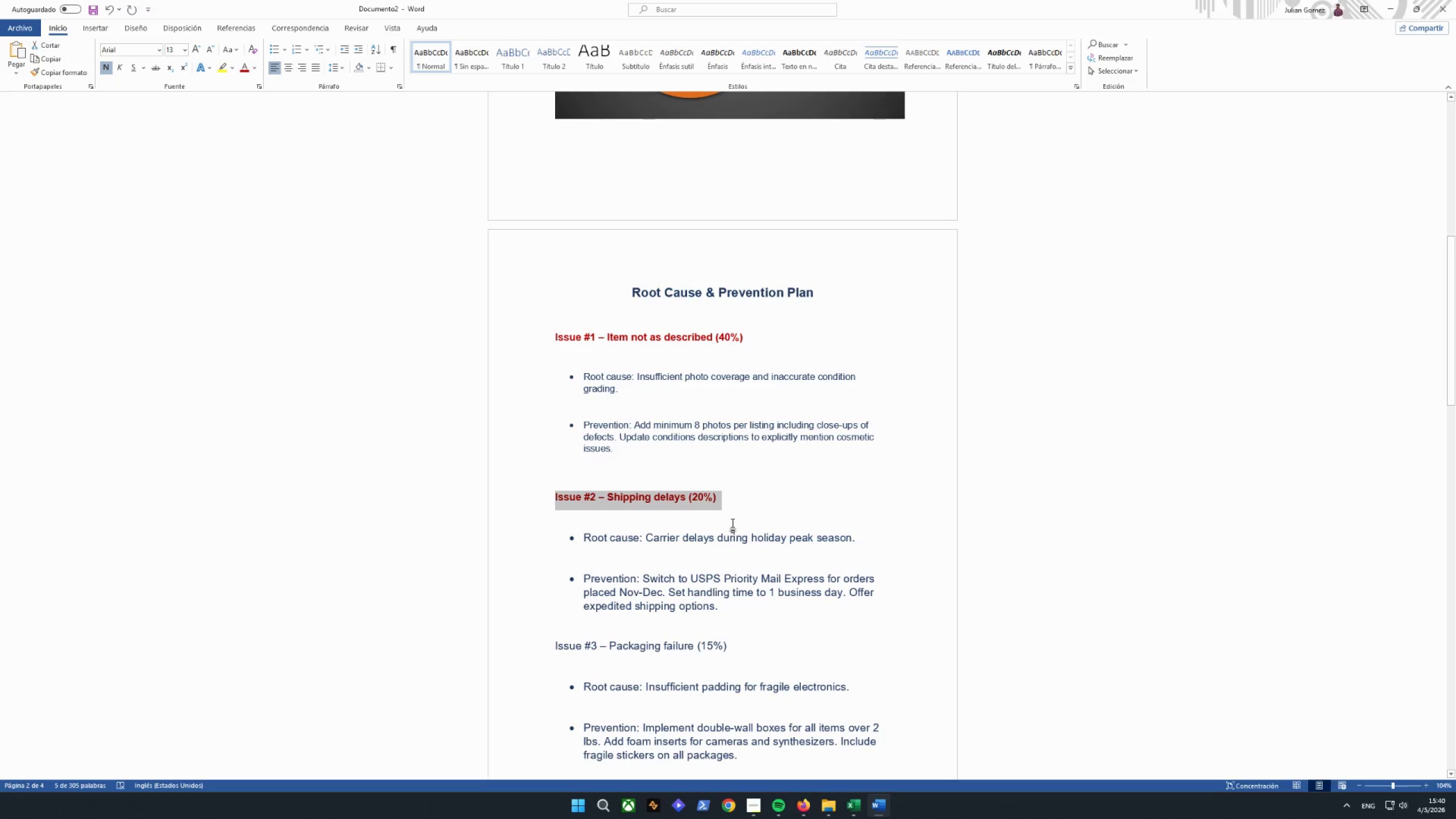 
left_click([763, 516])
 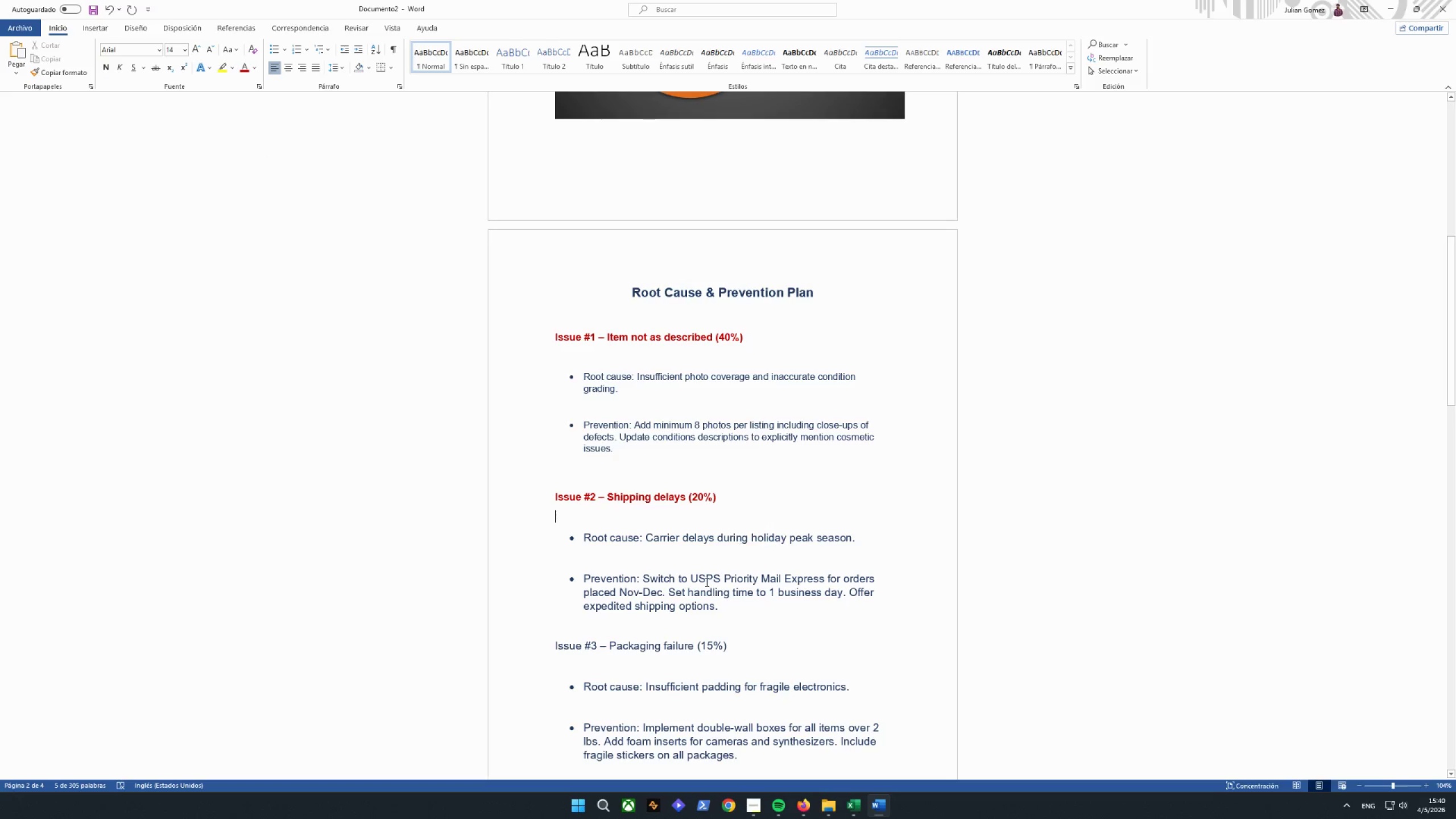 
scroll: coordinate [705, 582], scroll_direction: down, amount: 3.0
 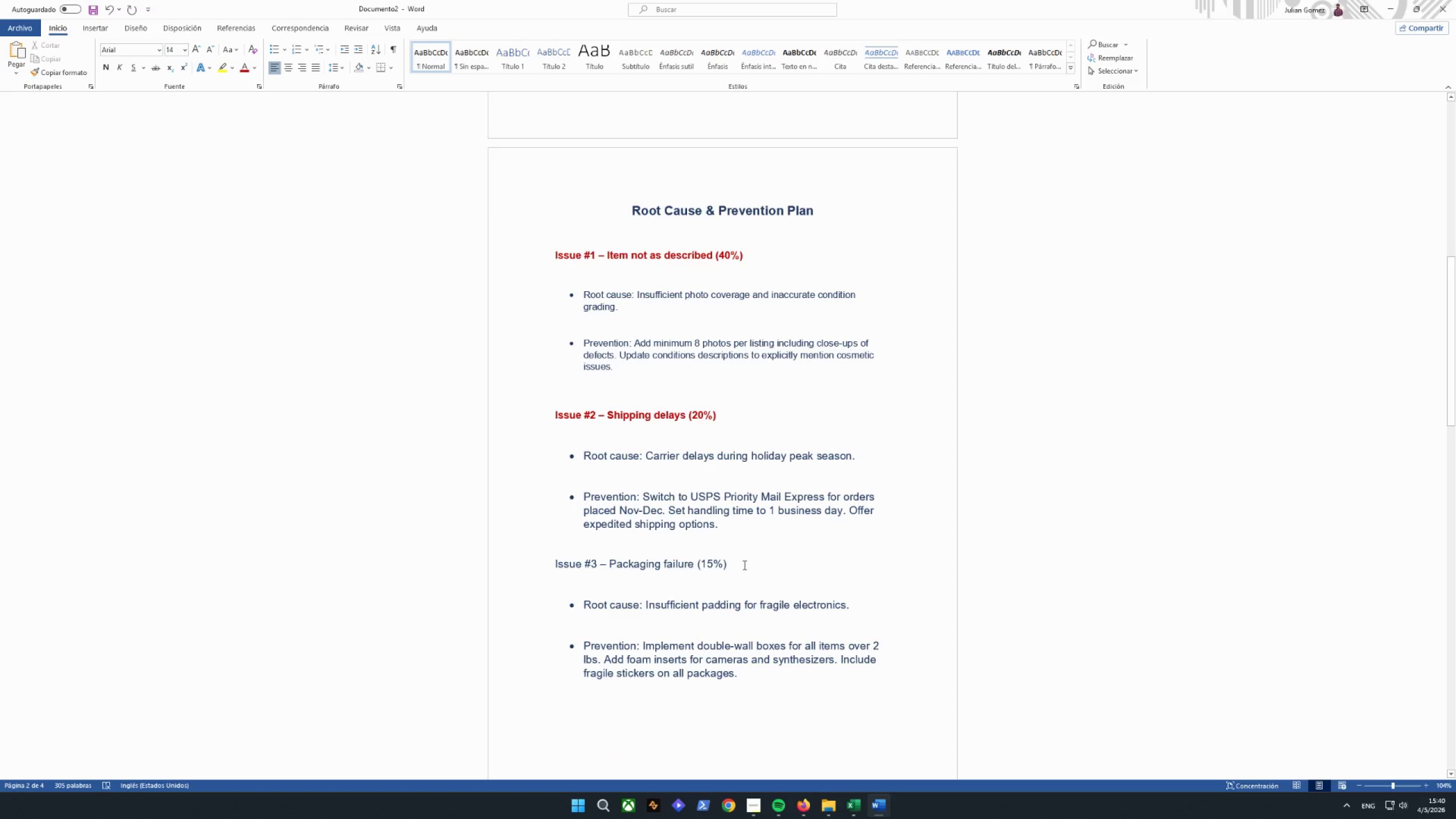 
left_click_drag(start_coordinate=[738, 562], to_coordinate=[591, 556])
 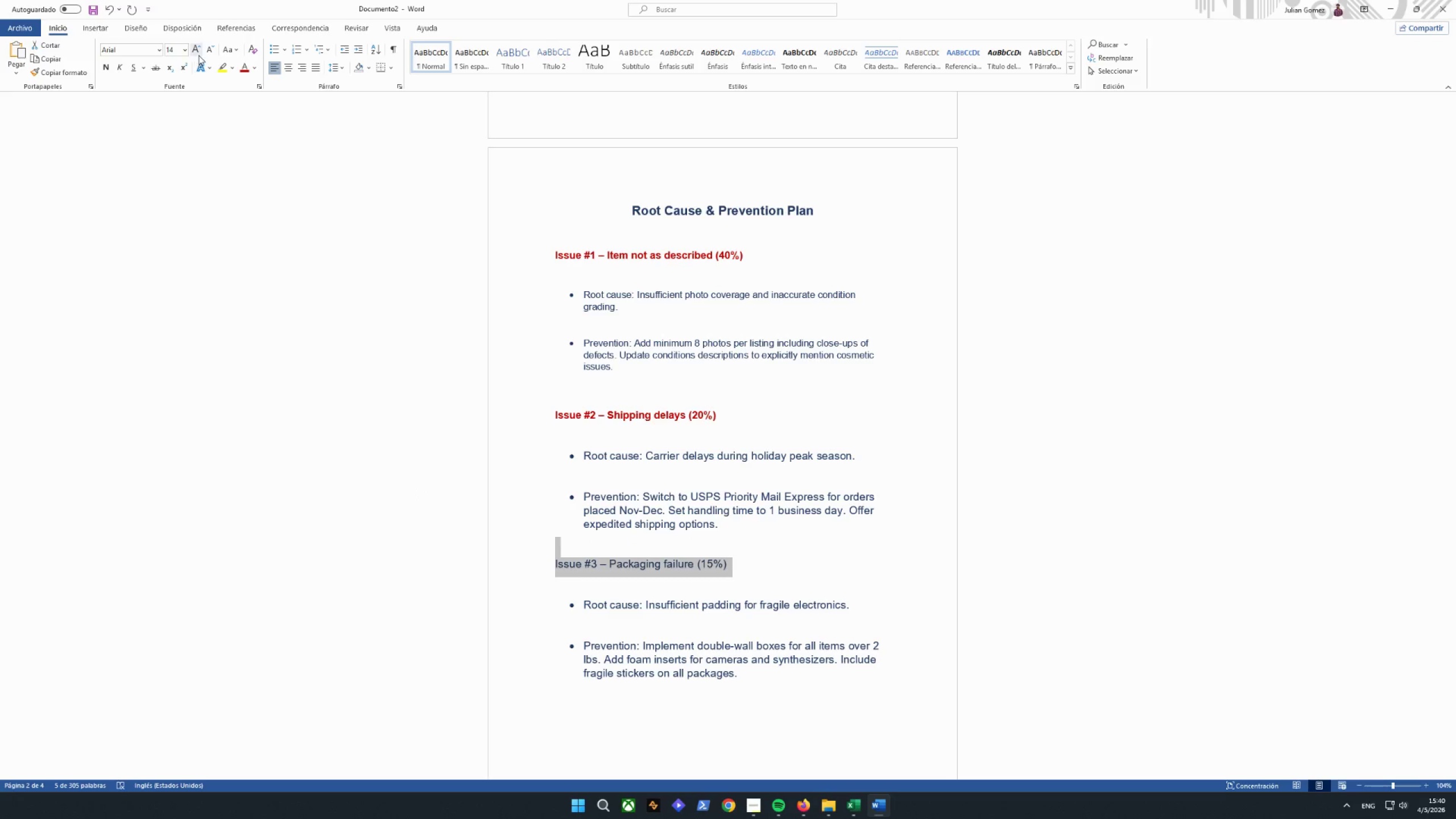 
left_click([171, 48])
 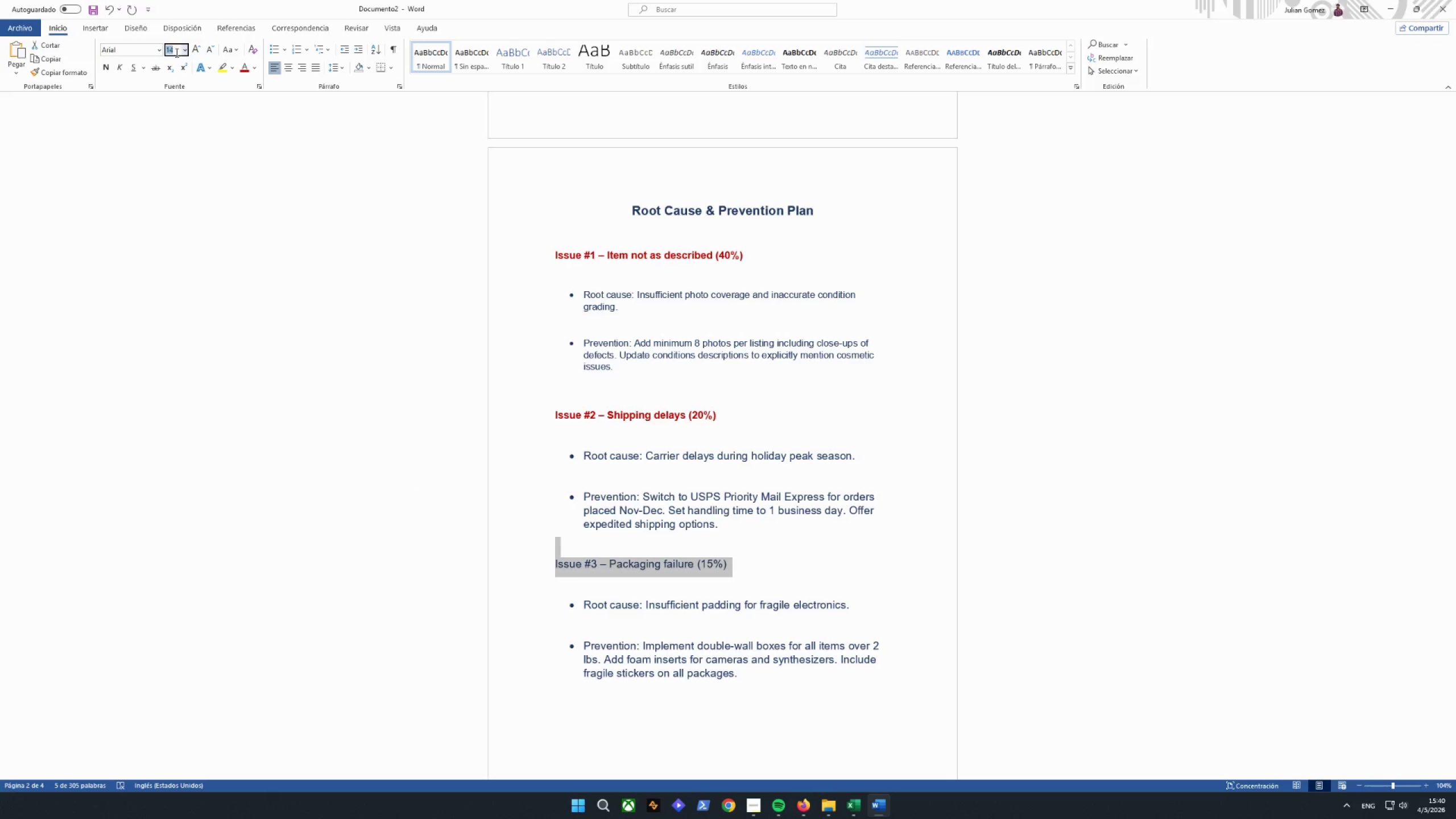 
type(13)
 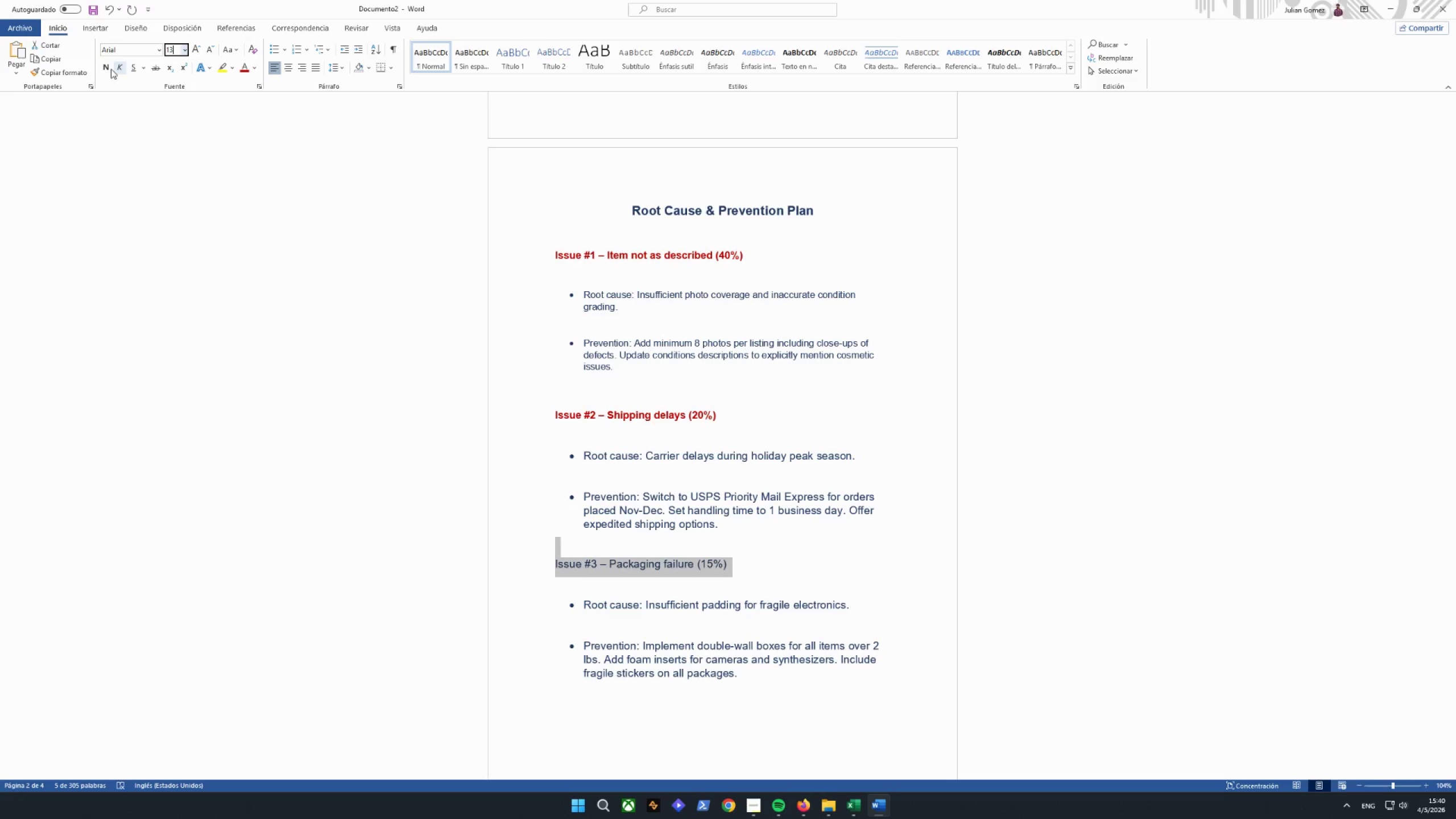 
left_click([107, 69])
 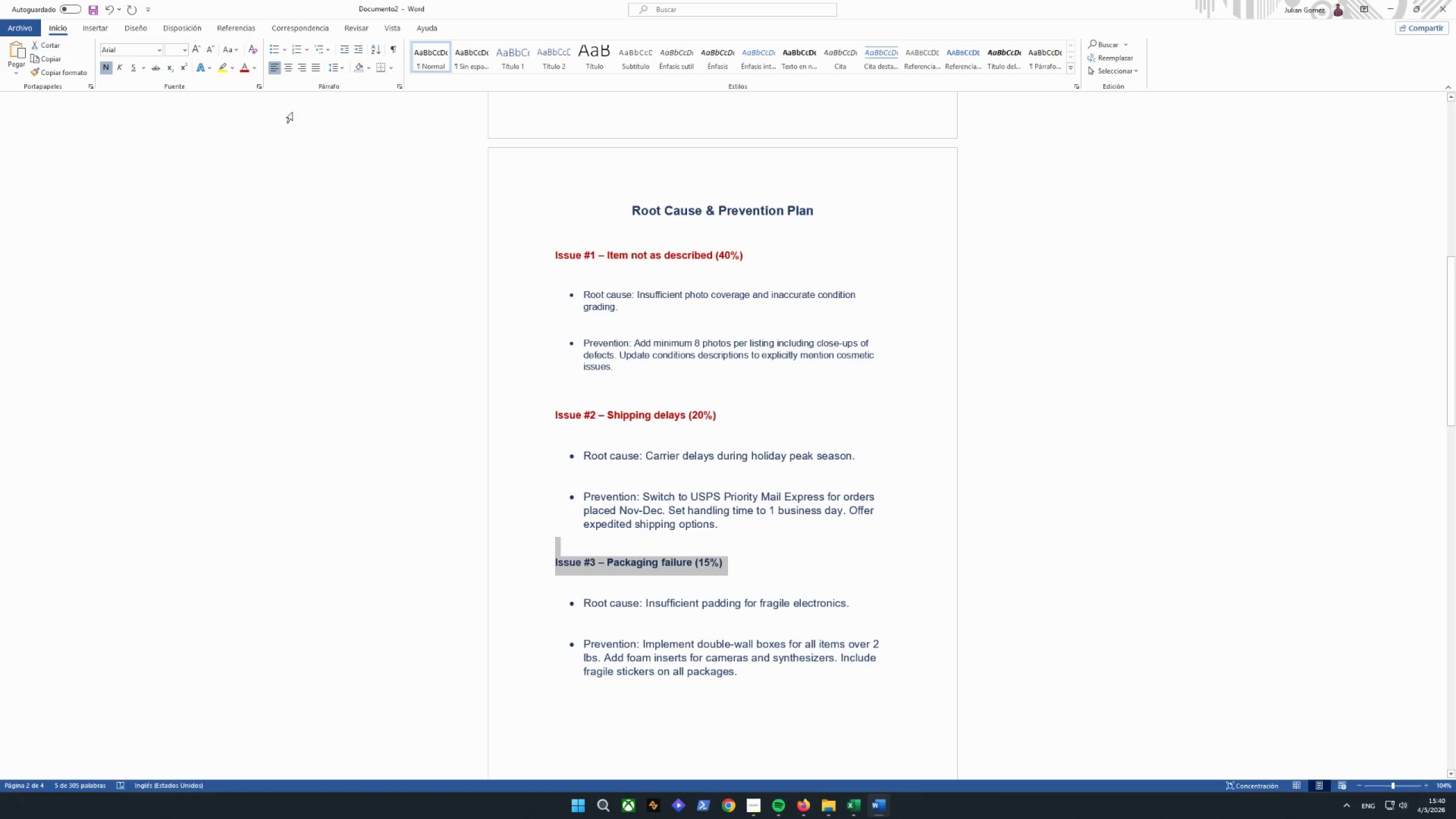 
left_click([241, 71])
 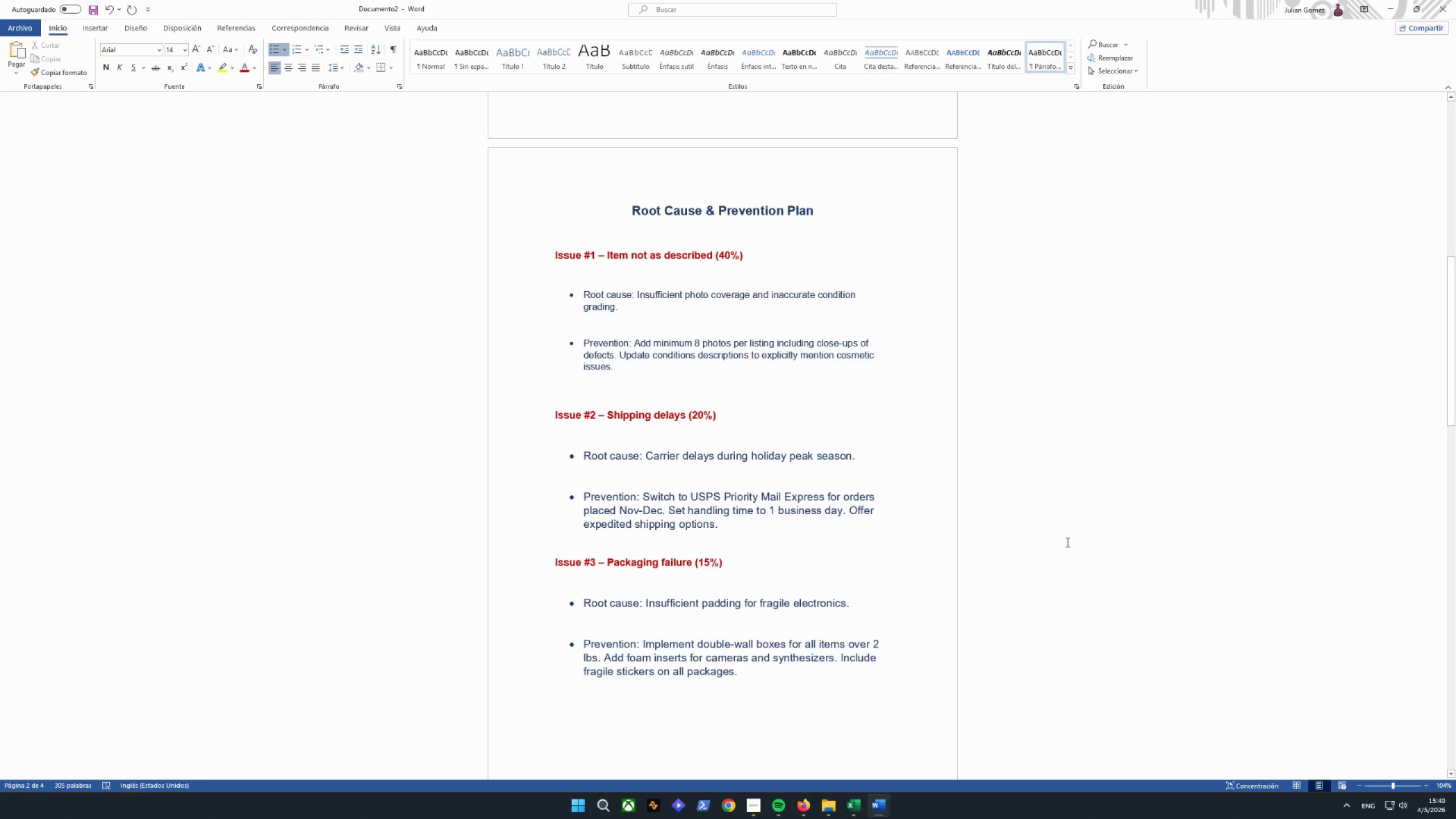 
wait(6.91)
 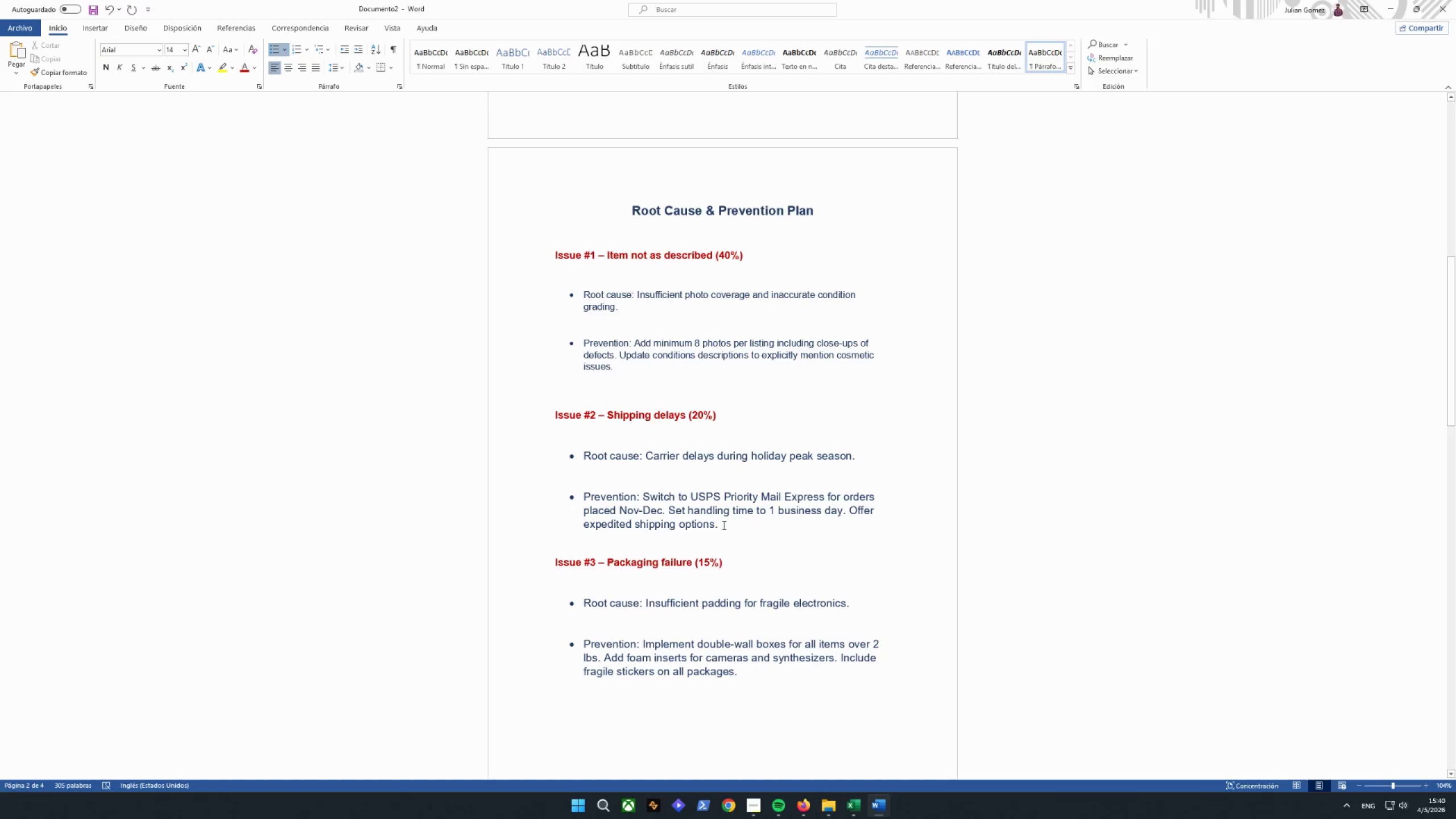 
left_click_drag(start_coordinate=[846, 377], to_coordinate=[555, 293])
 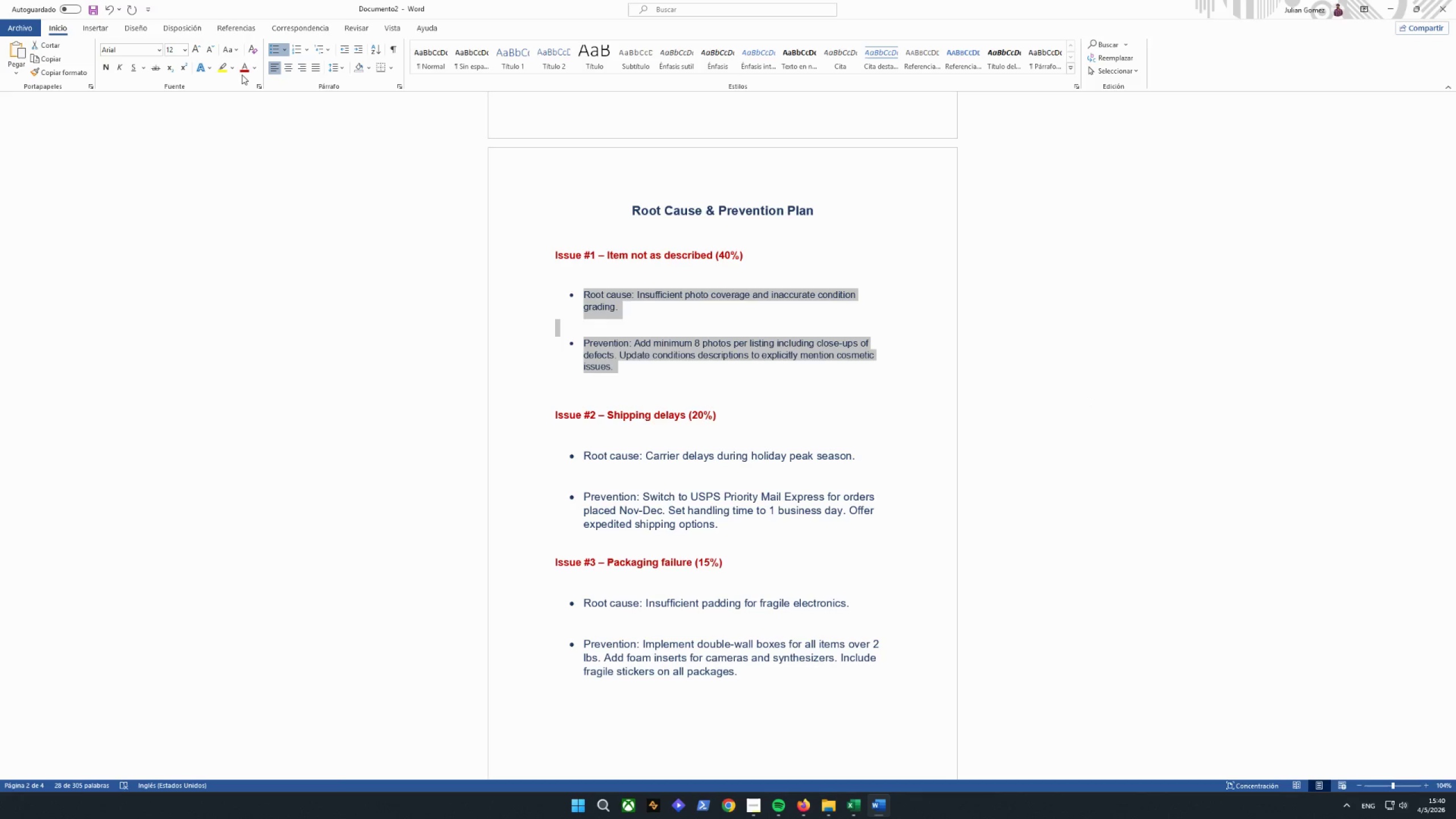 
left_click([254, 69])
 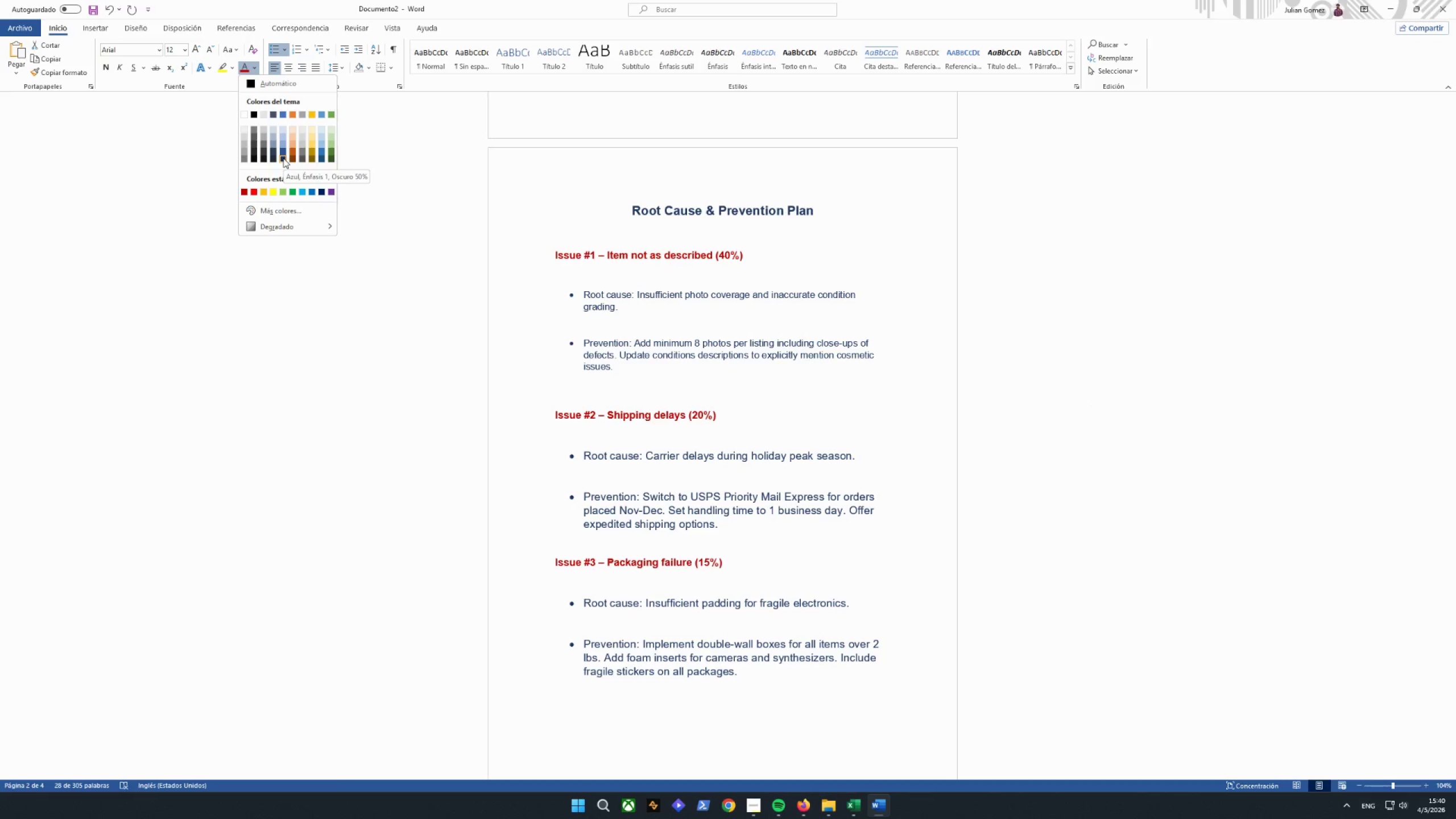 
left_click([283, 158])
 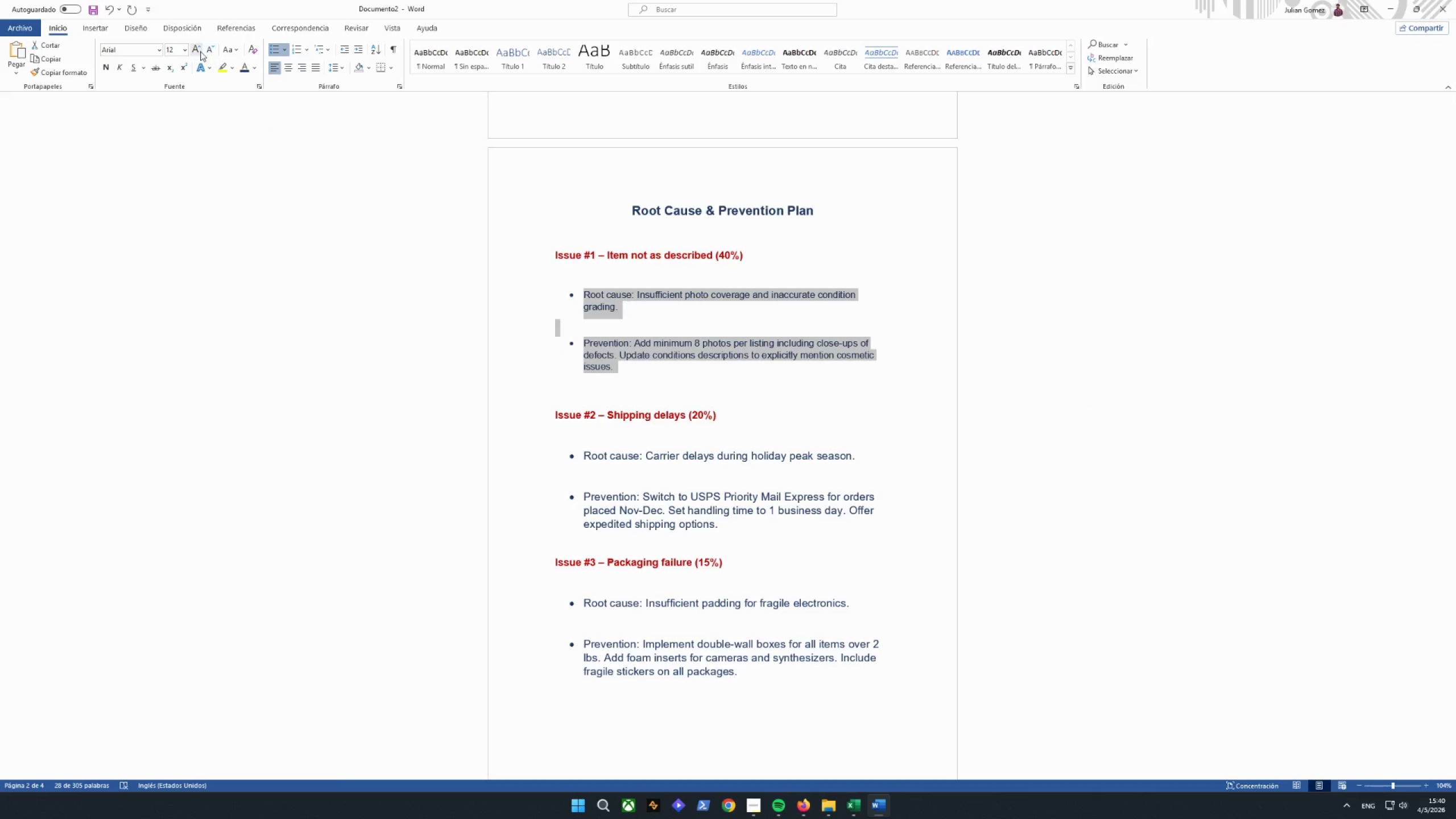 
left_click([185, 51])
 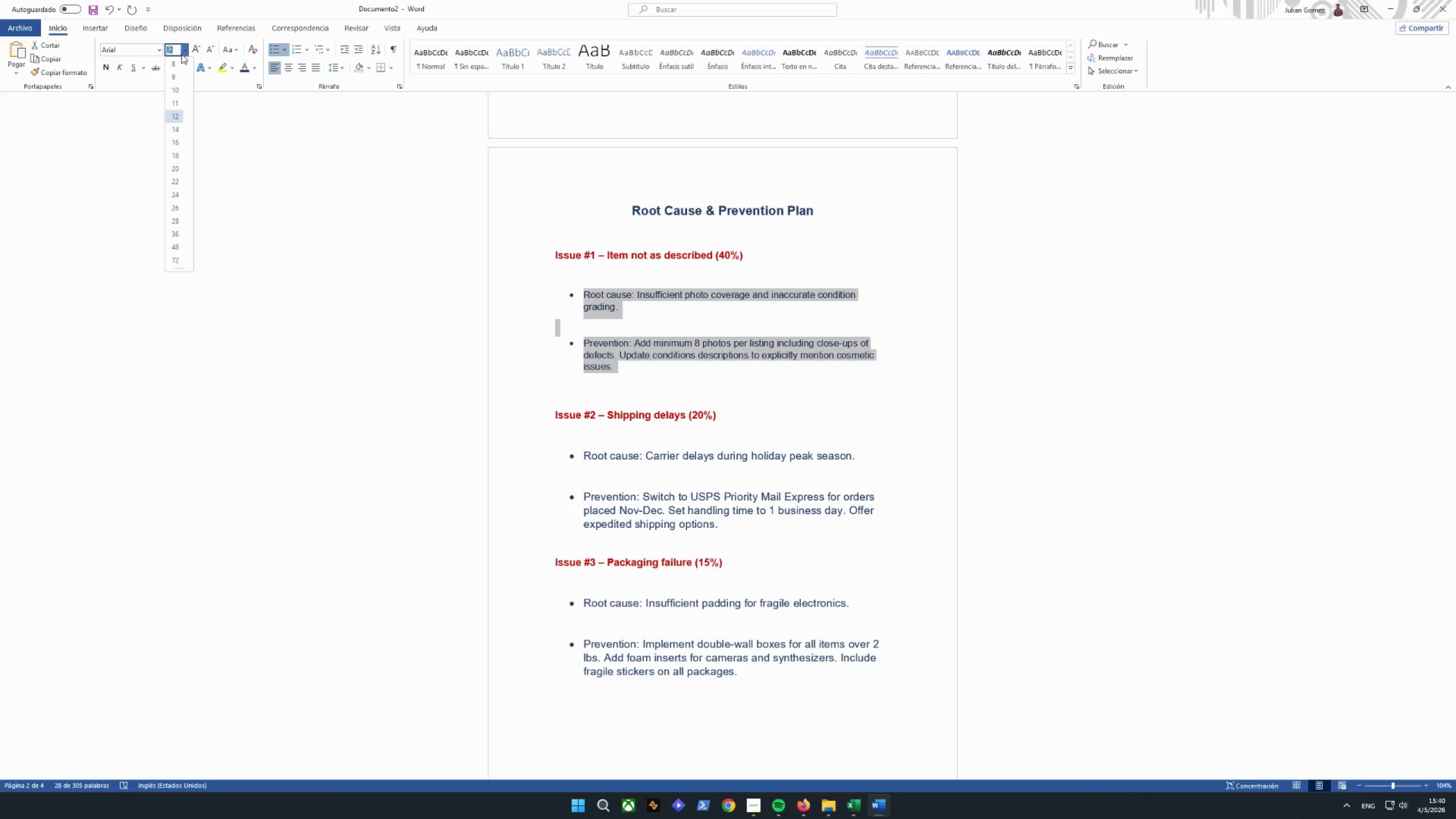 
type(11)
 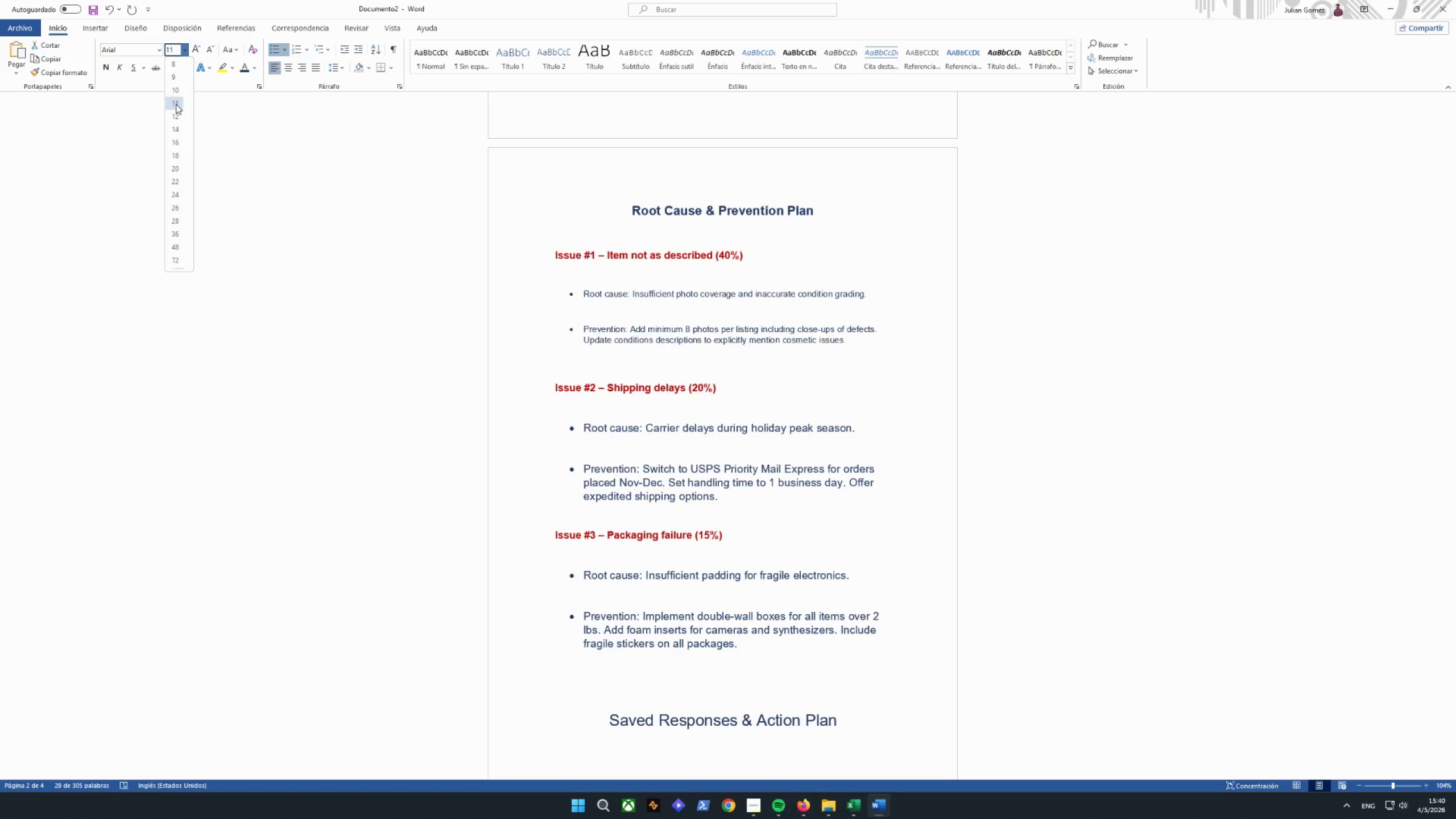 
left_click([178, 106])
 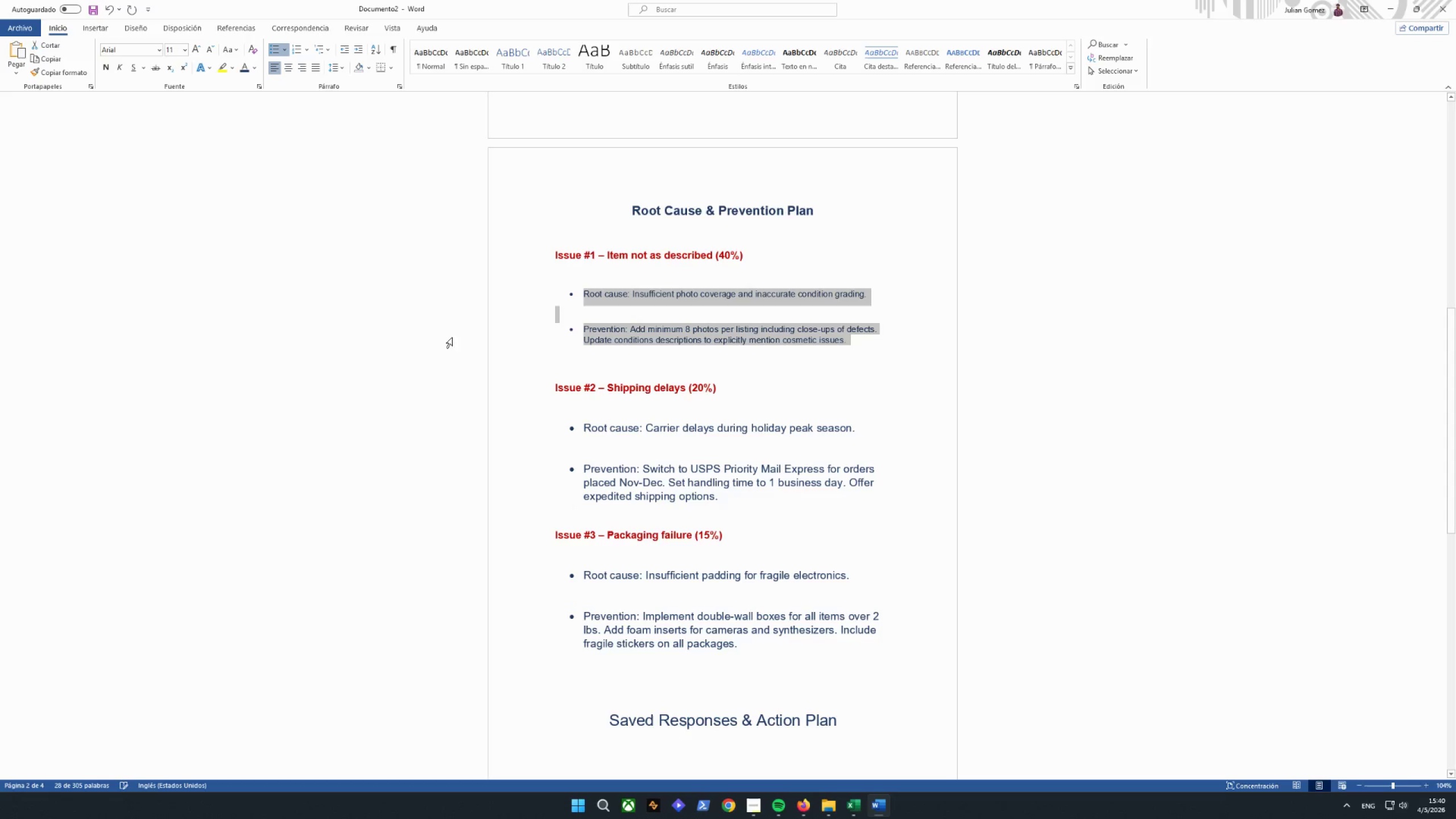 
left_click([572, 382])
 